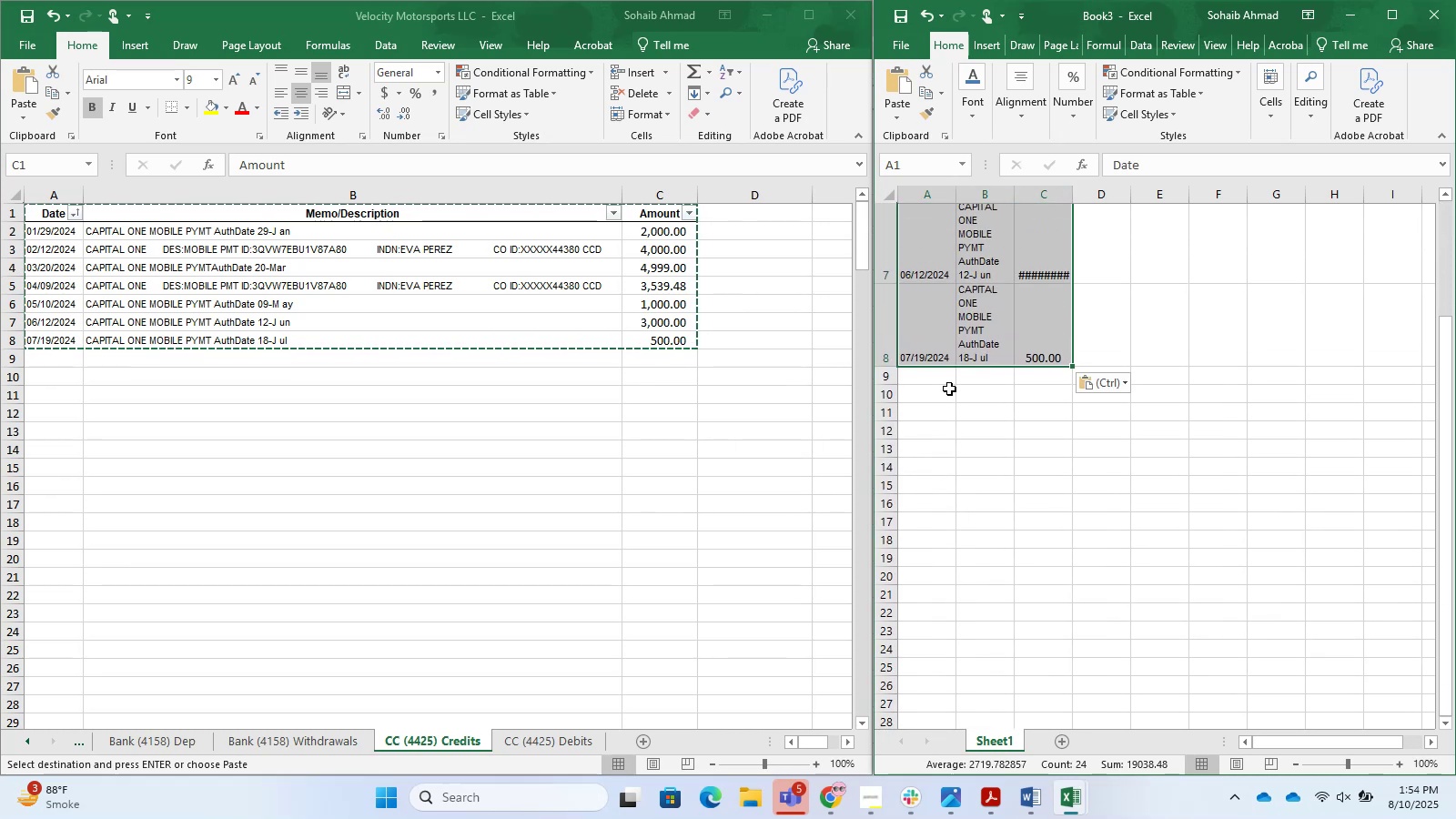 
left_click([949, 403])
 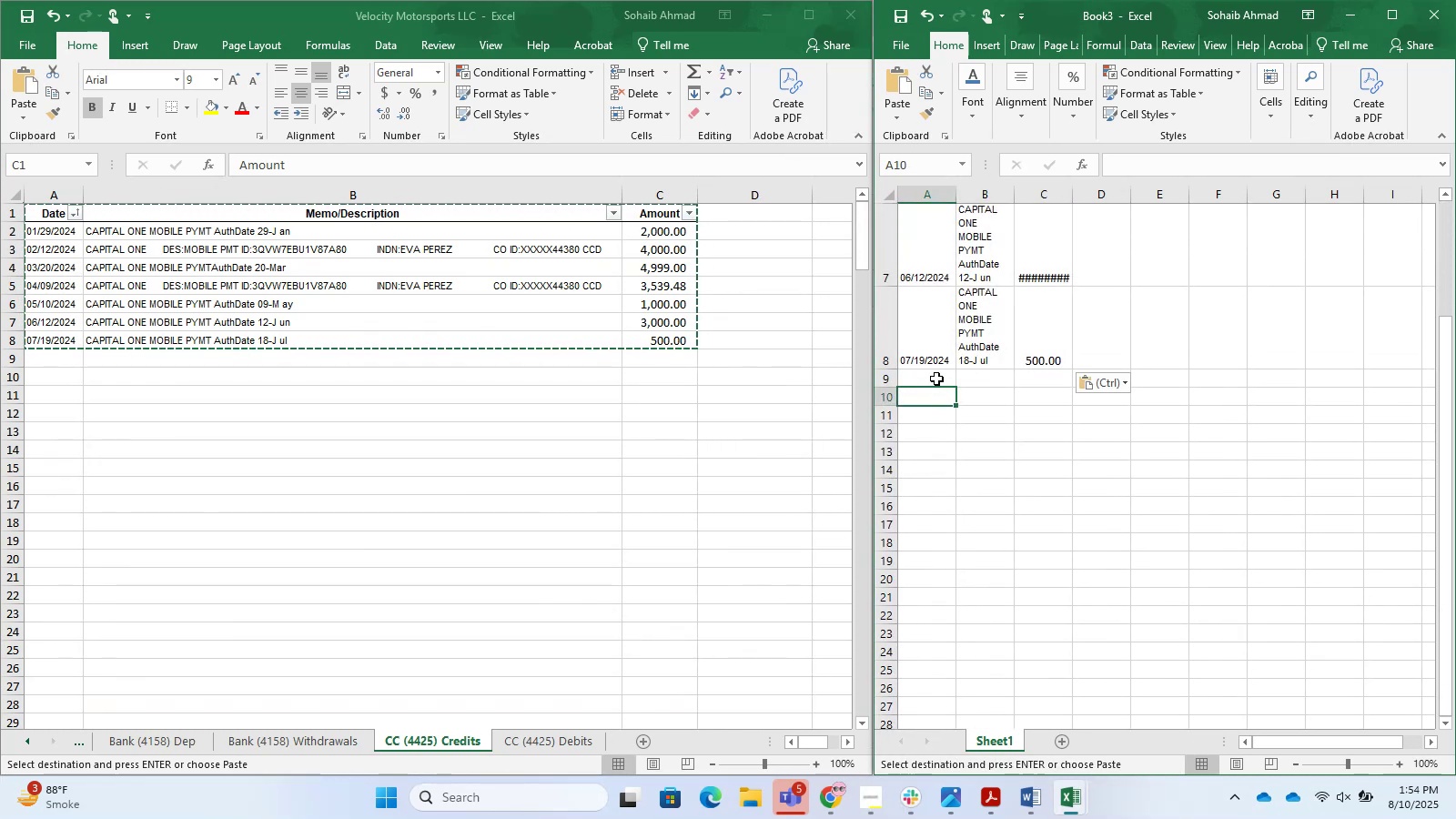 
key(ArrowUp)
 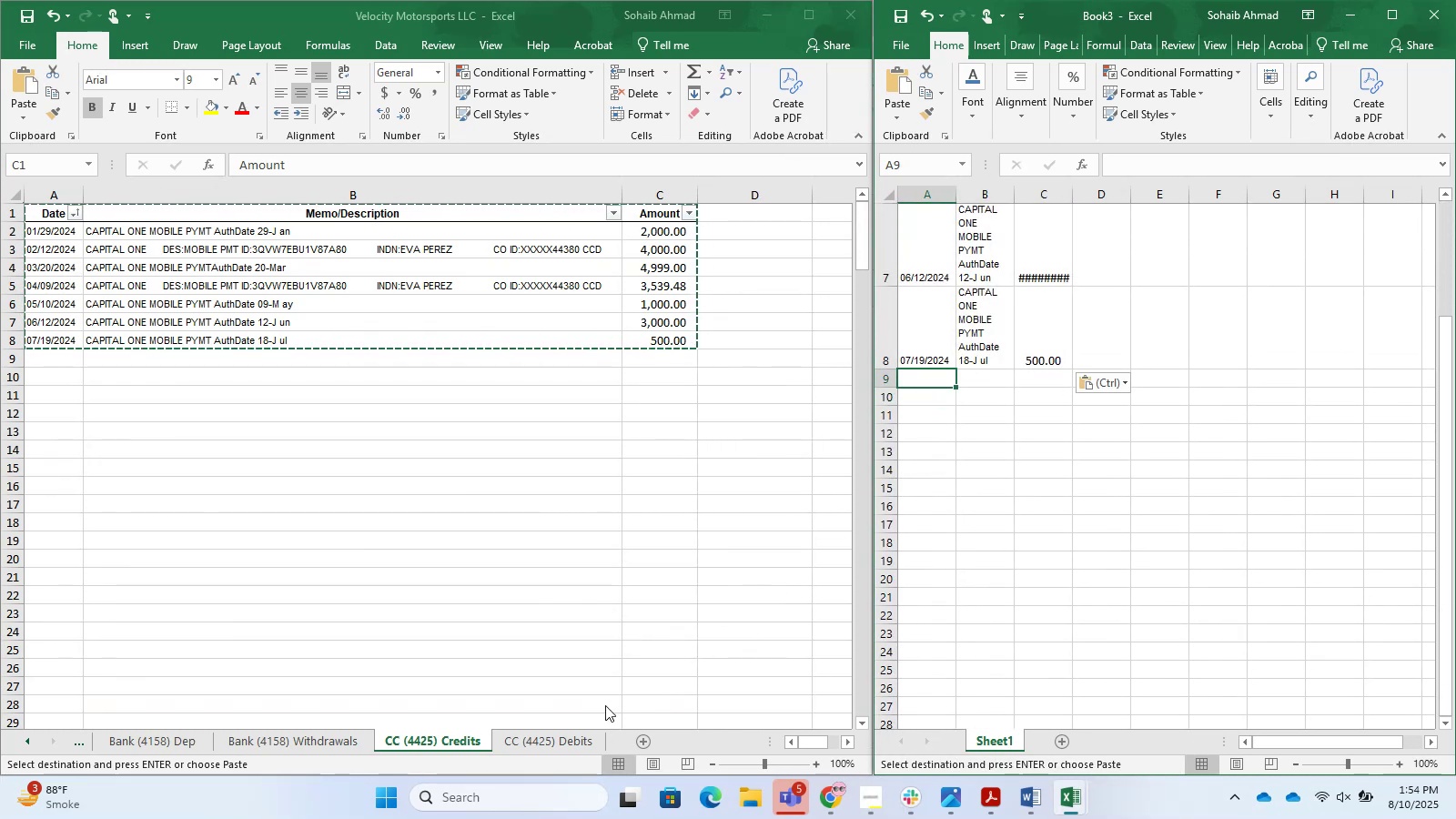 
left_click([551, 741])
 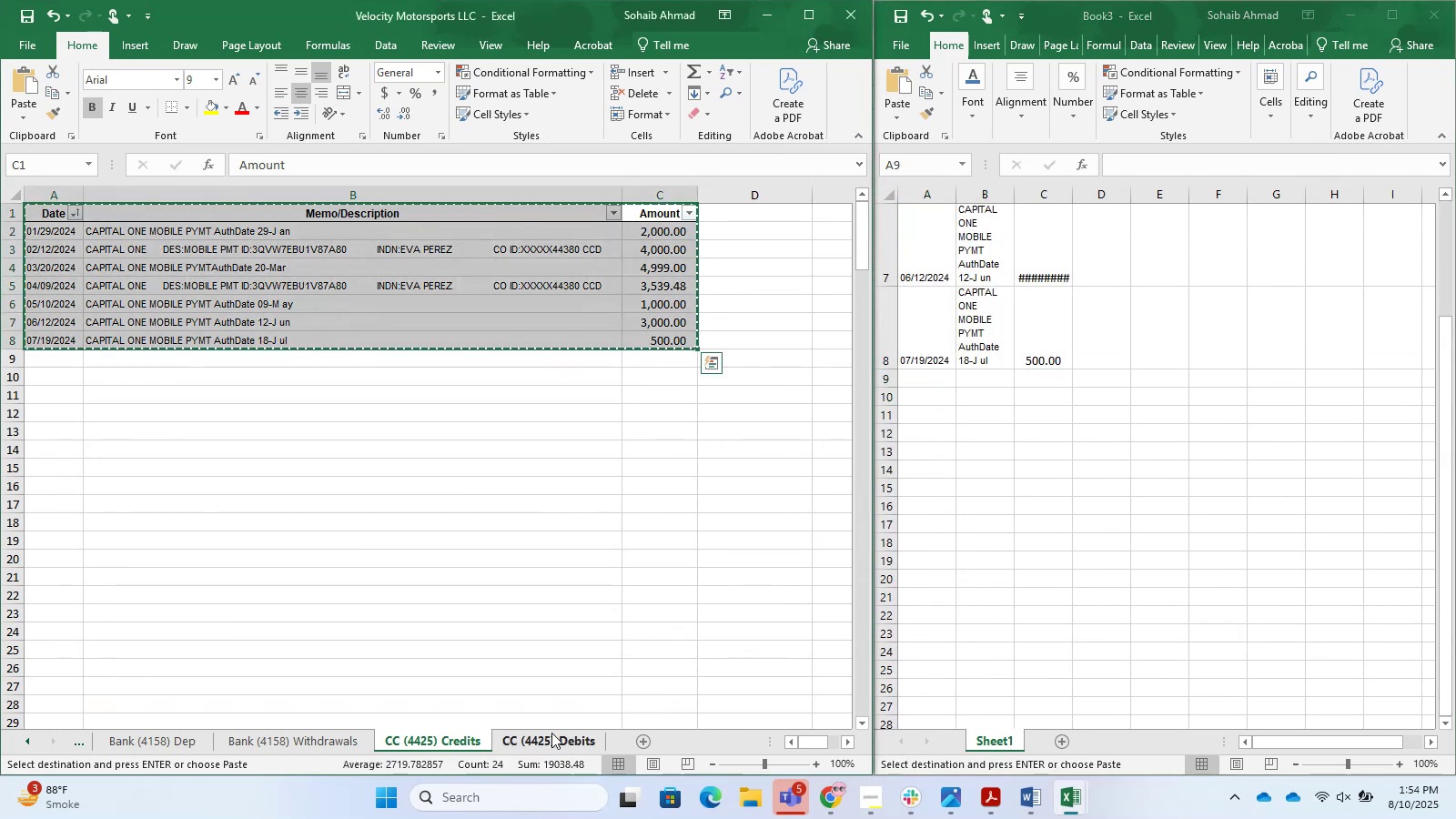 
left_click([551, 733])
 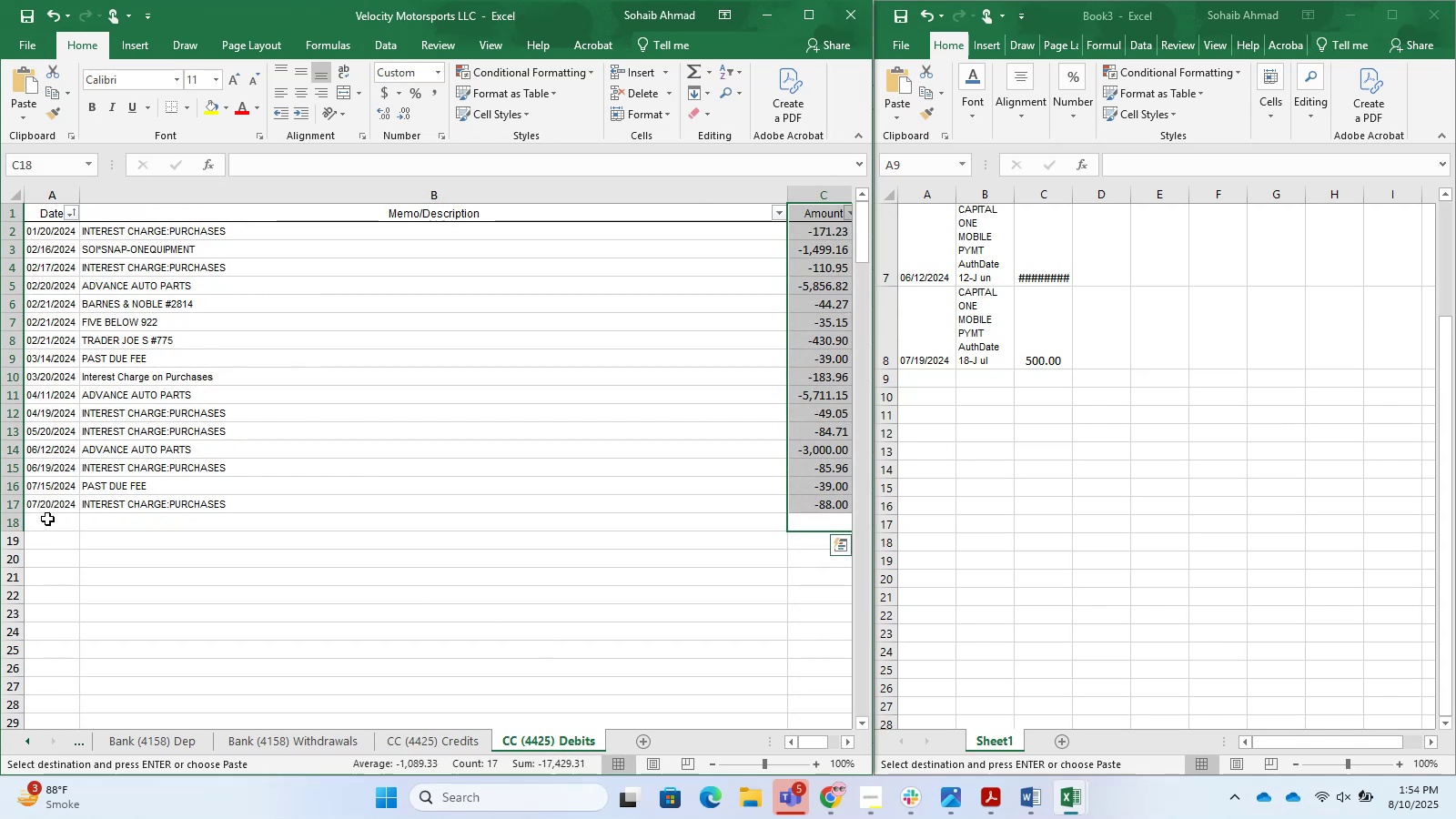 
left_click([41, 508])
 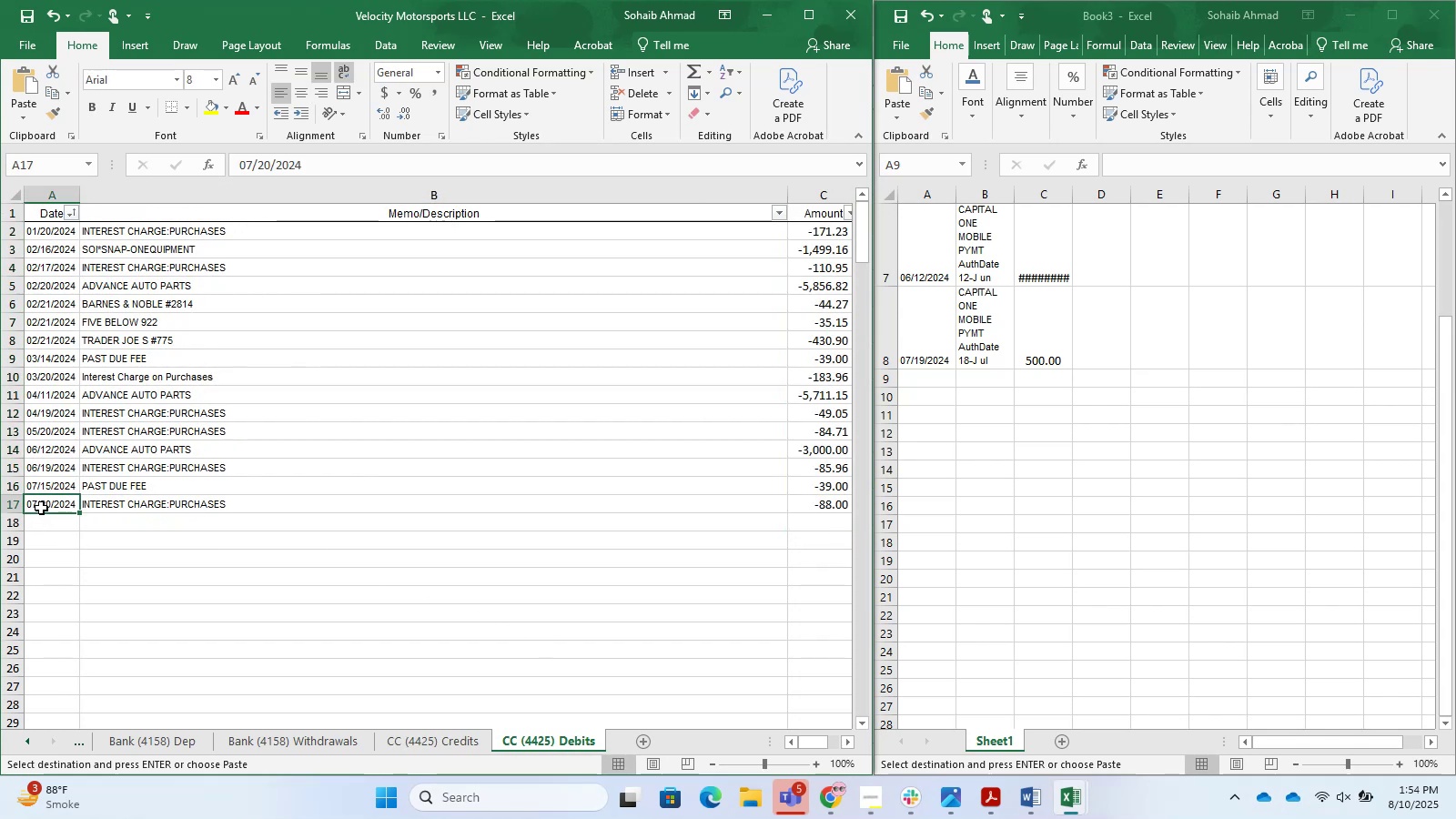 
key(Control+Shift+ArrowRight)
 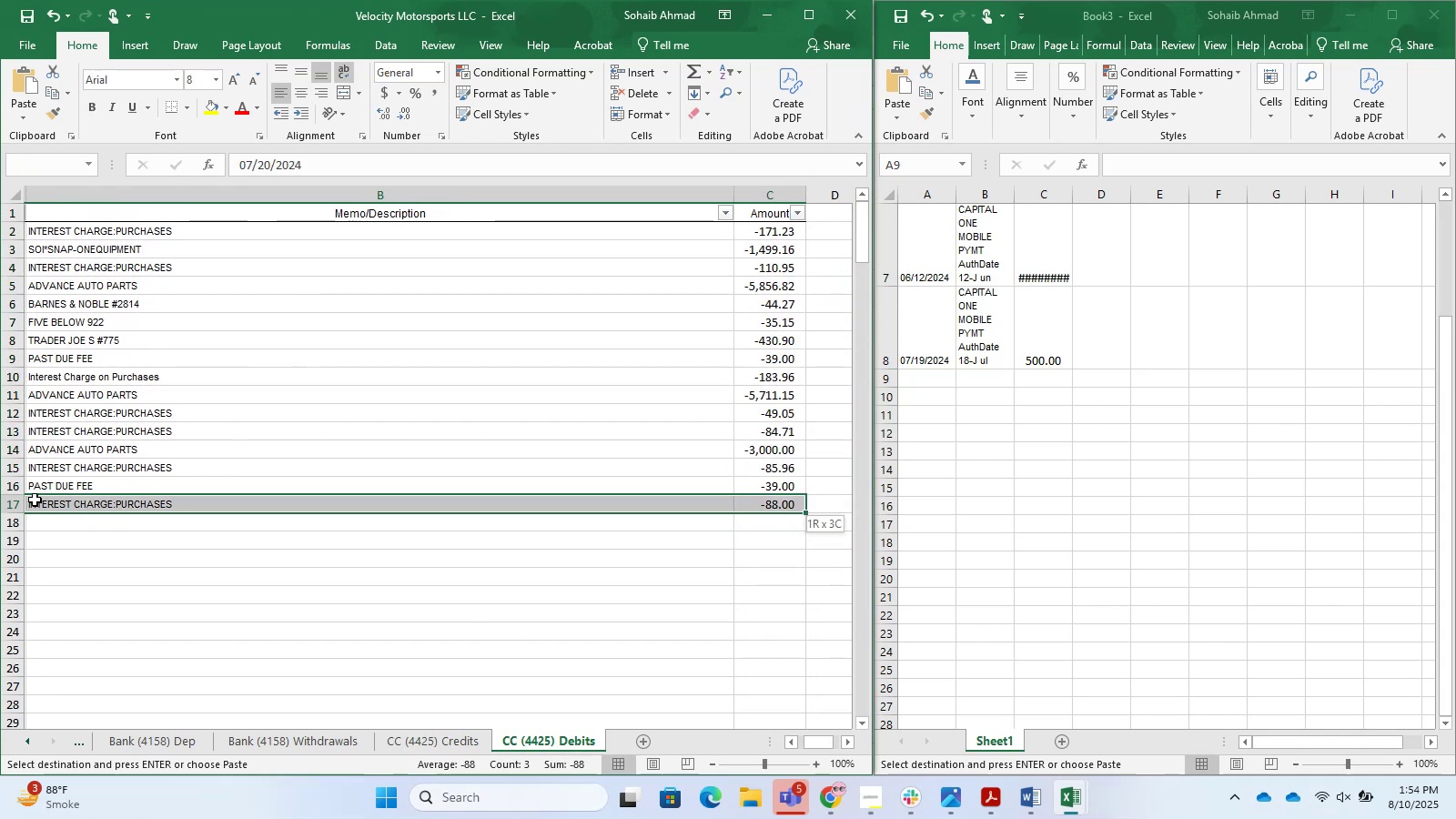 
key(Control+Shift+ArrowUp)
 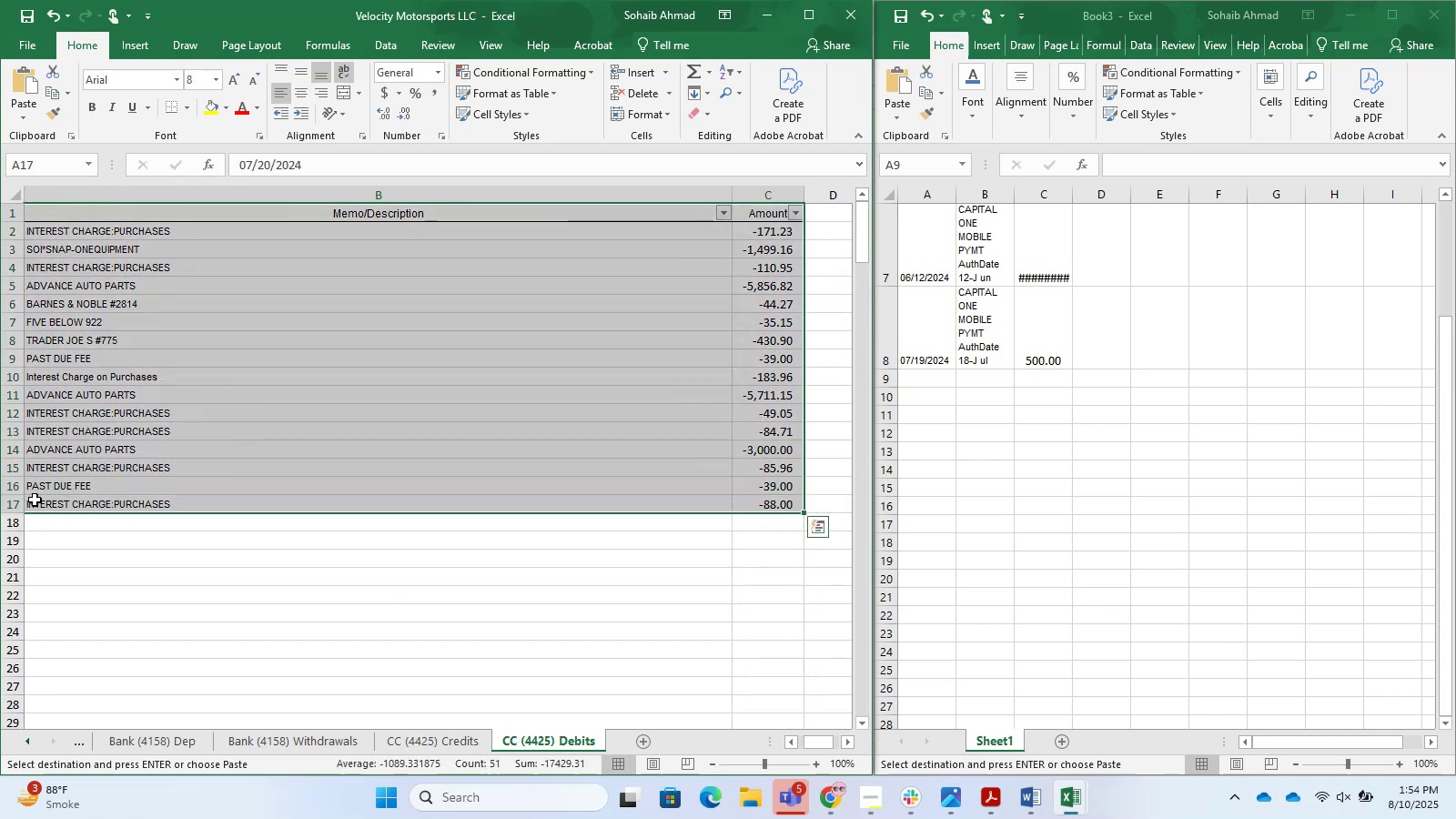 
key(Shift+ArrowDown)
 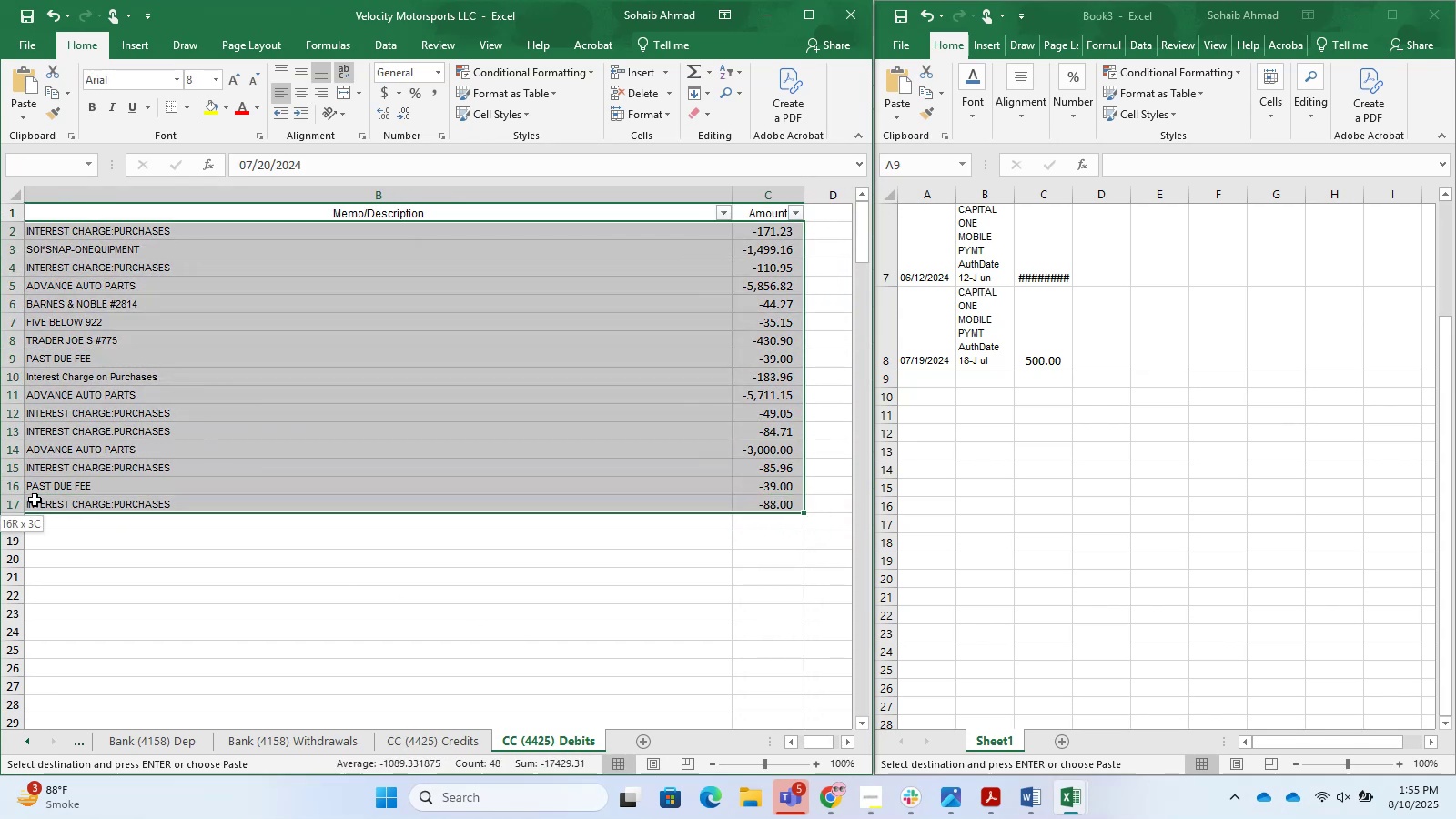 
key(Control+C)
 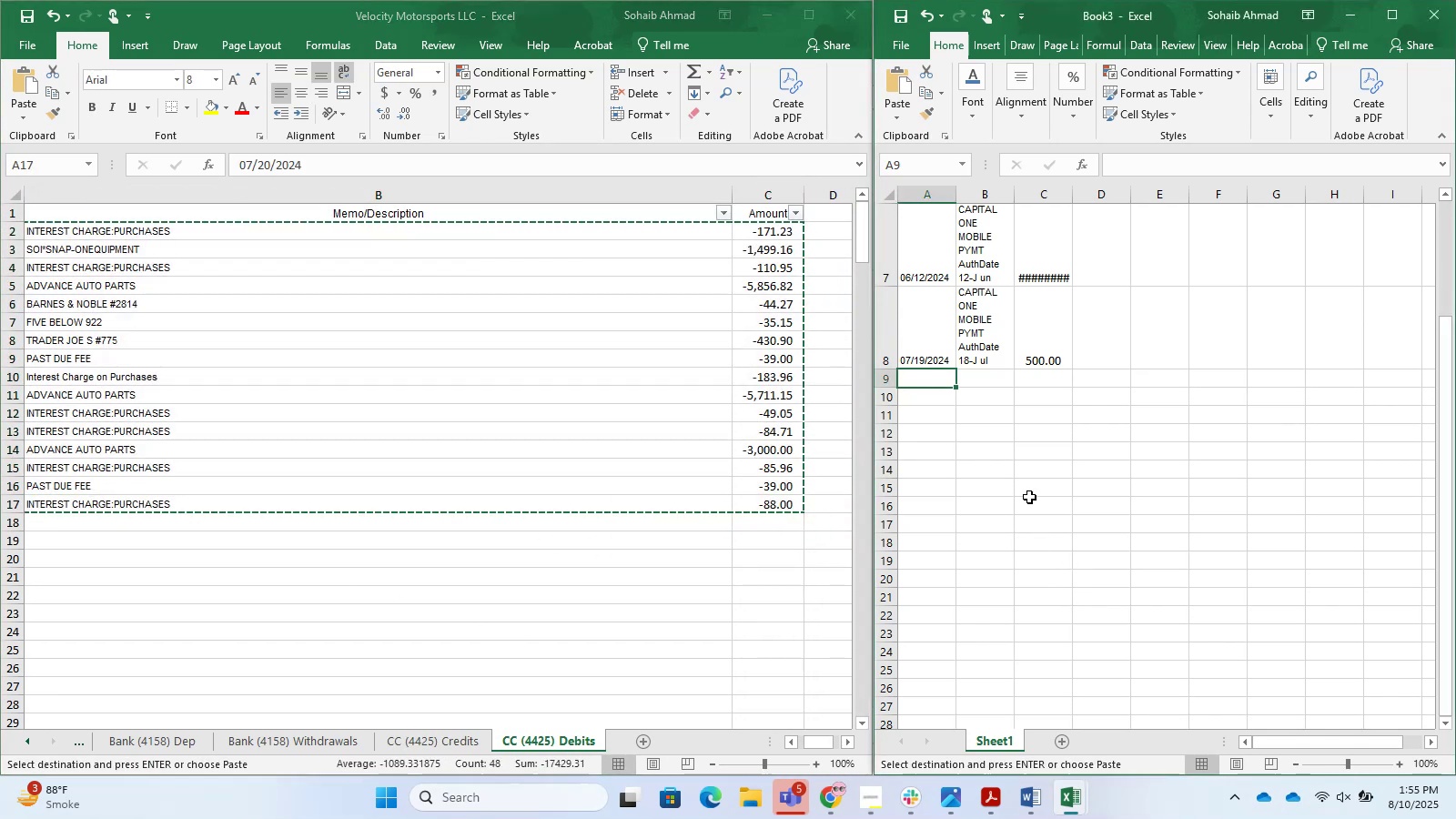 
key(Control+V)
 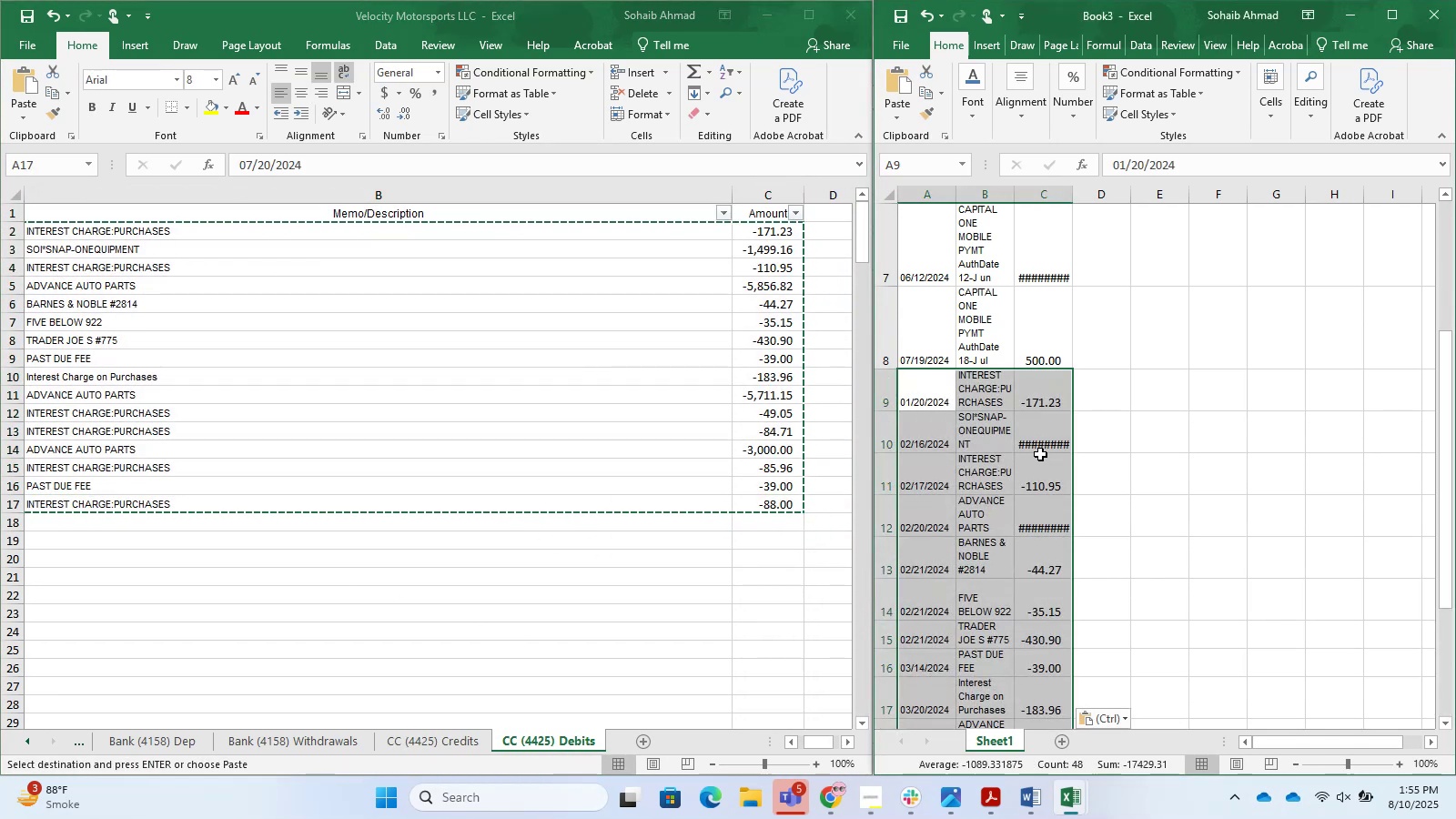 
left_click([1269, 457])
 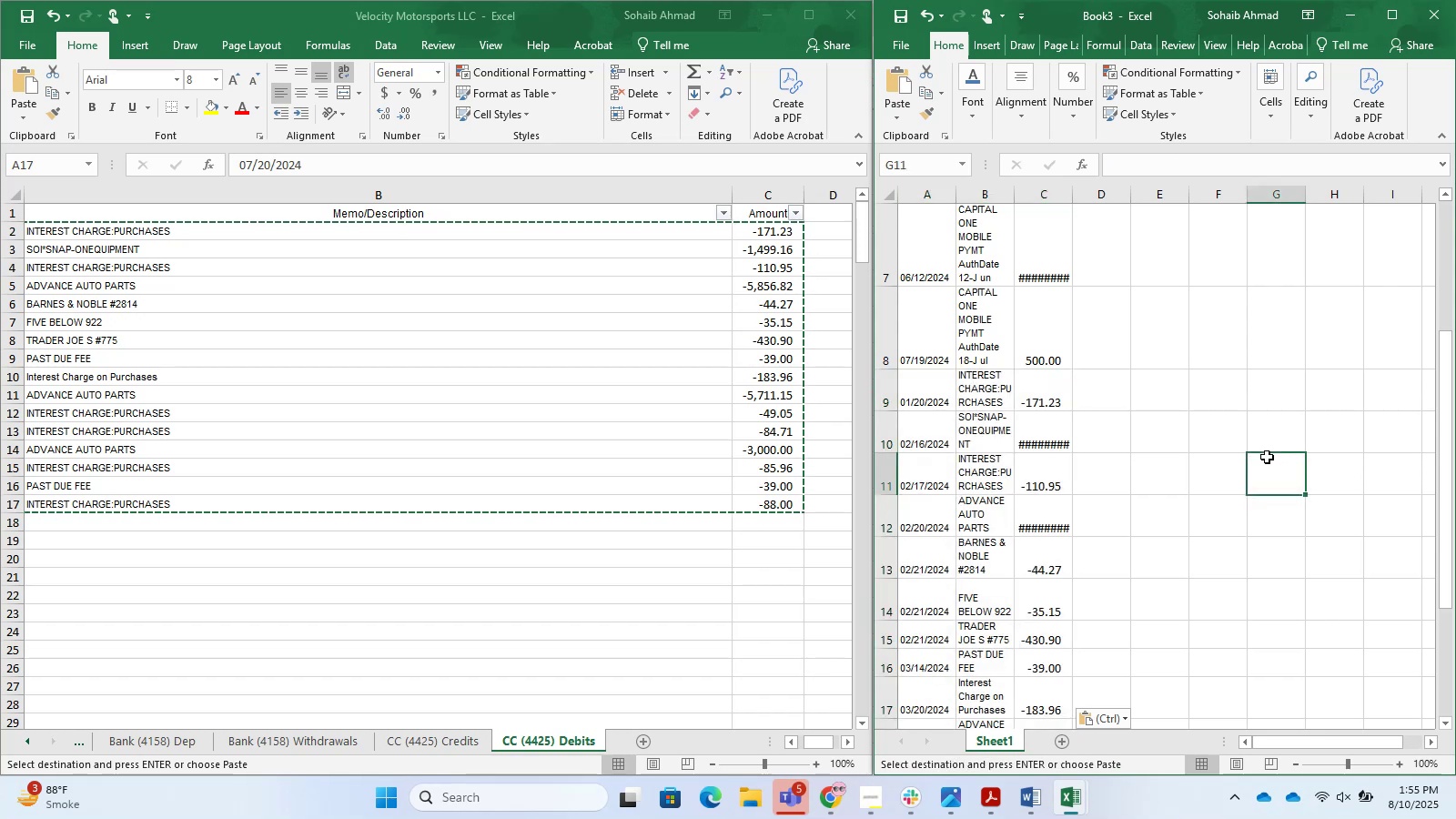 
key(Control+S)
 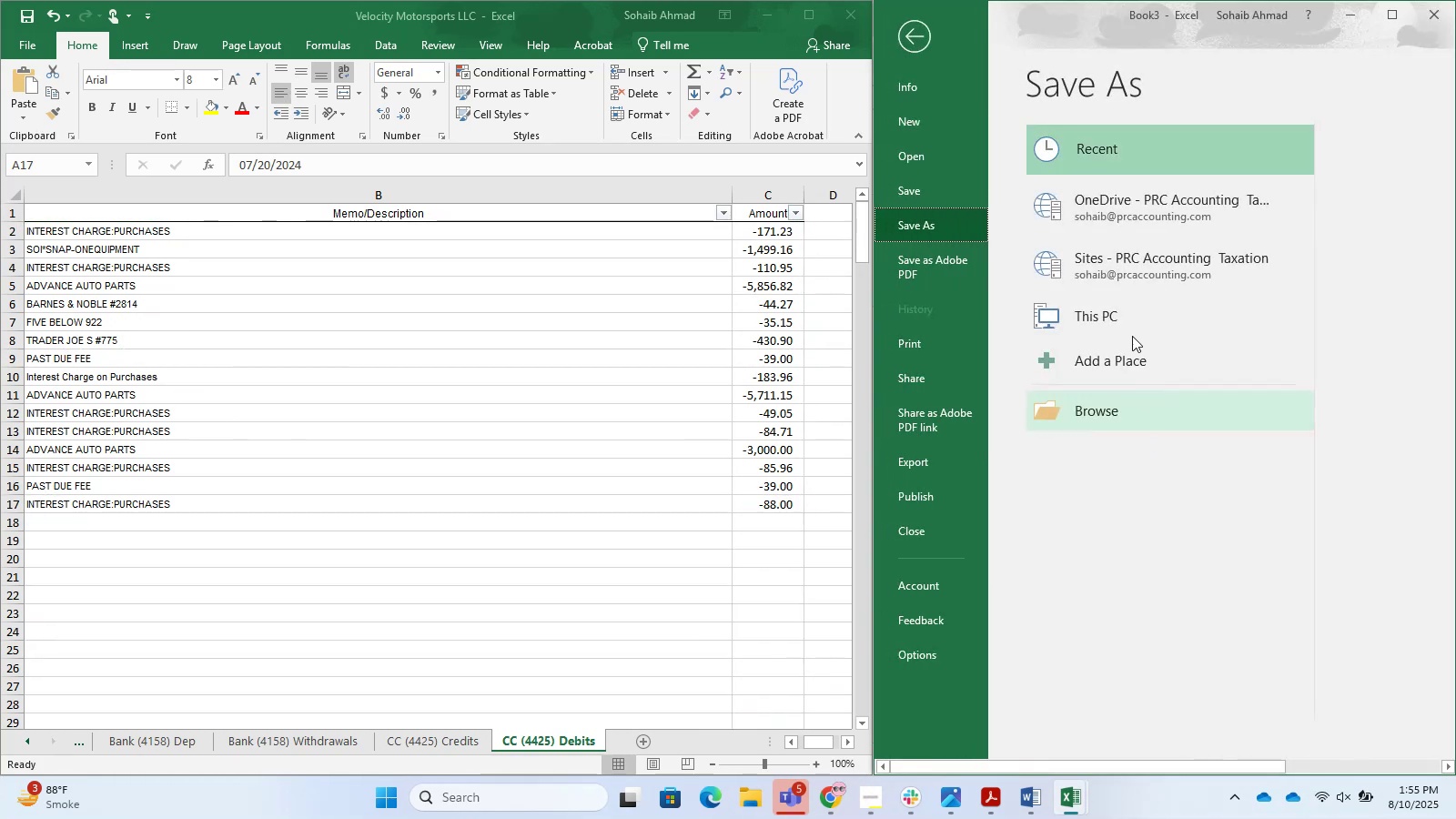 
left_click([1076, 399])
 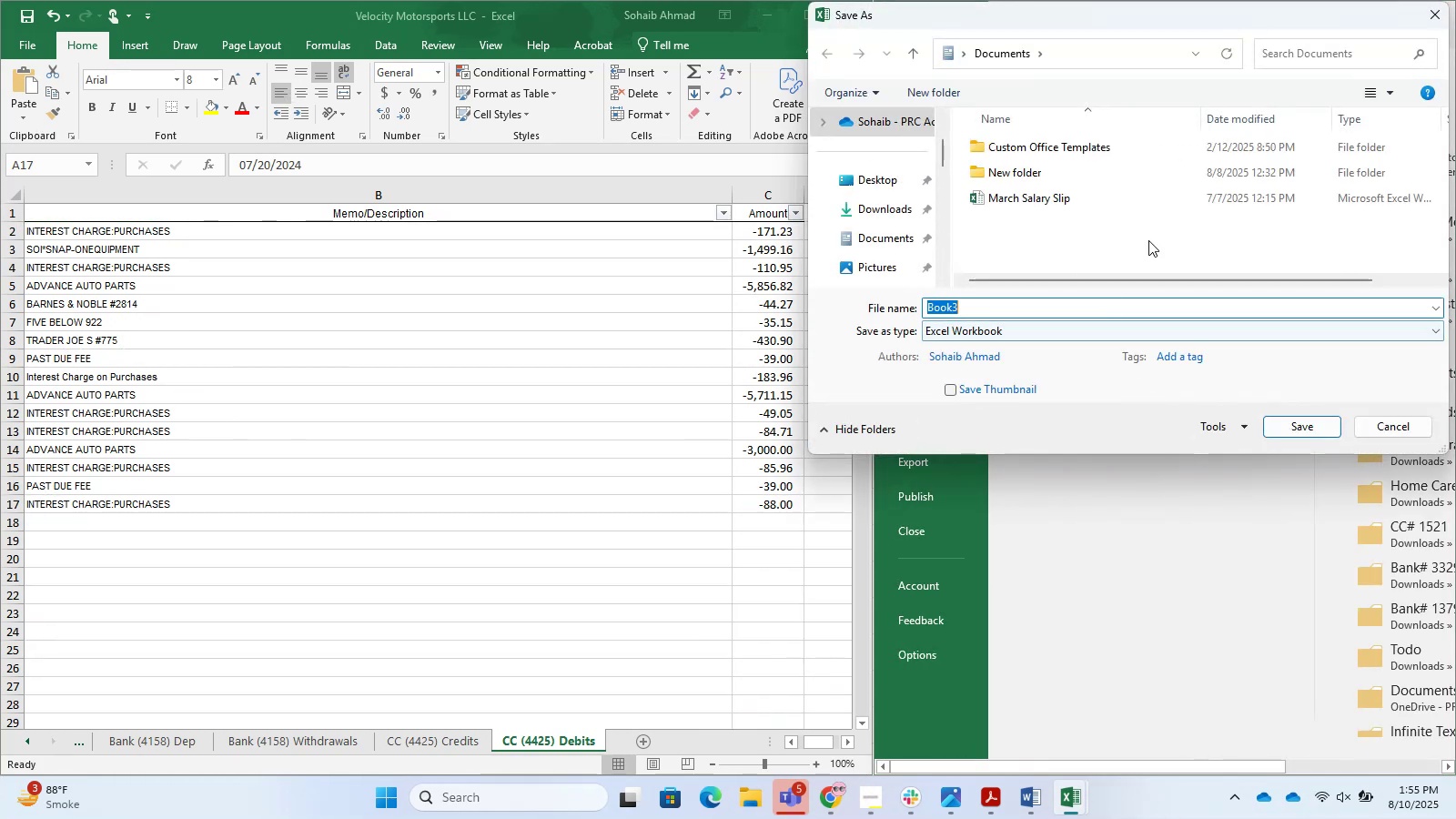 
left_click([1115, 335])
 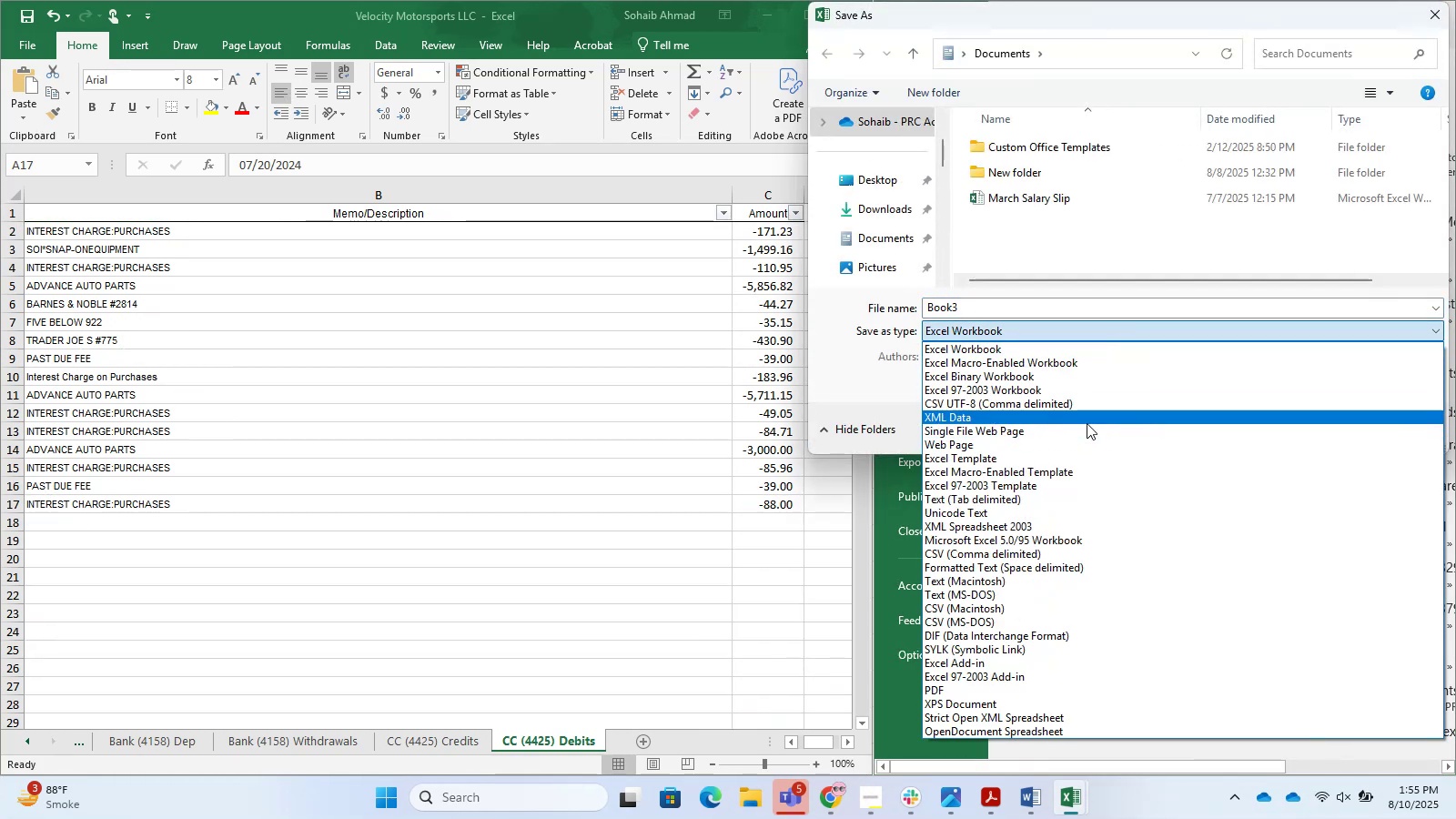 
left_click([1079, 400])
 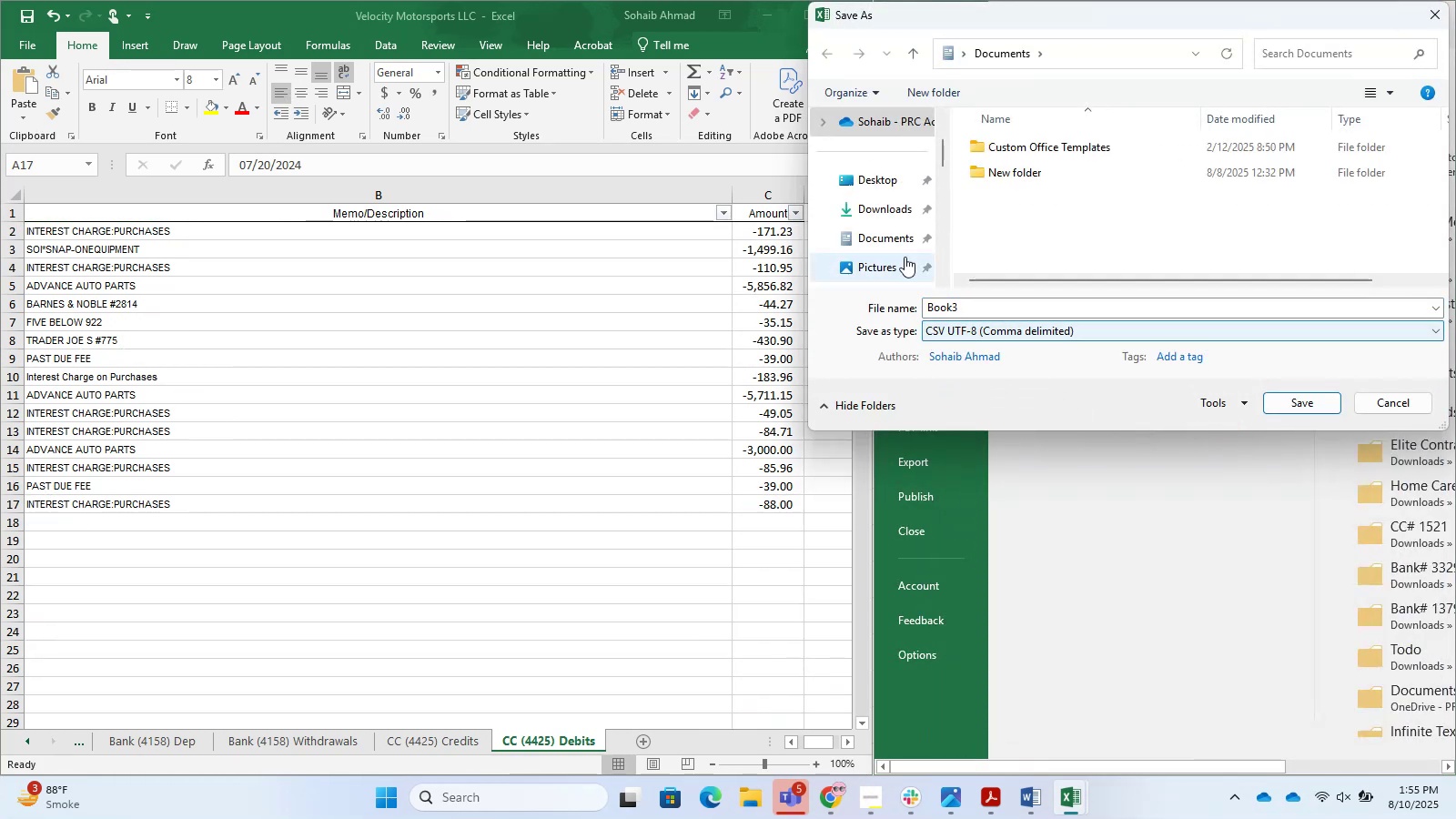 
left_click([865, 213])
 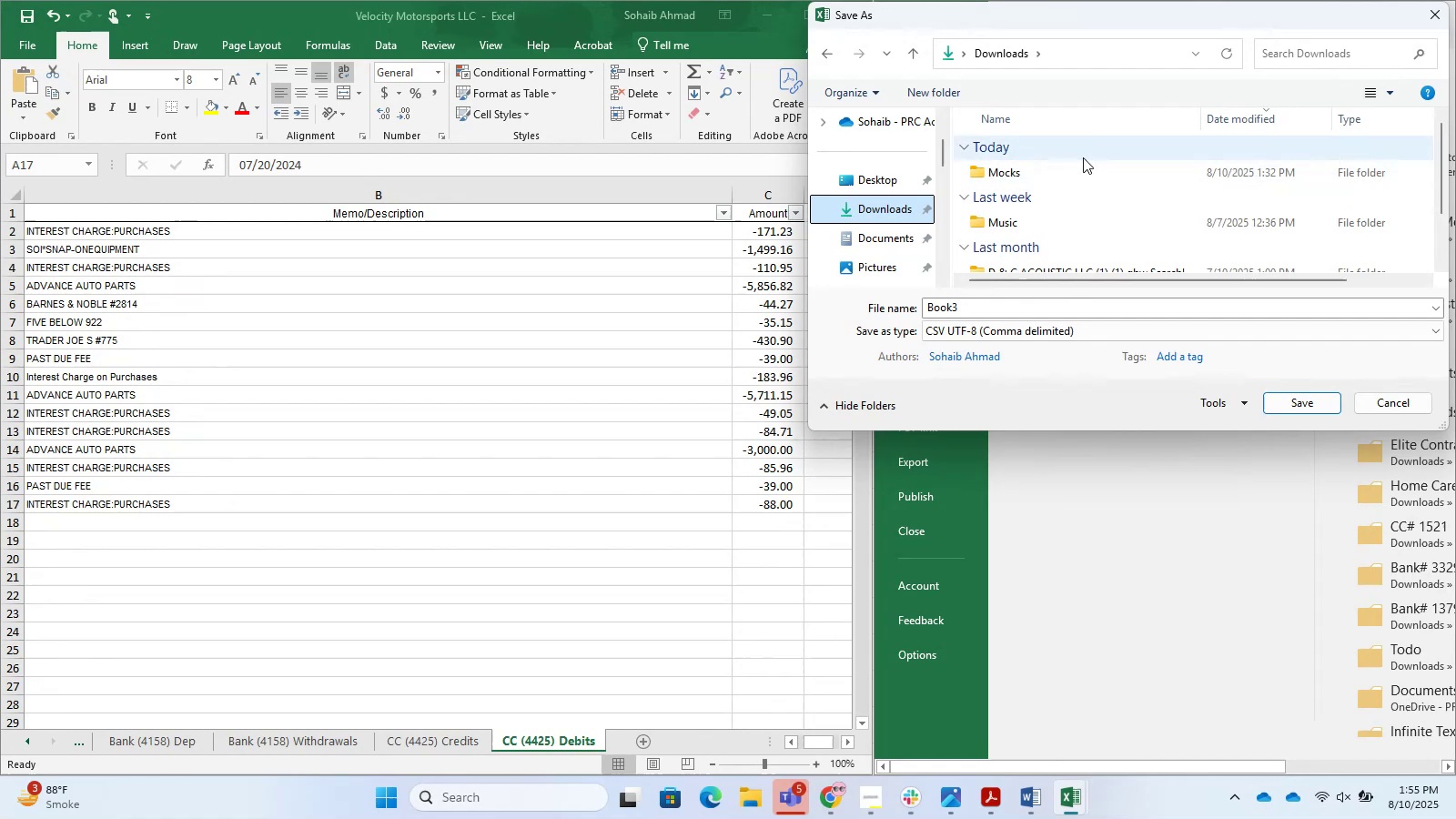 
double_click([1088, 169])
 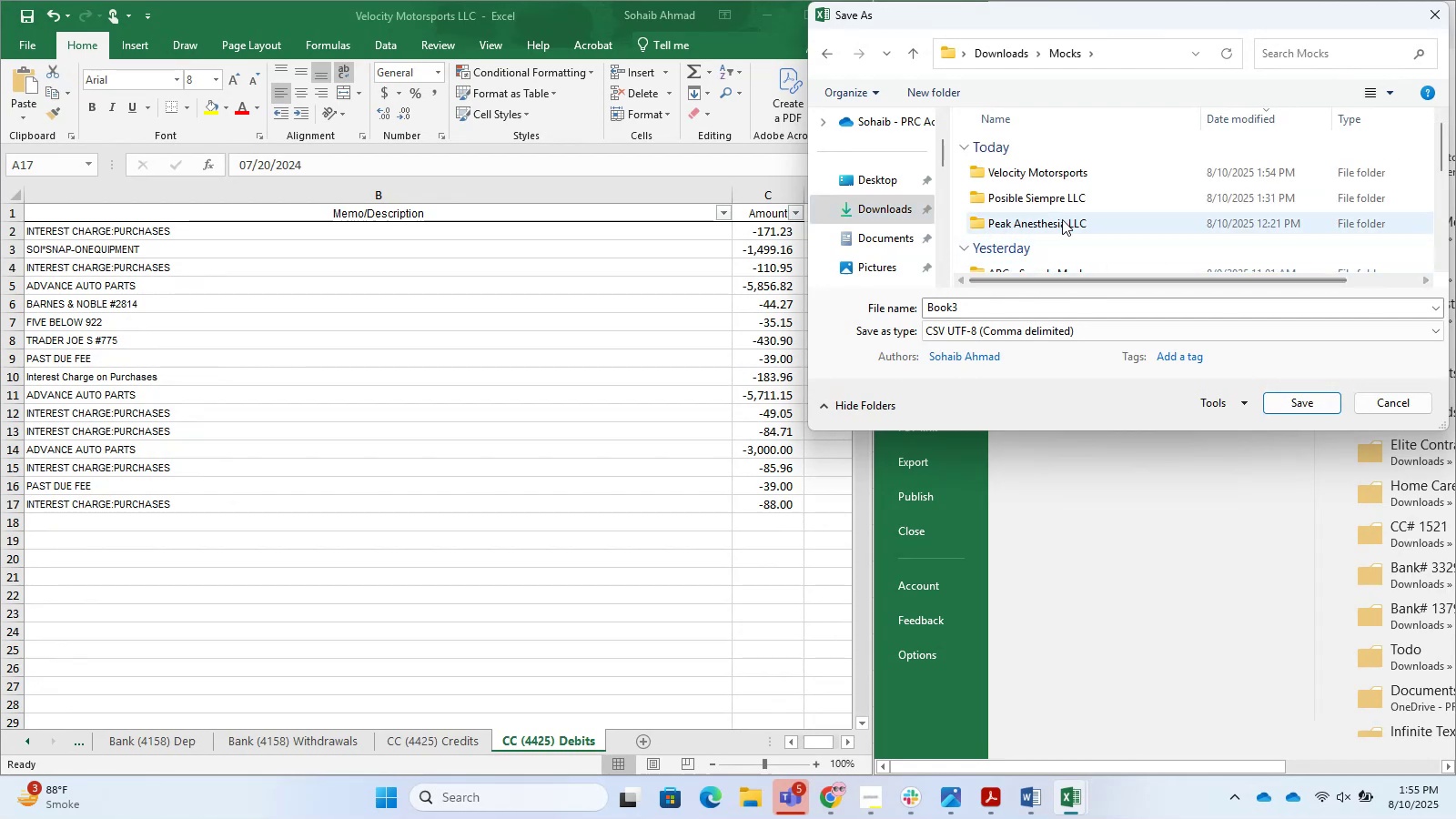 
double_click([1052, 175])
 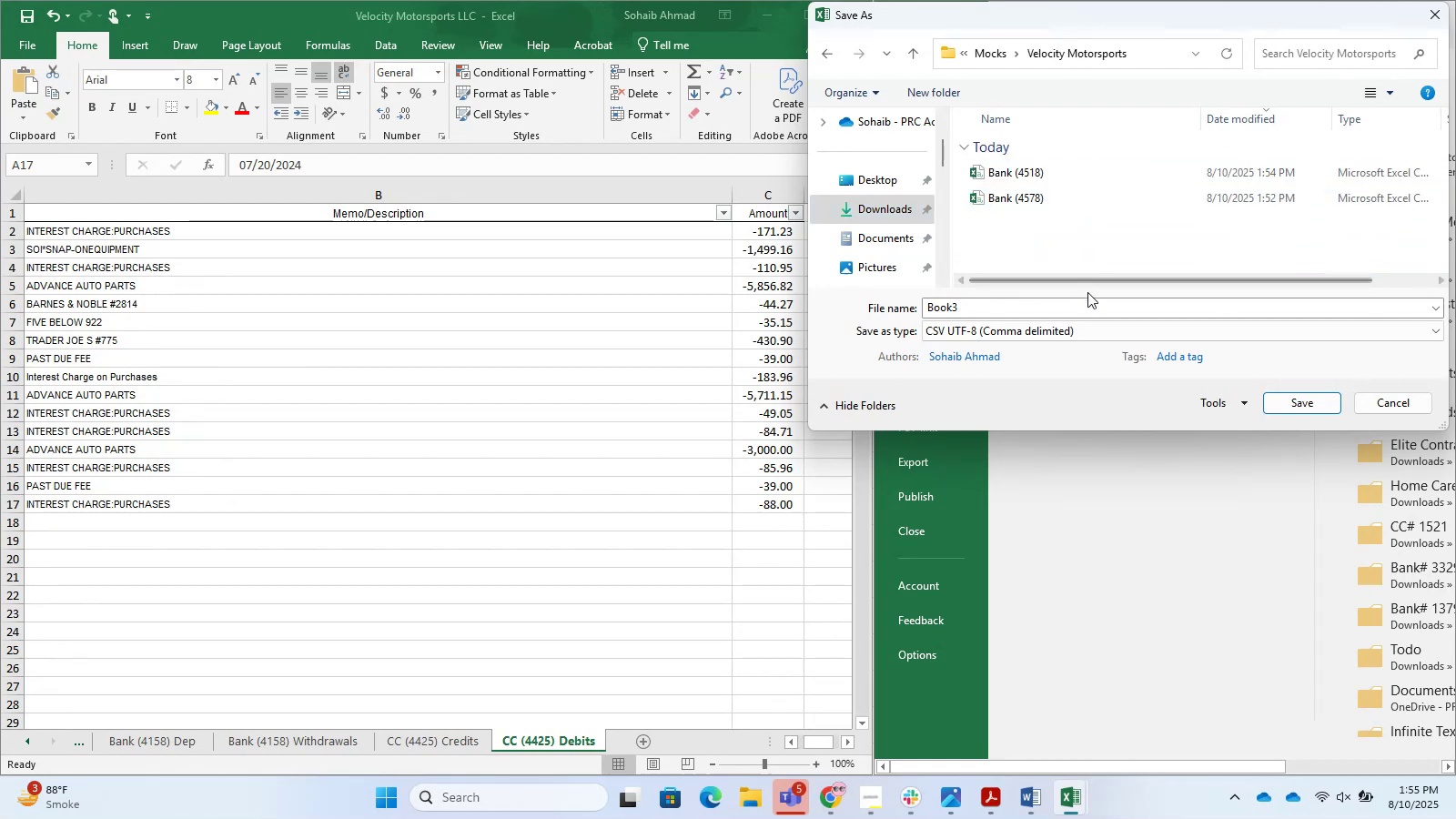 
left_click([1087, 304])
 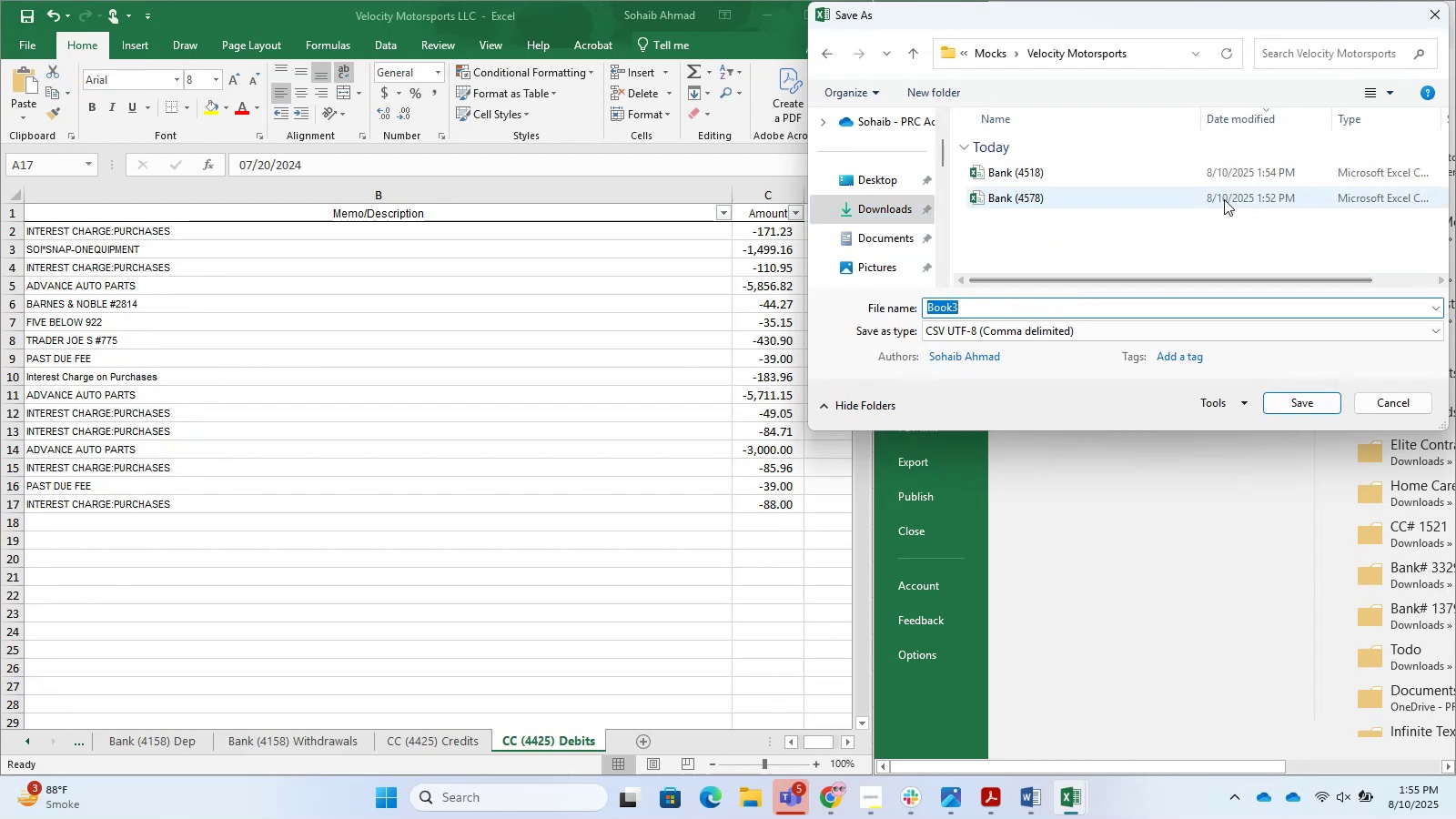 
key(Backspace)
 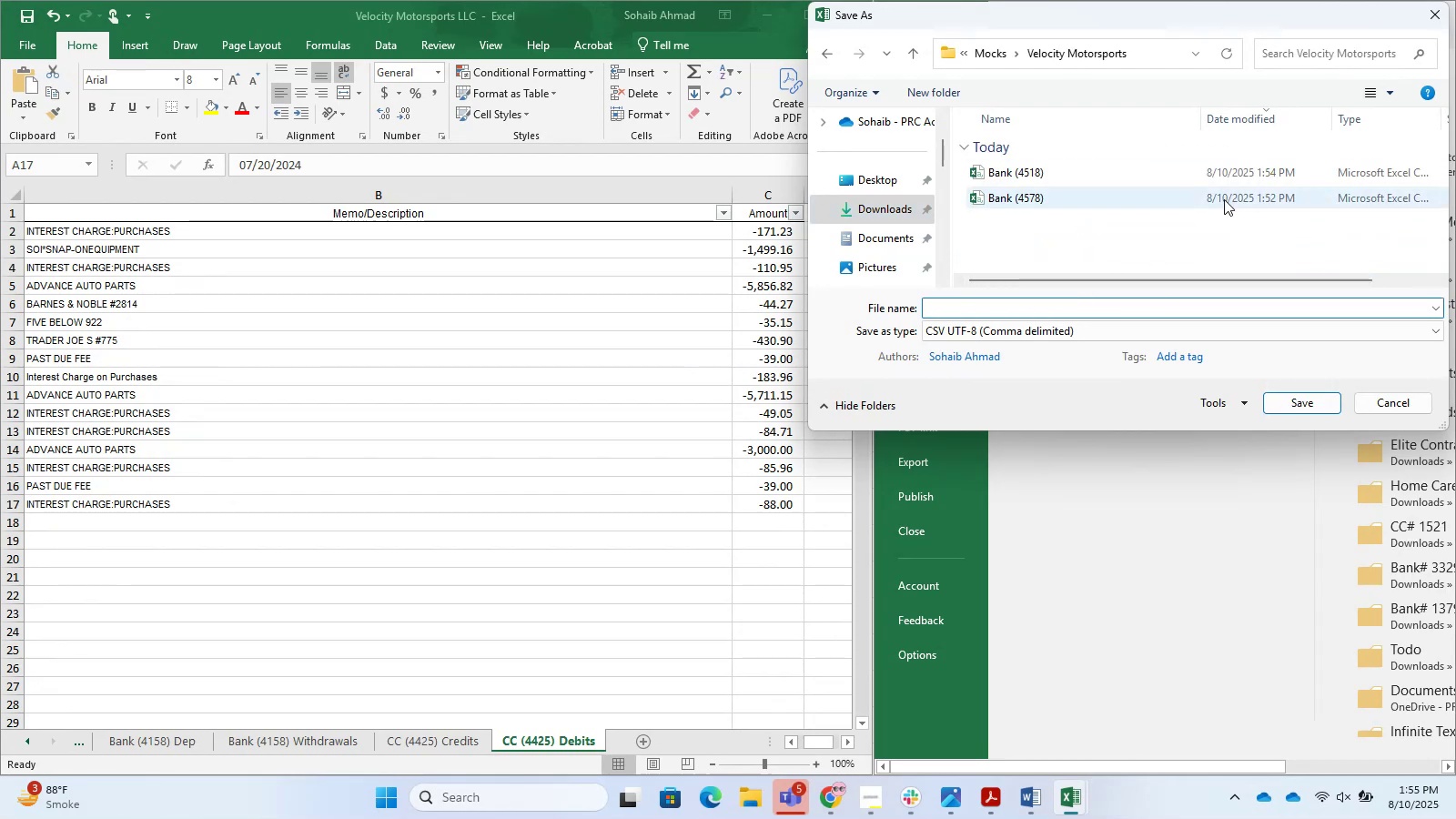 
hold_key(key=ShiftLeft, duration=0.48)
 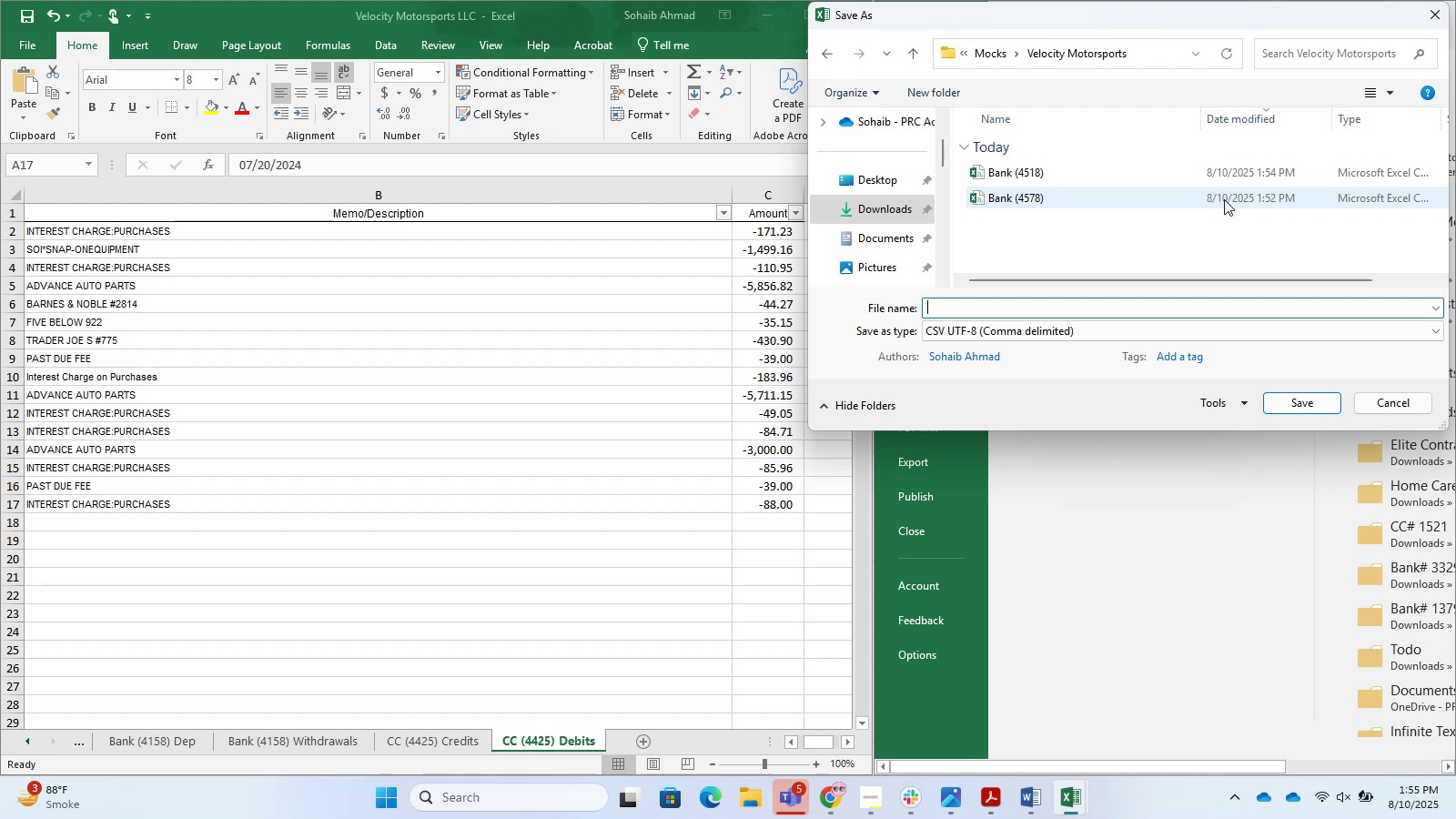 
hold_key(key=ShiftLeft, duration=1.53)
 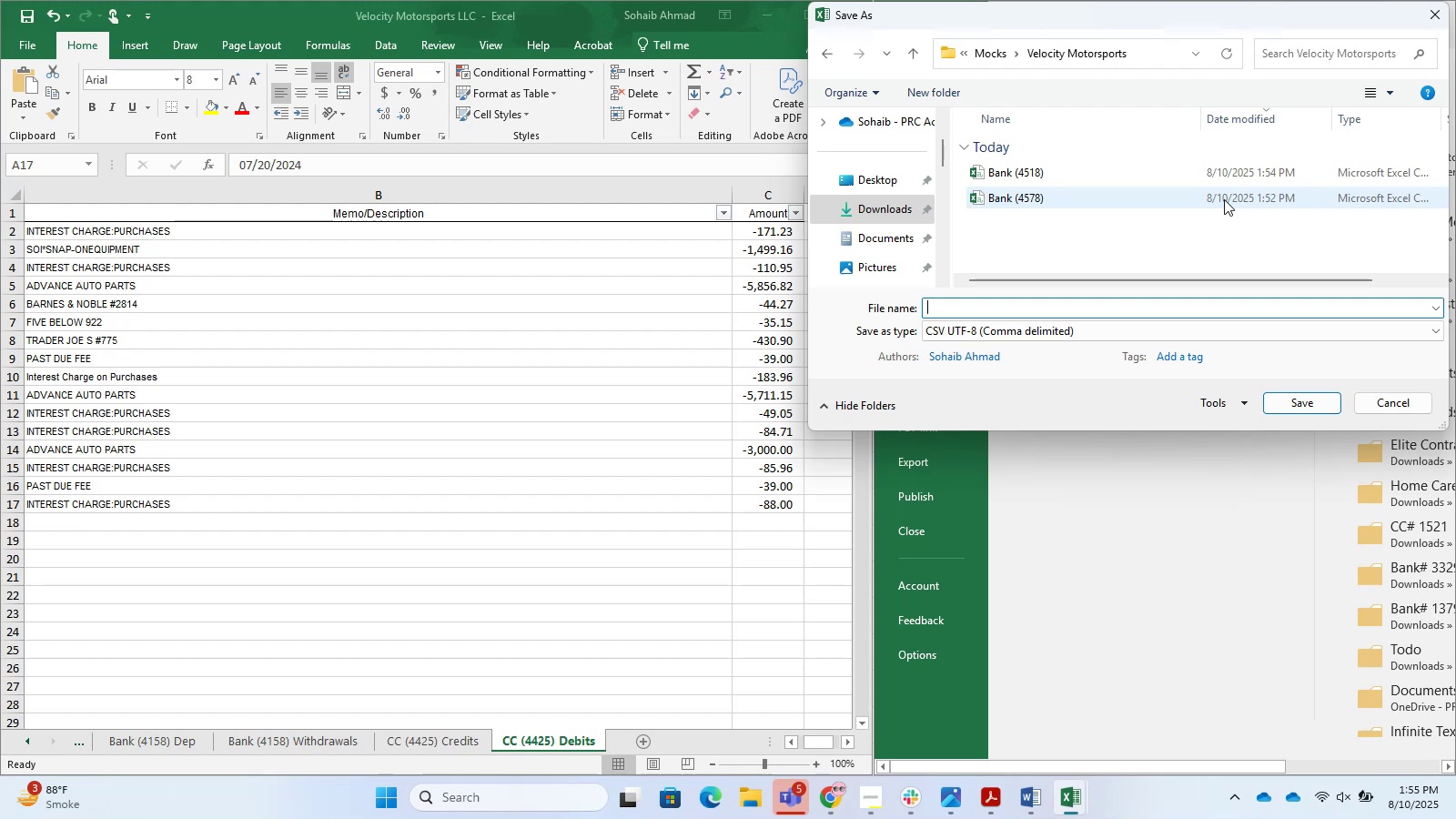 
hold_key(key=ShiftLeft, duration=1.52)
 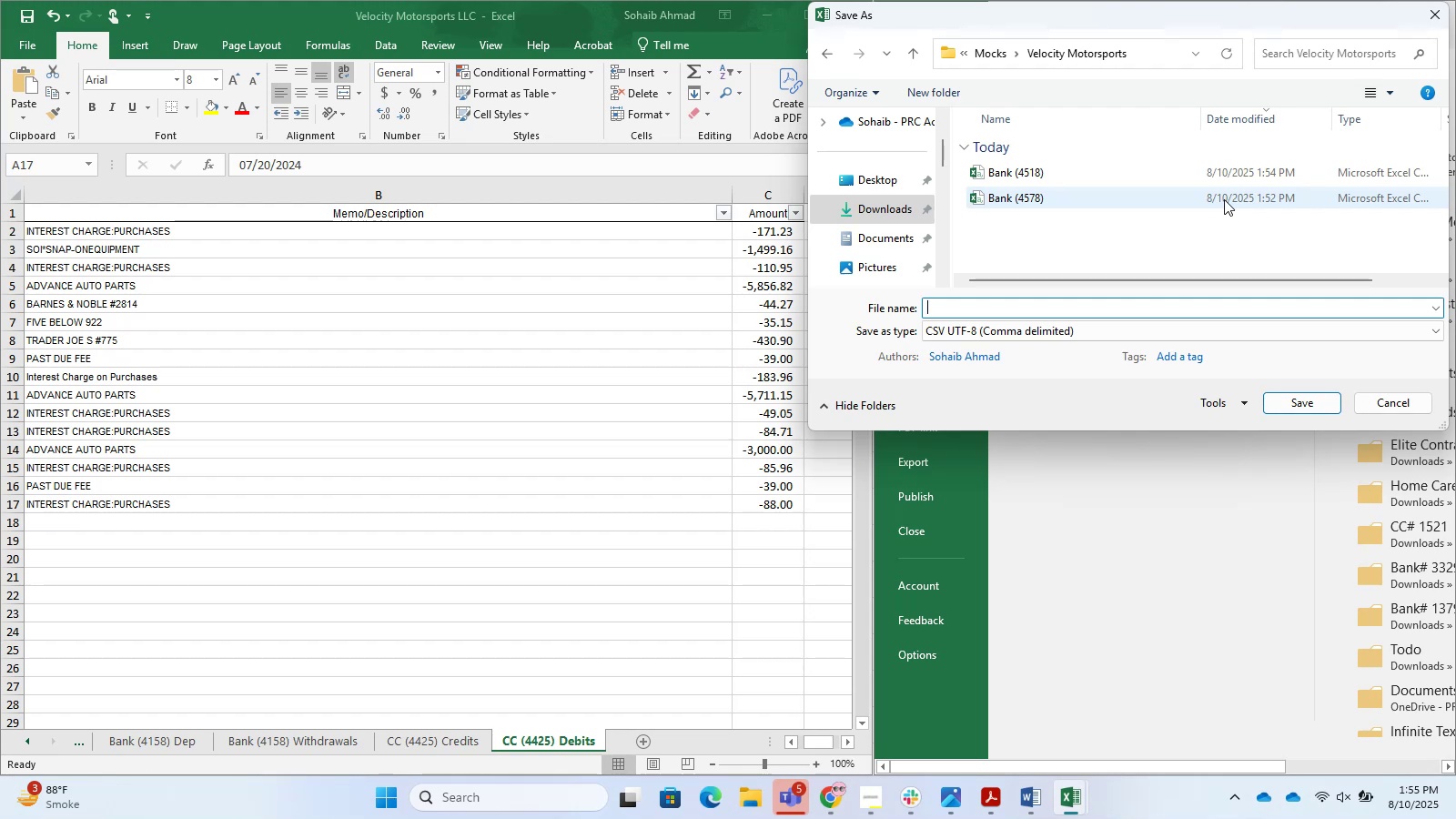 
hold_key(key=ShiftLeft, duration=1.52)
 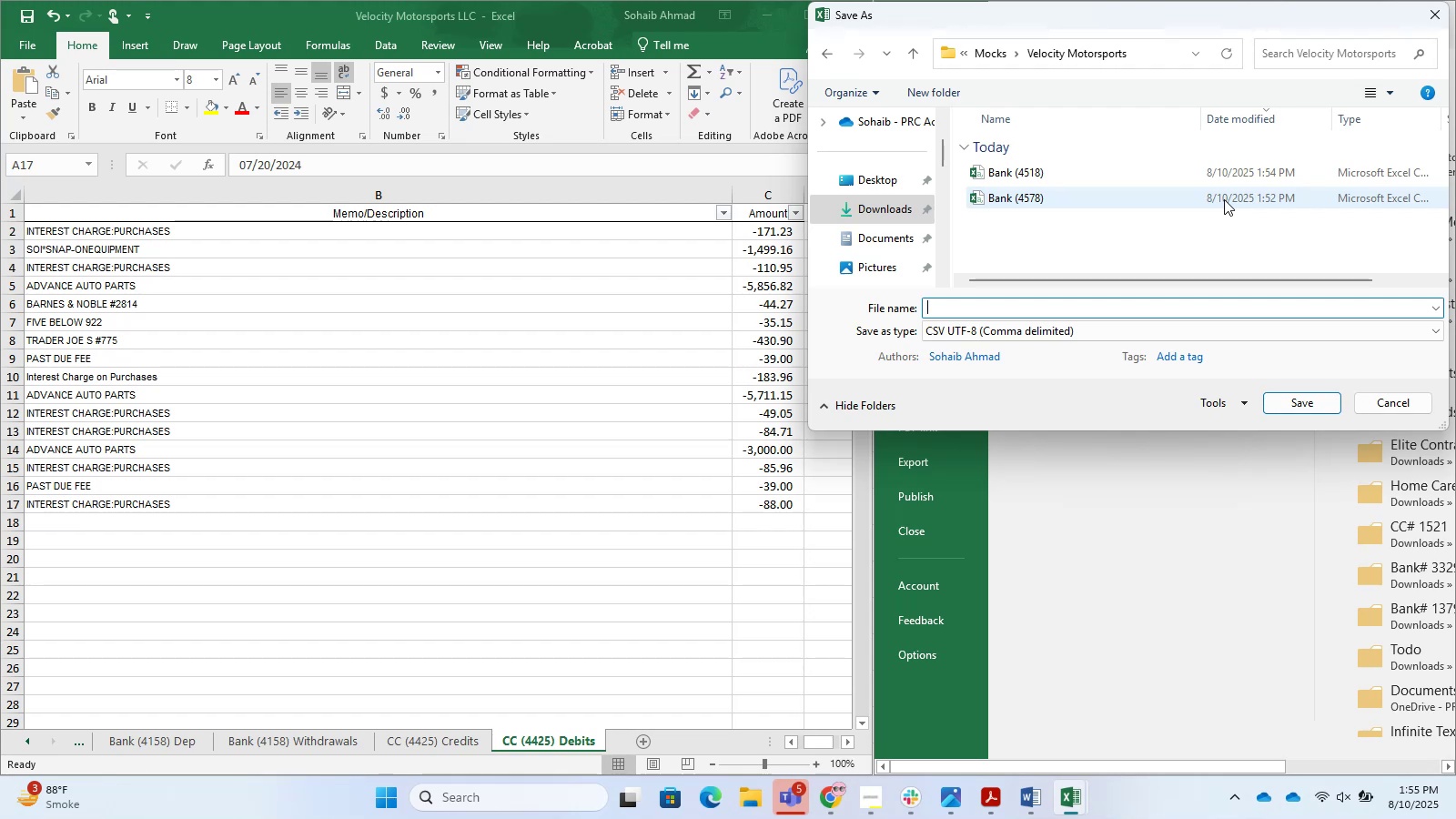 
type(CC(4425))
 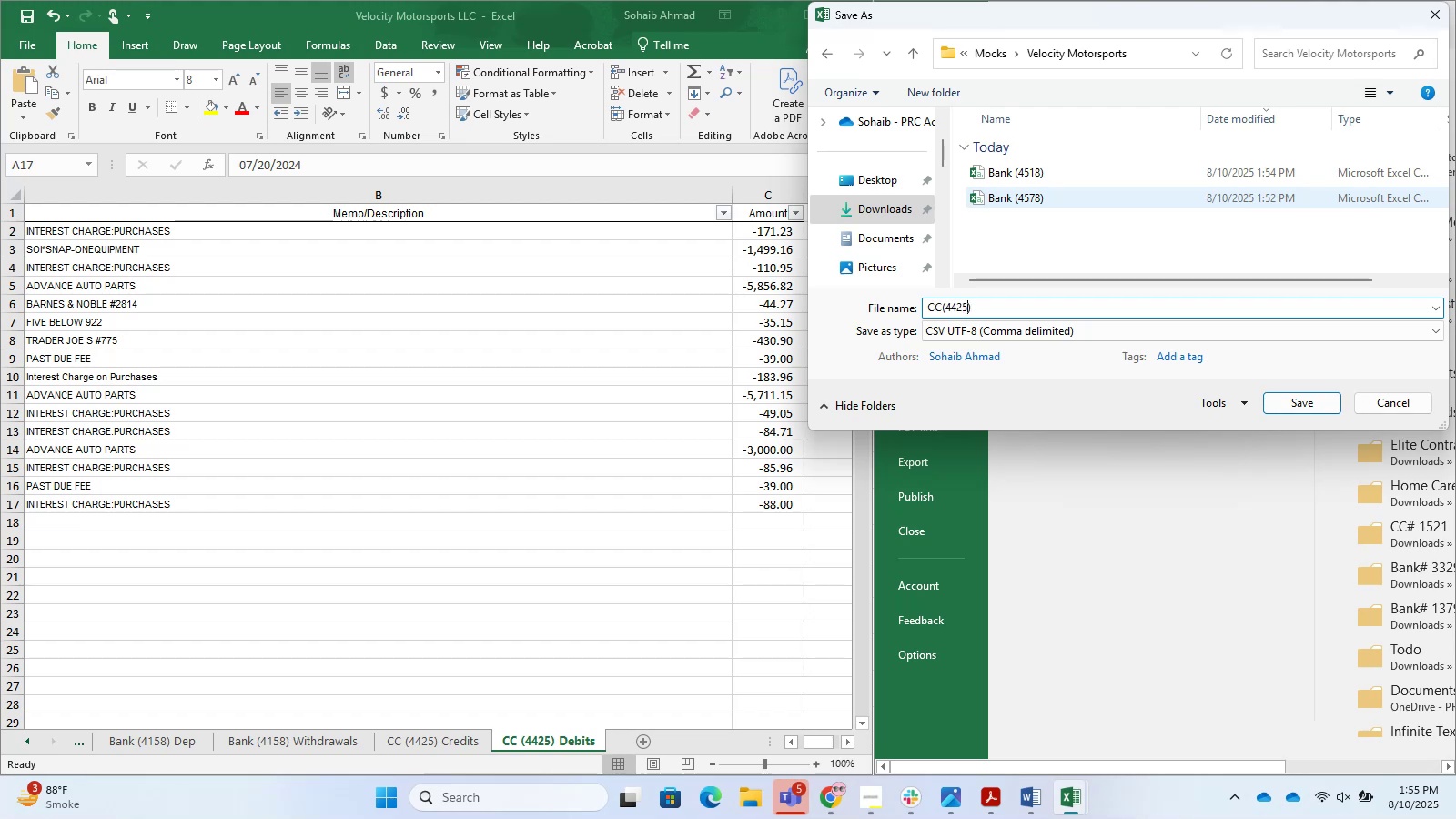 
 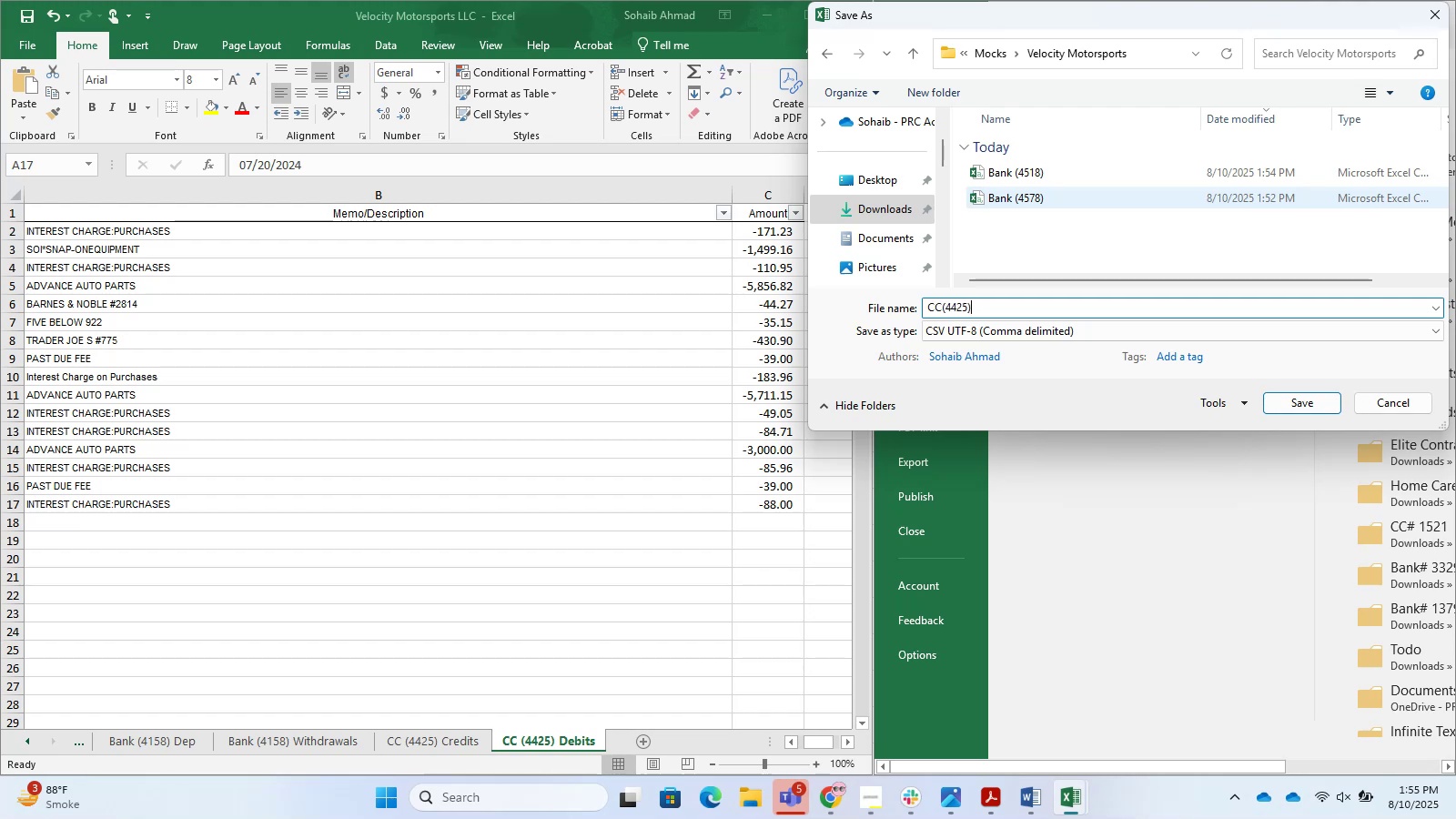 
key(ArrowLeft)
 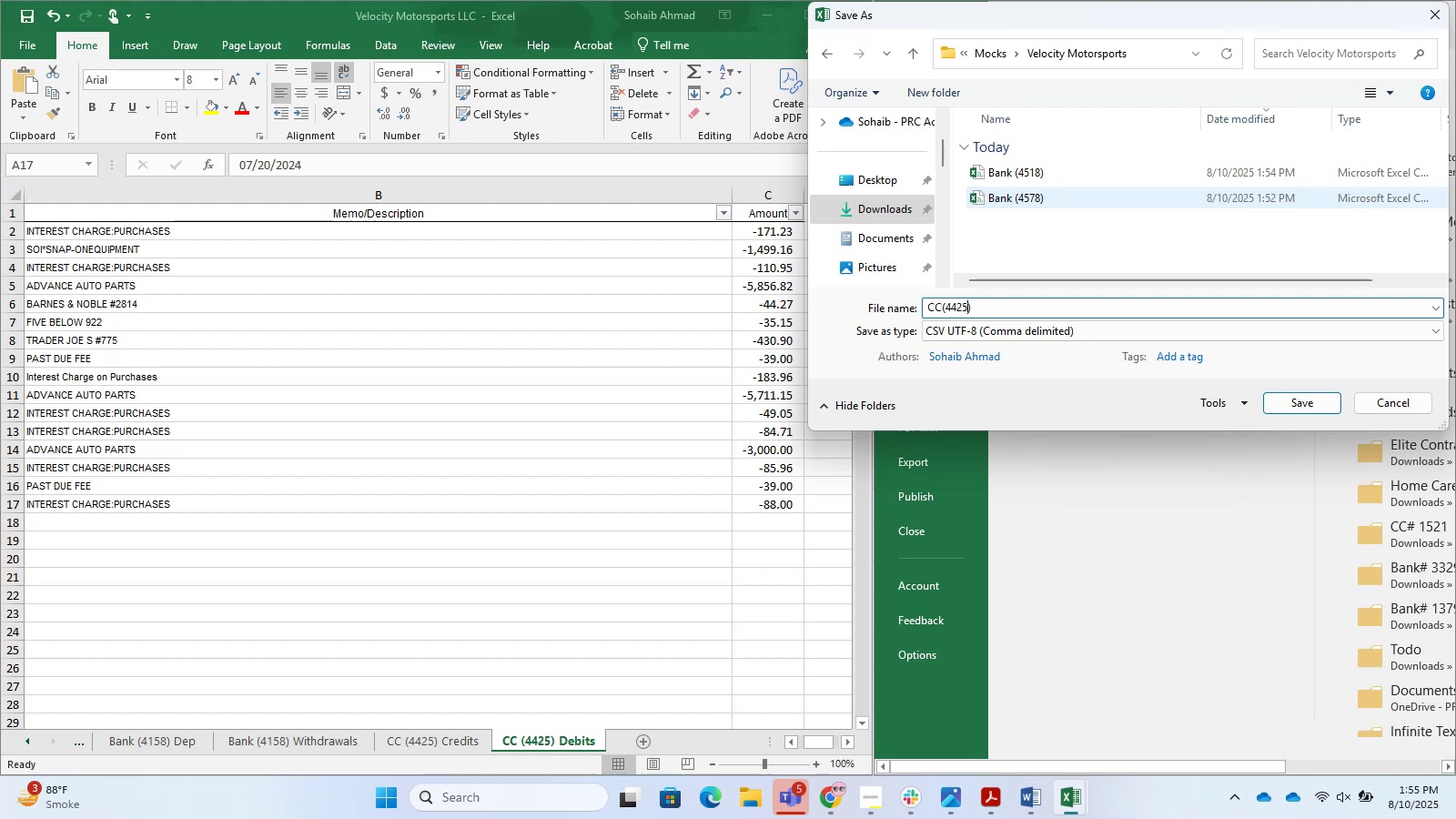 
key(ArrowLeft)
 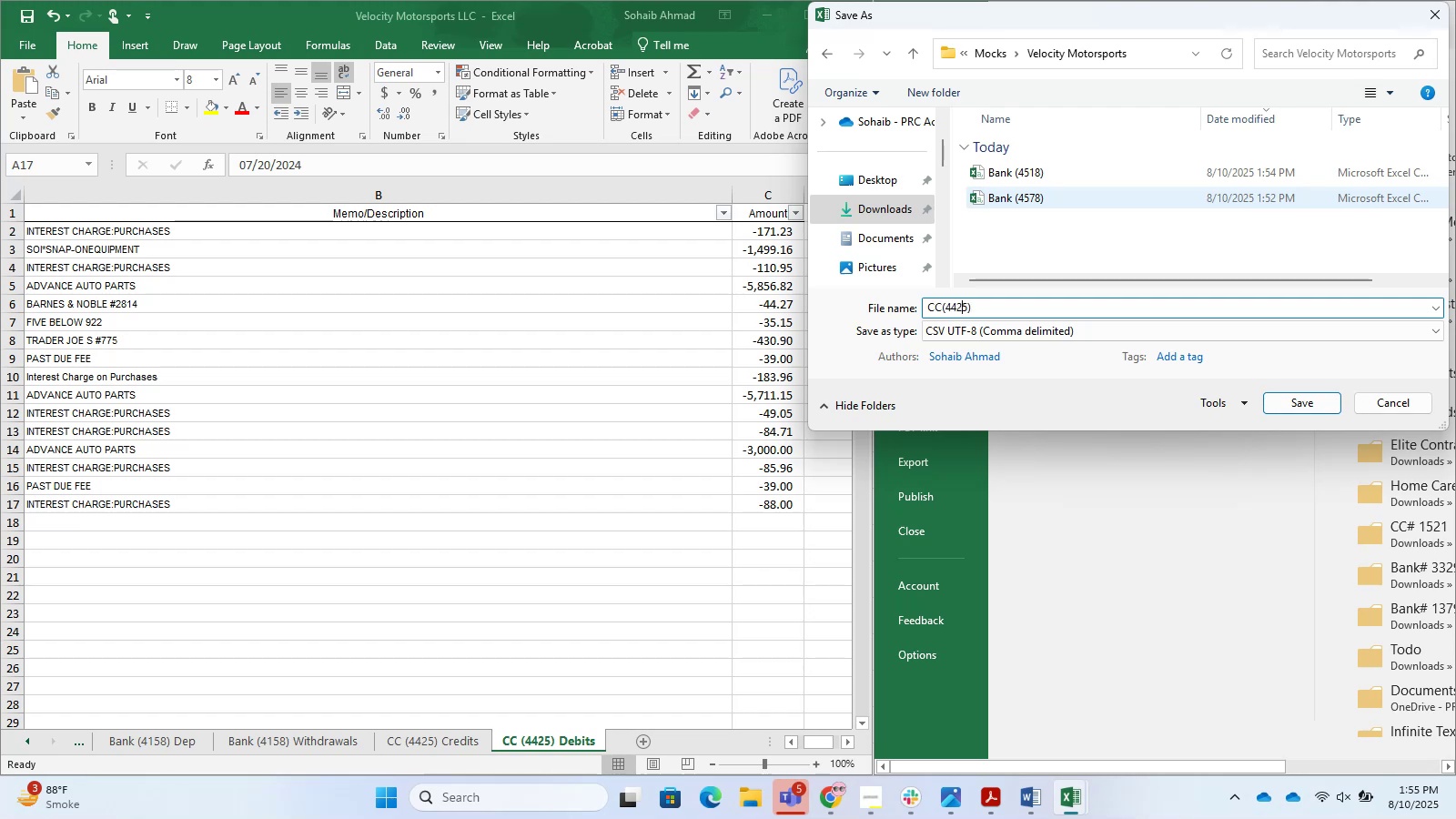 
key(ArrowLeft)
 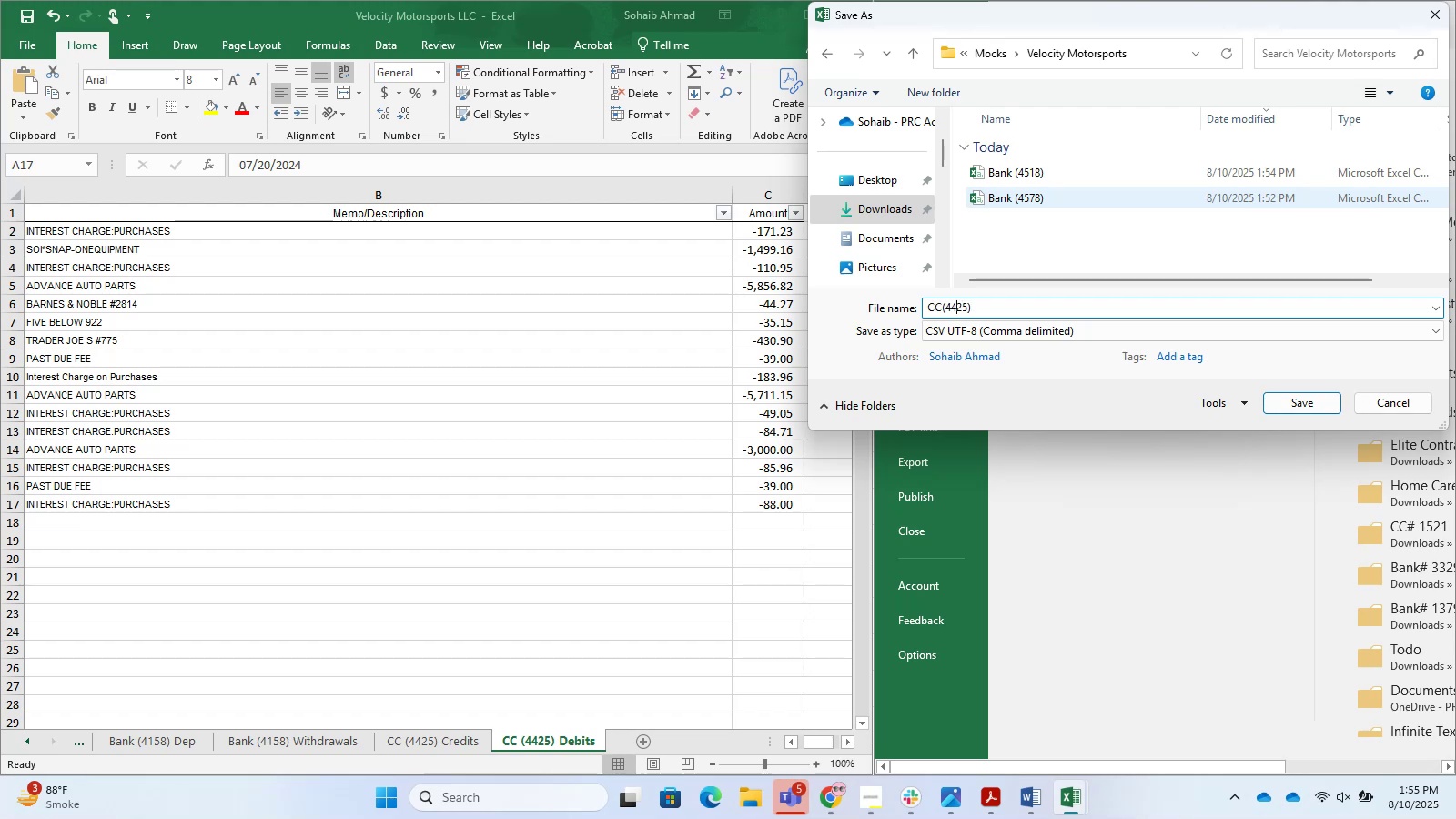 
key(ArrowLeft)
 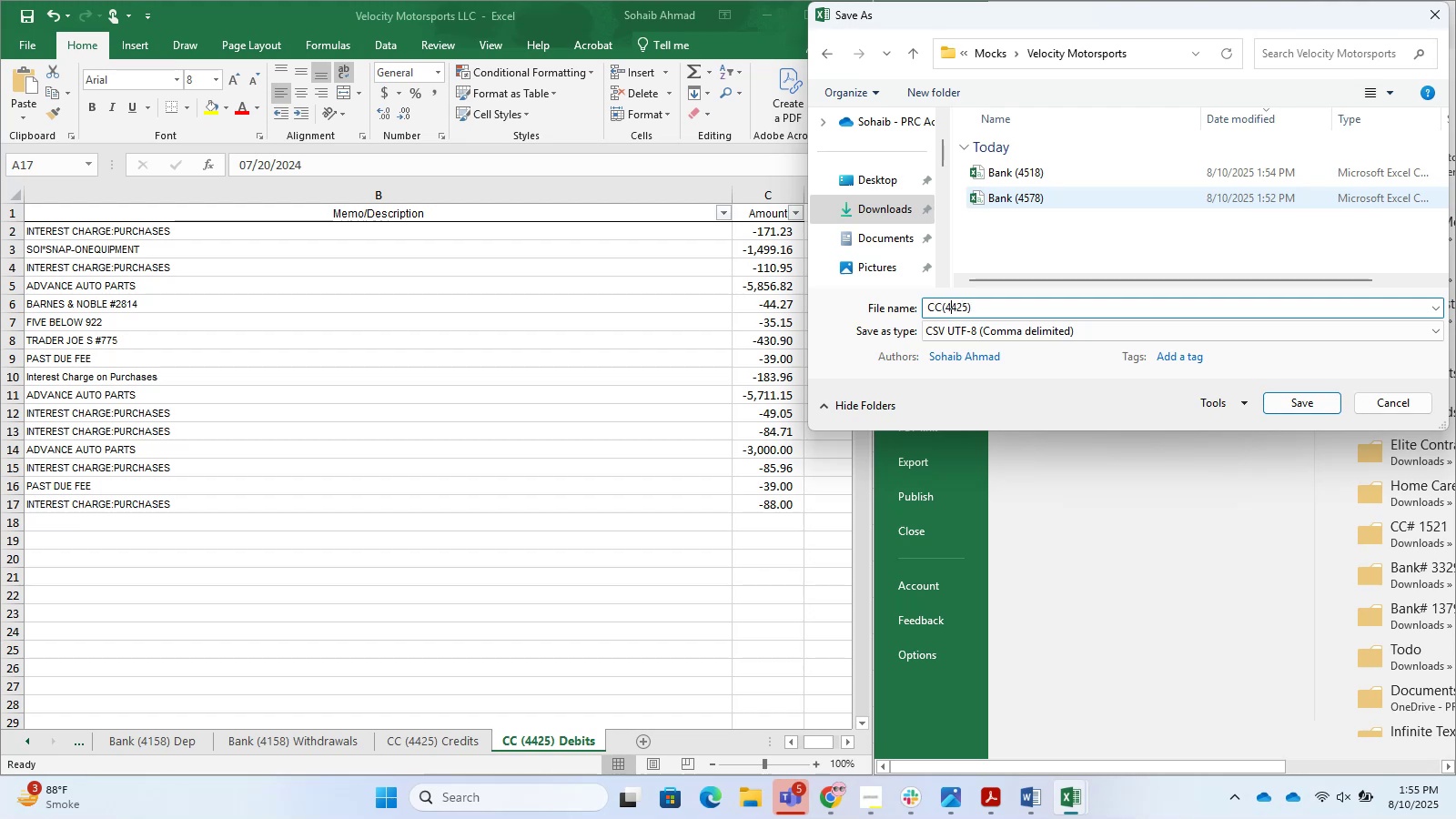 
key(ArrowLeft)
 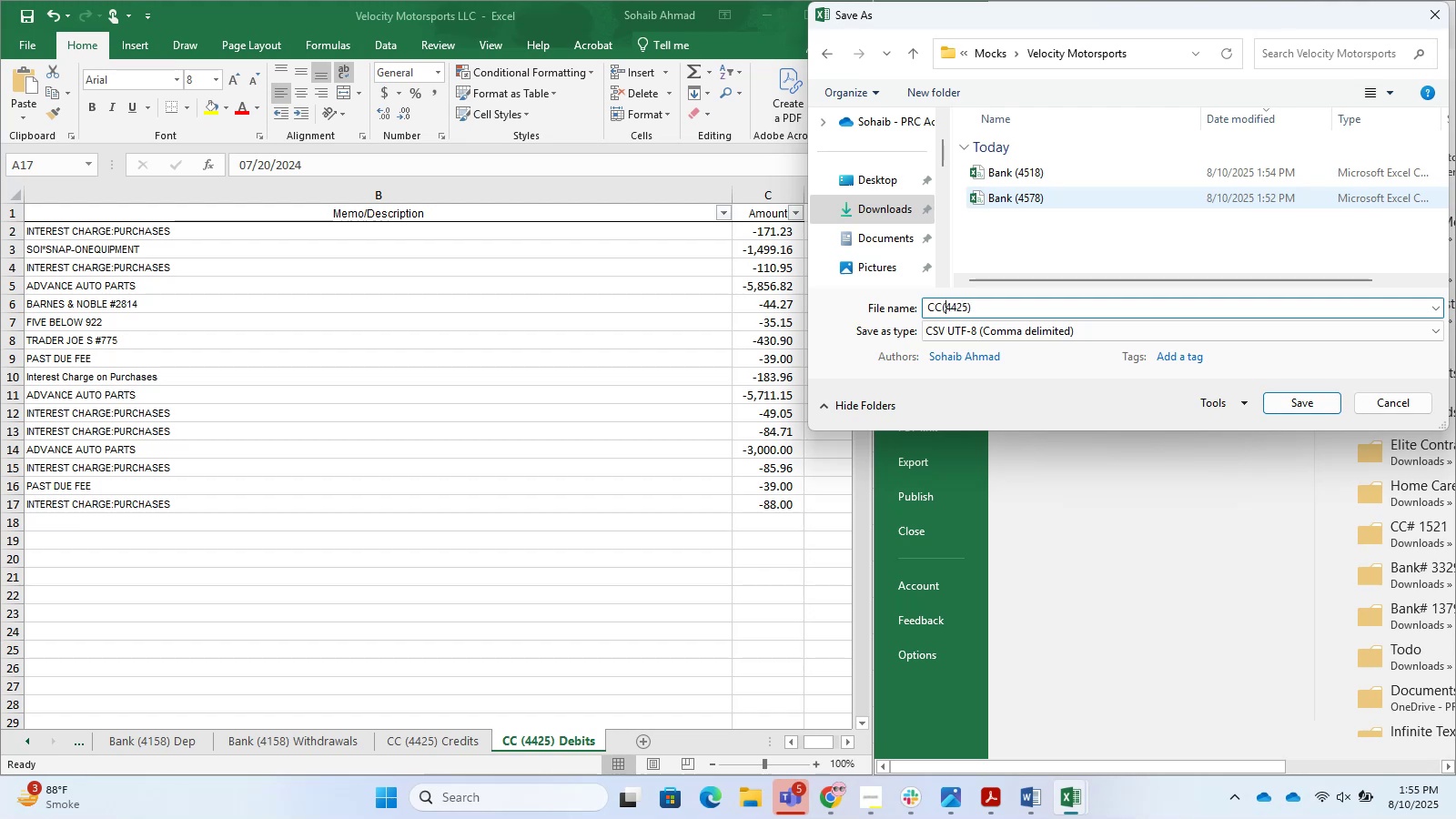 
key(ArrowLeft)
 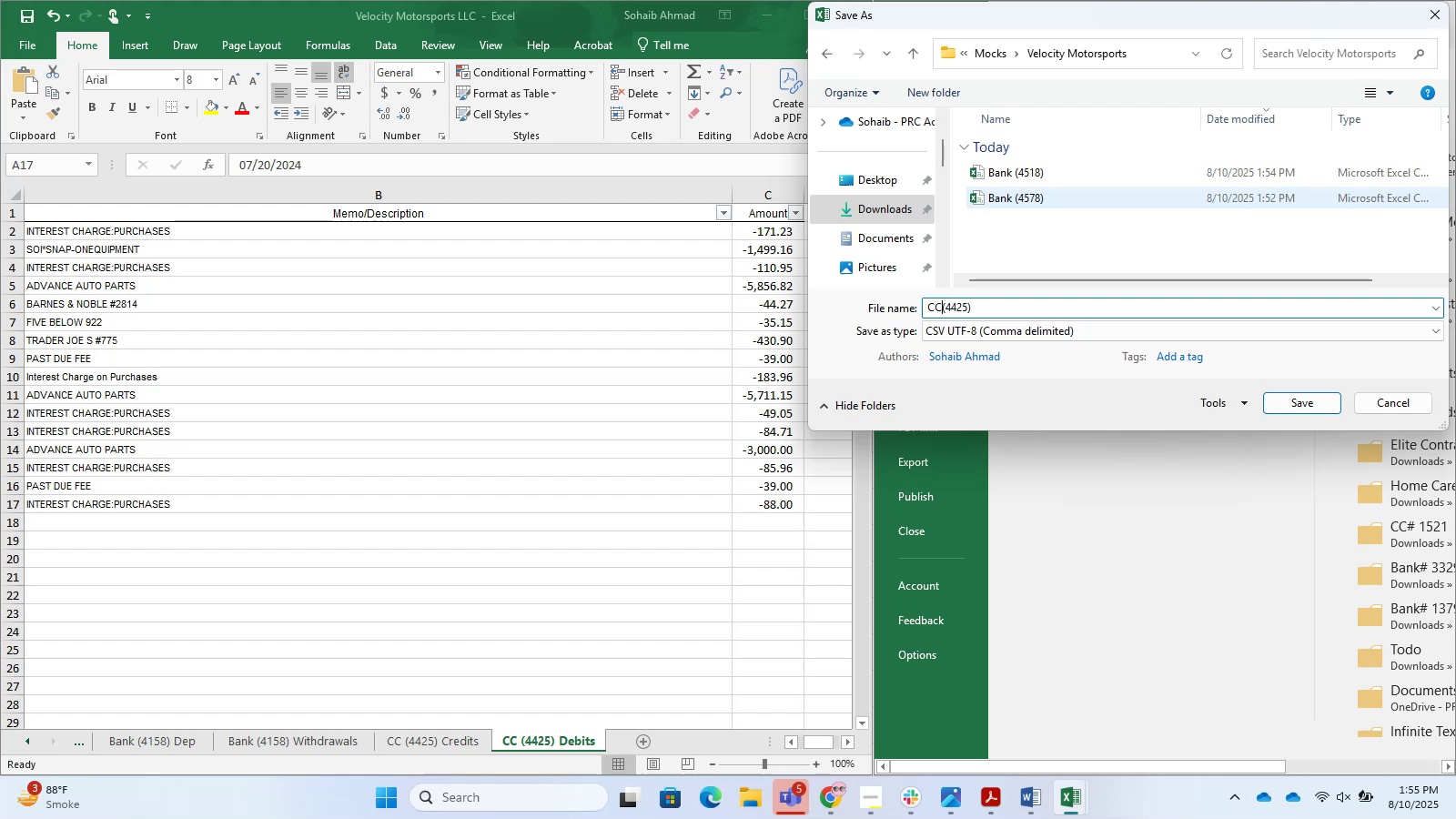 
key(Space)
 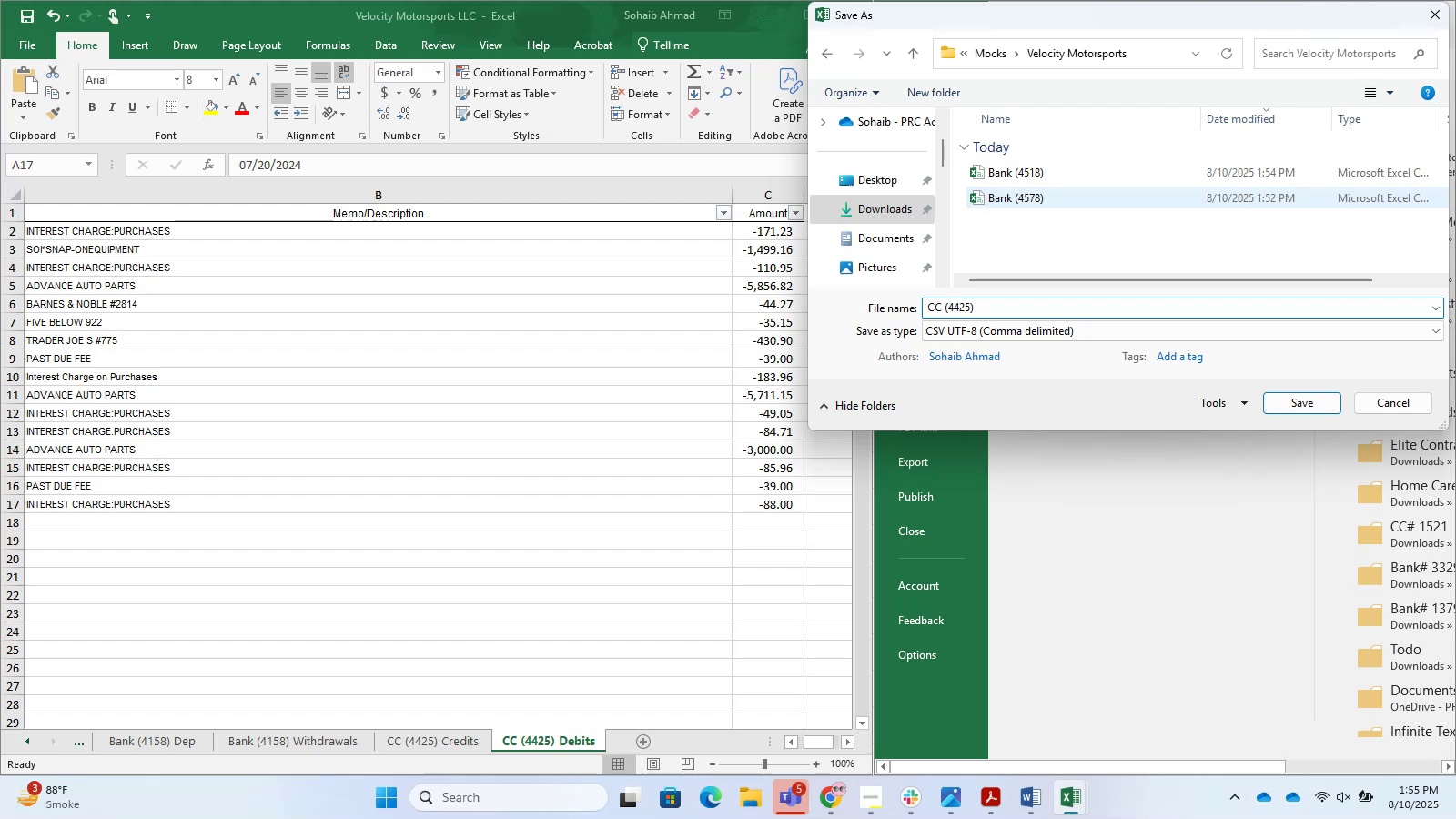 
key(Enter)
 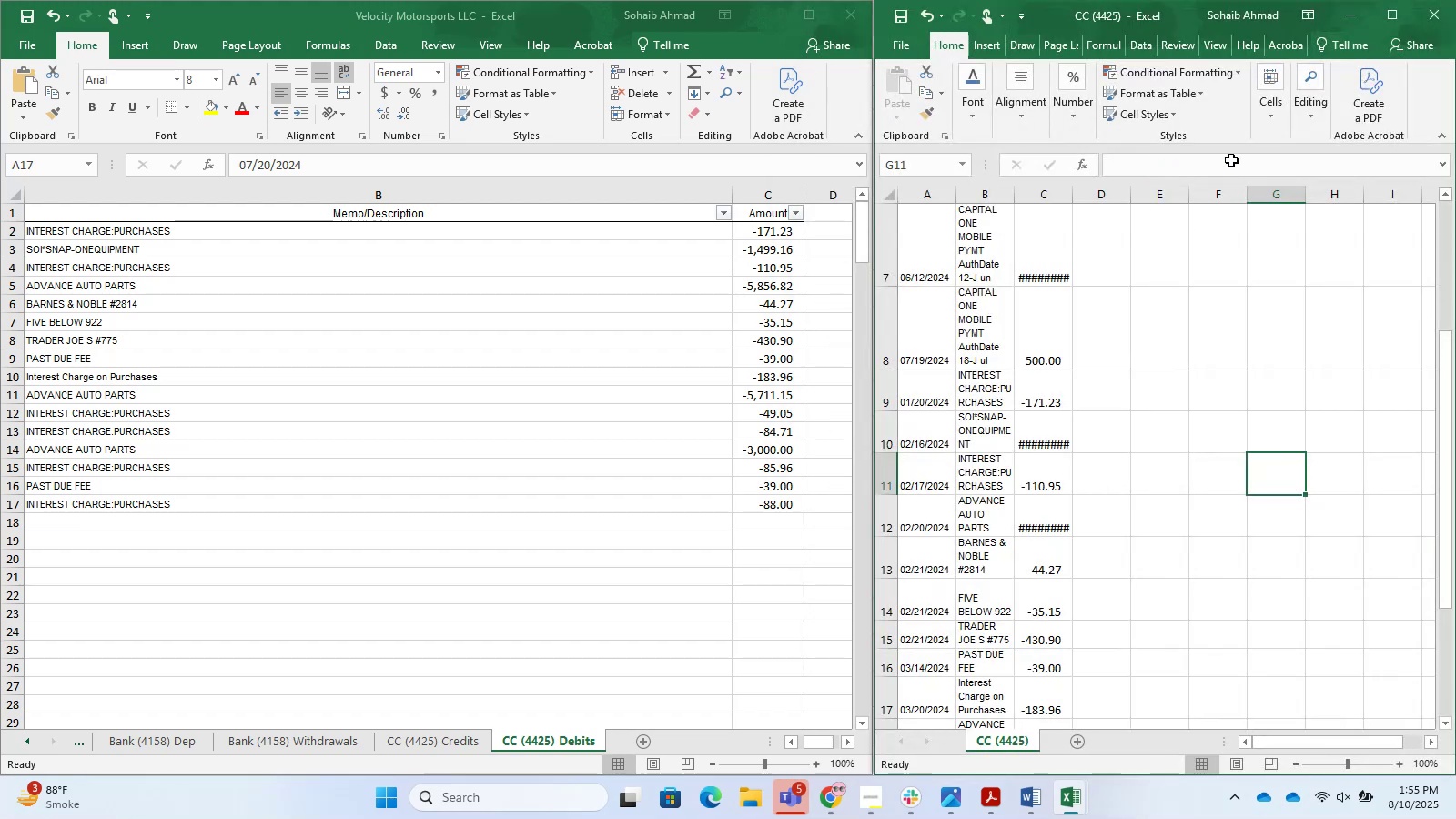 
left_click([1423, 10])
 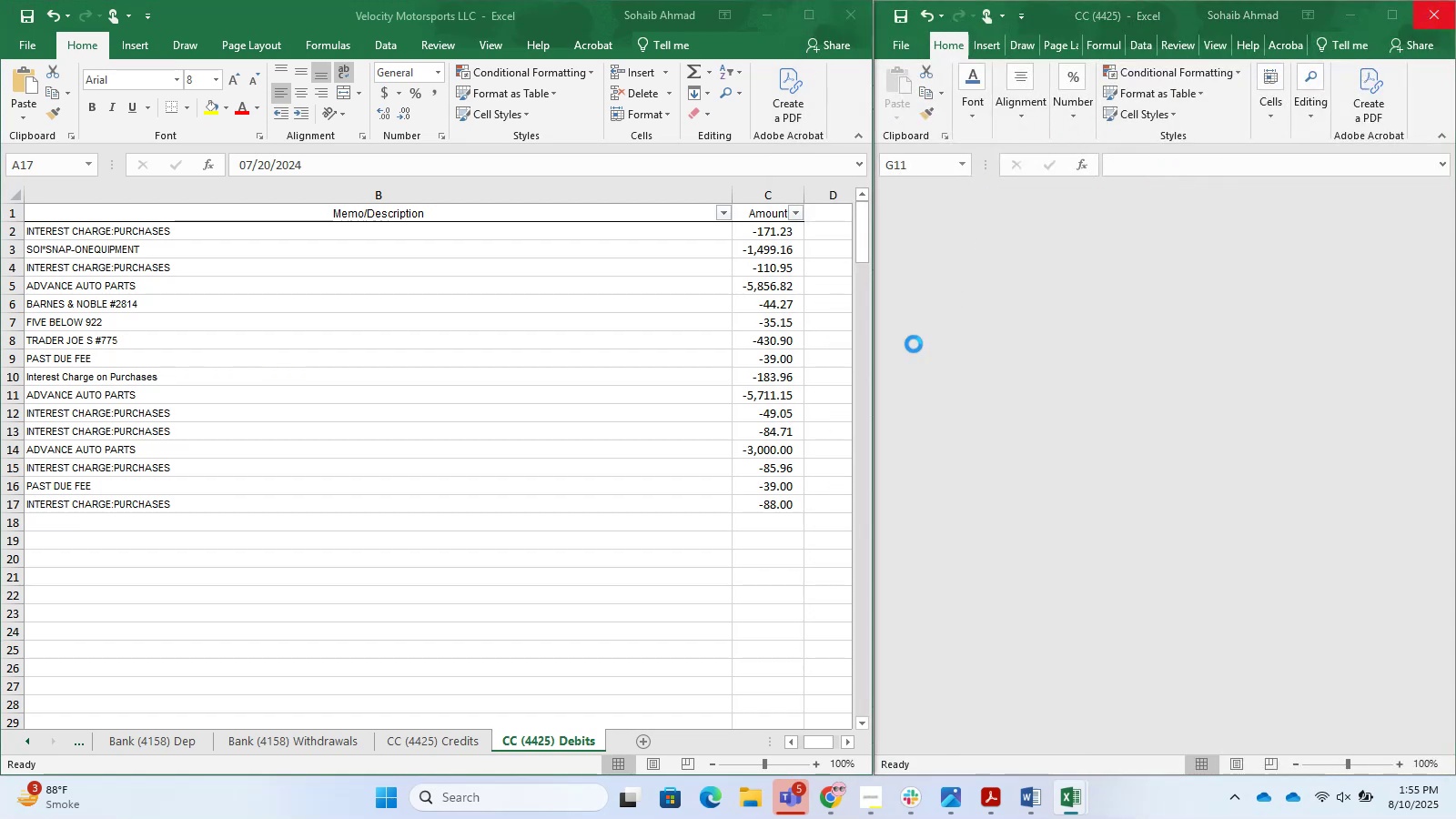 
double_click([752, 397])
 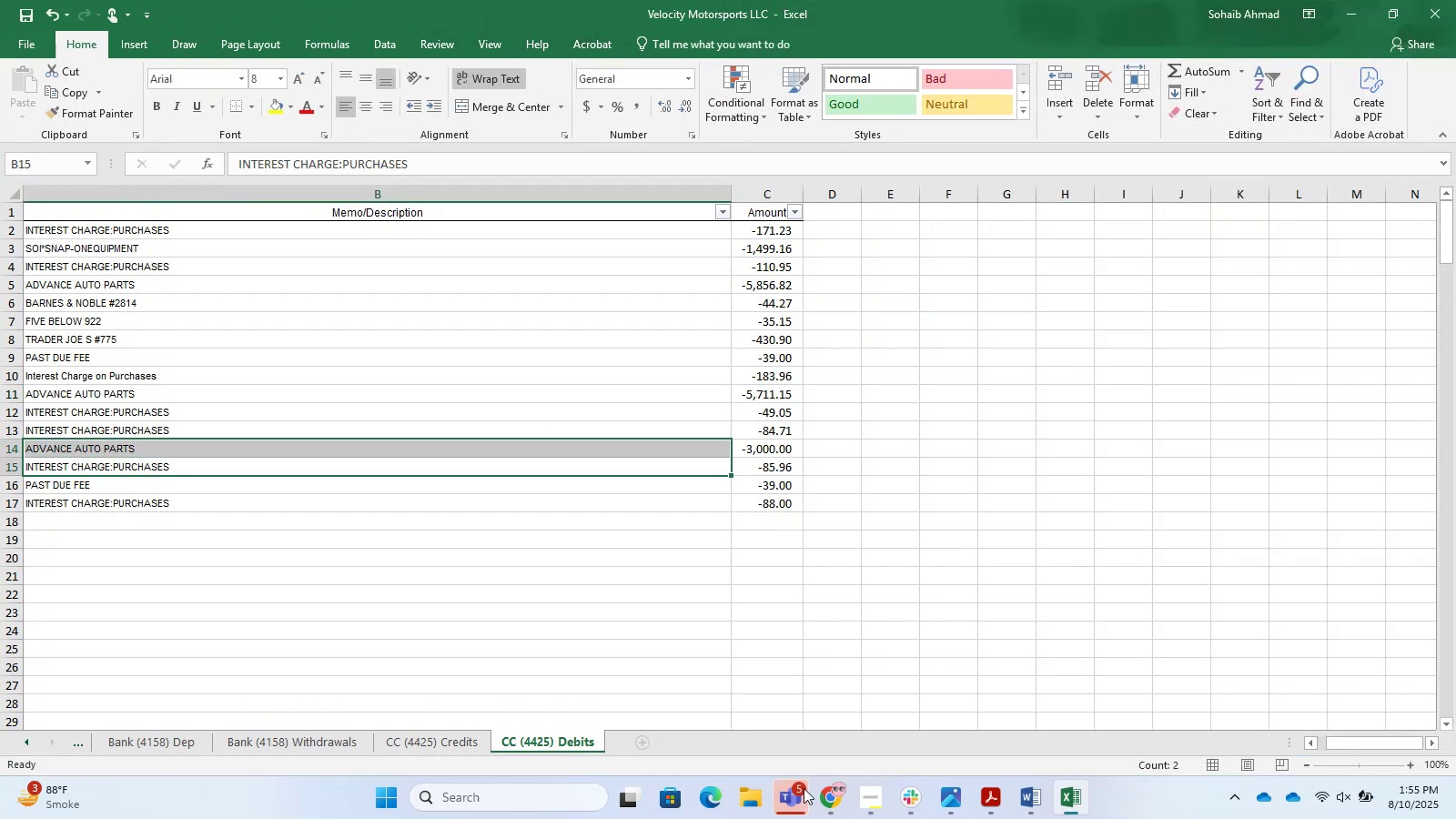 
left_click_drag(start_coordinate=[1399, 748], to_coordinate=[1249, 763])
 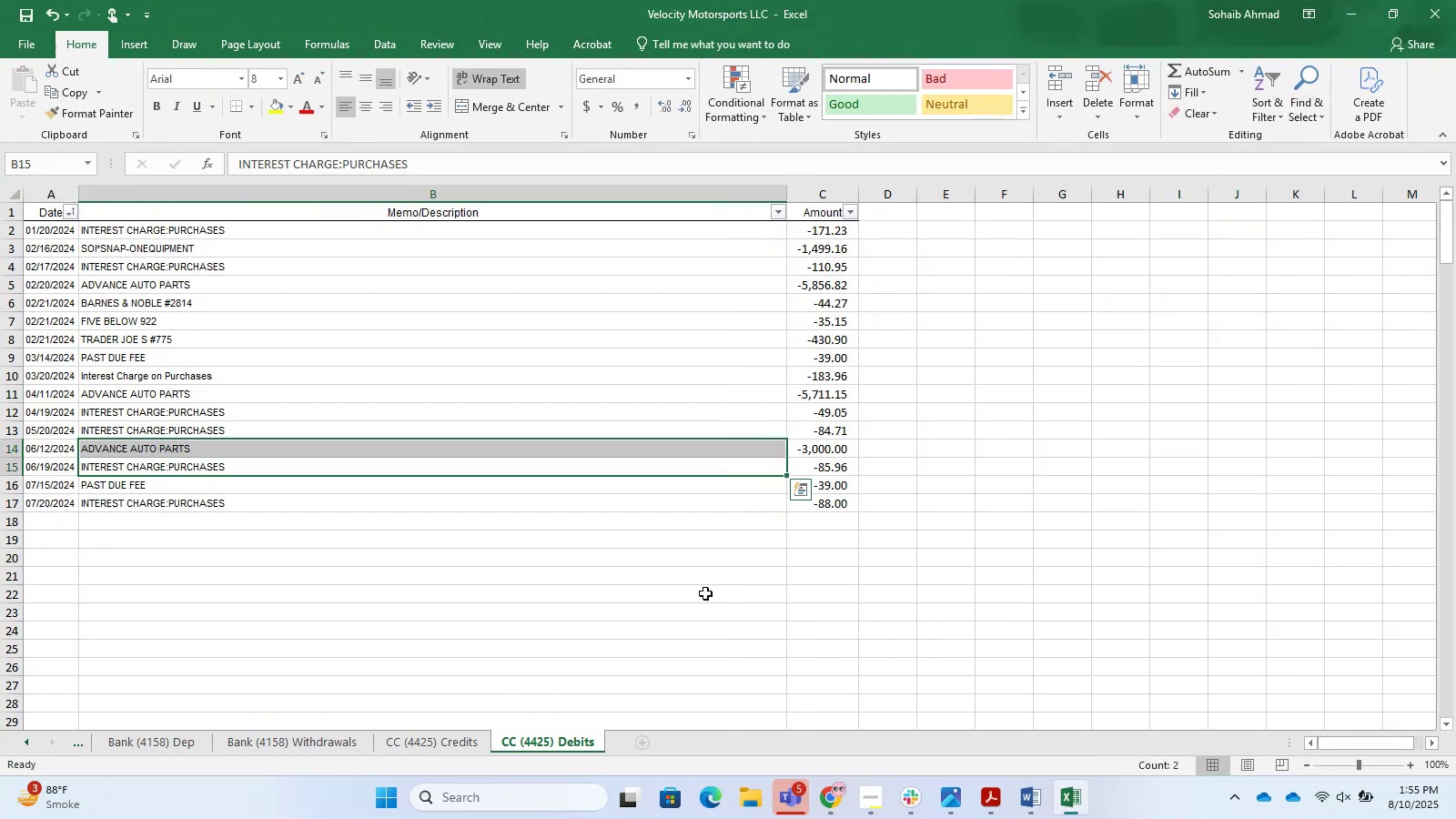 
left_click([649, 555])
 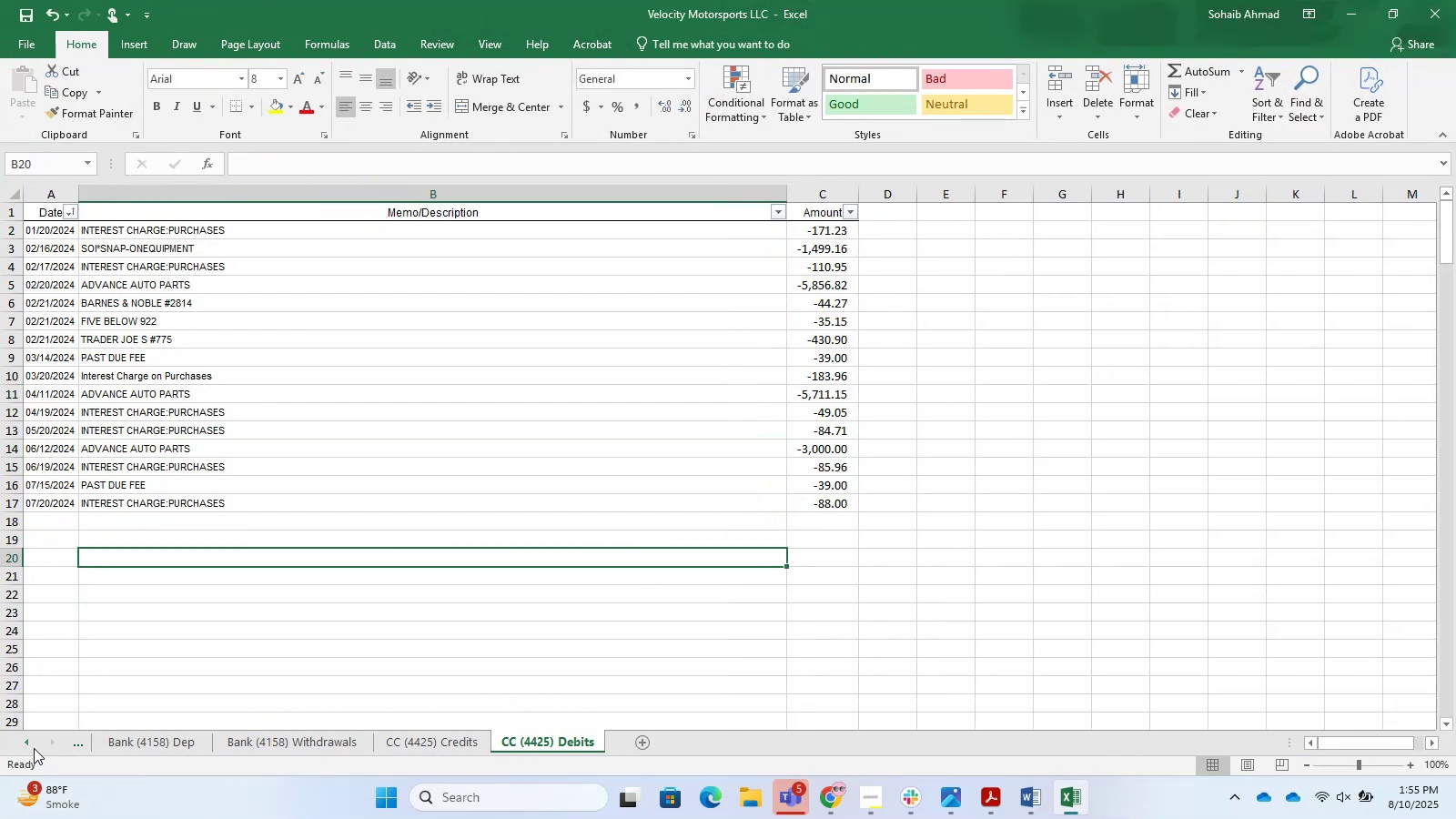 
double_click([27, 744])
 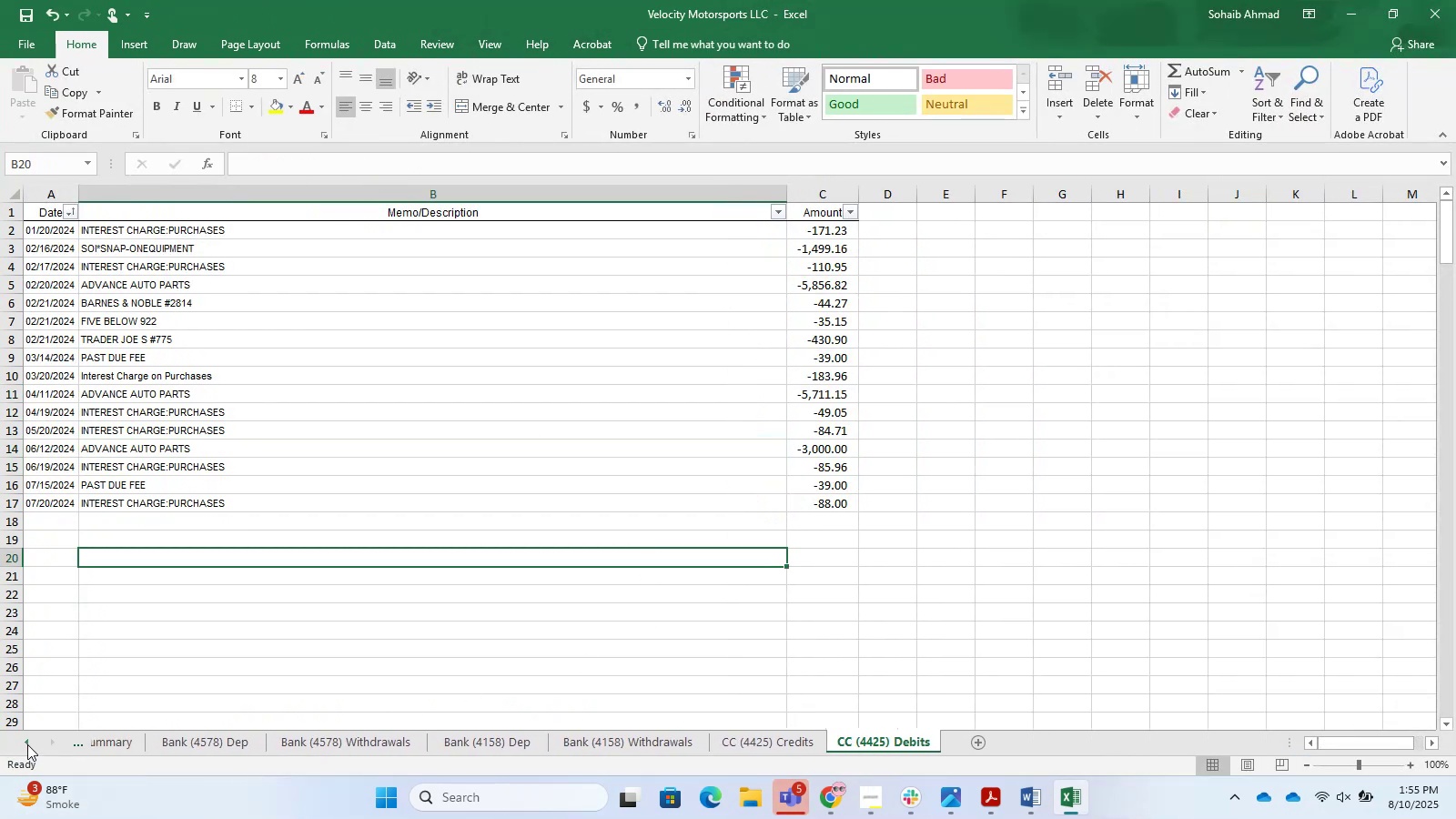 
triple_click([27, 744])
 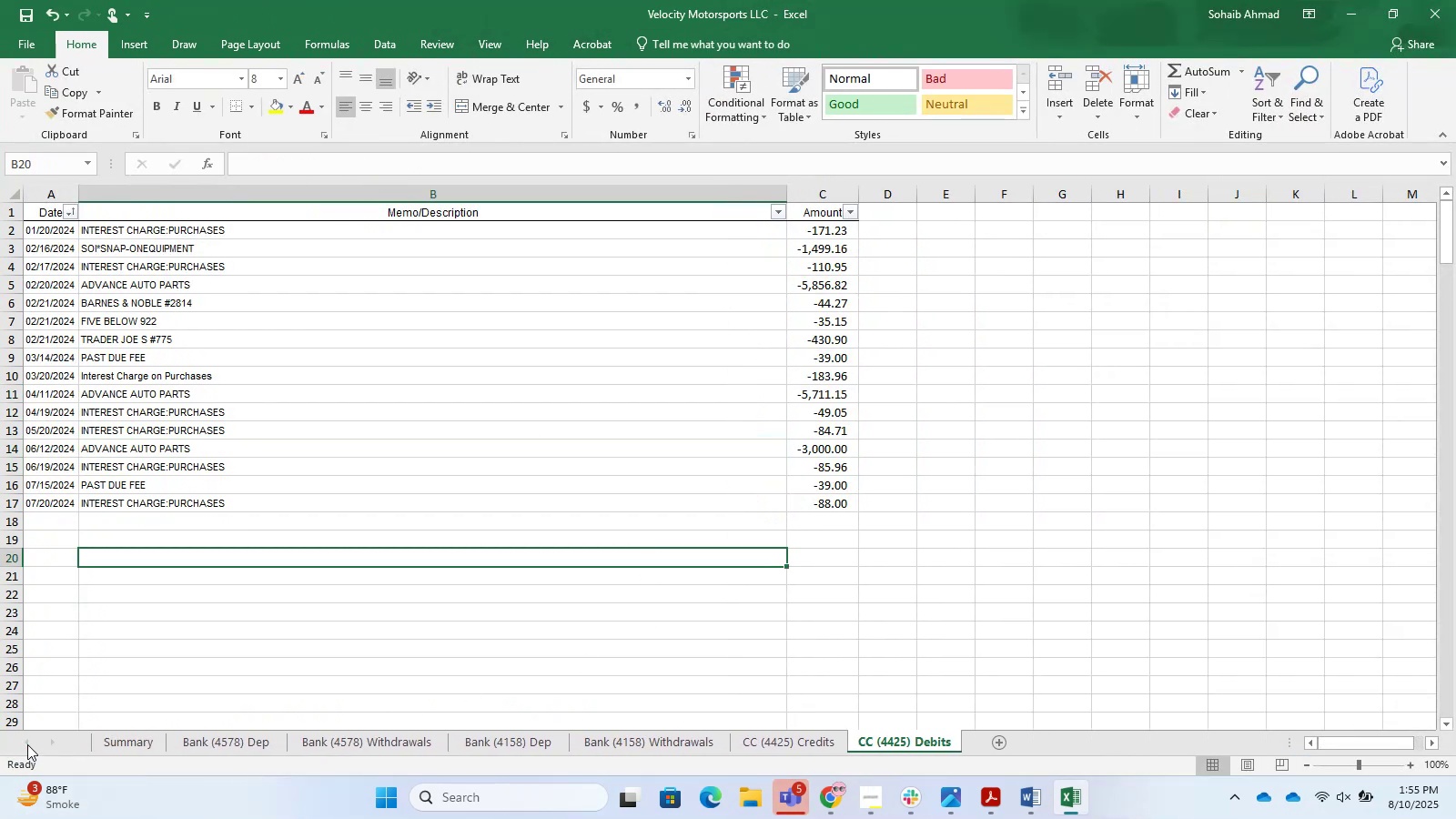 
triple_click([27, 744])
 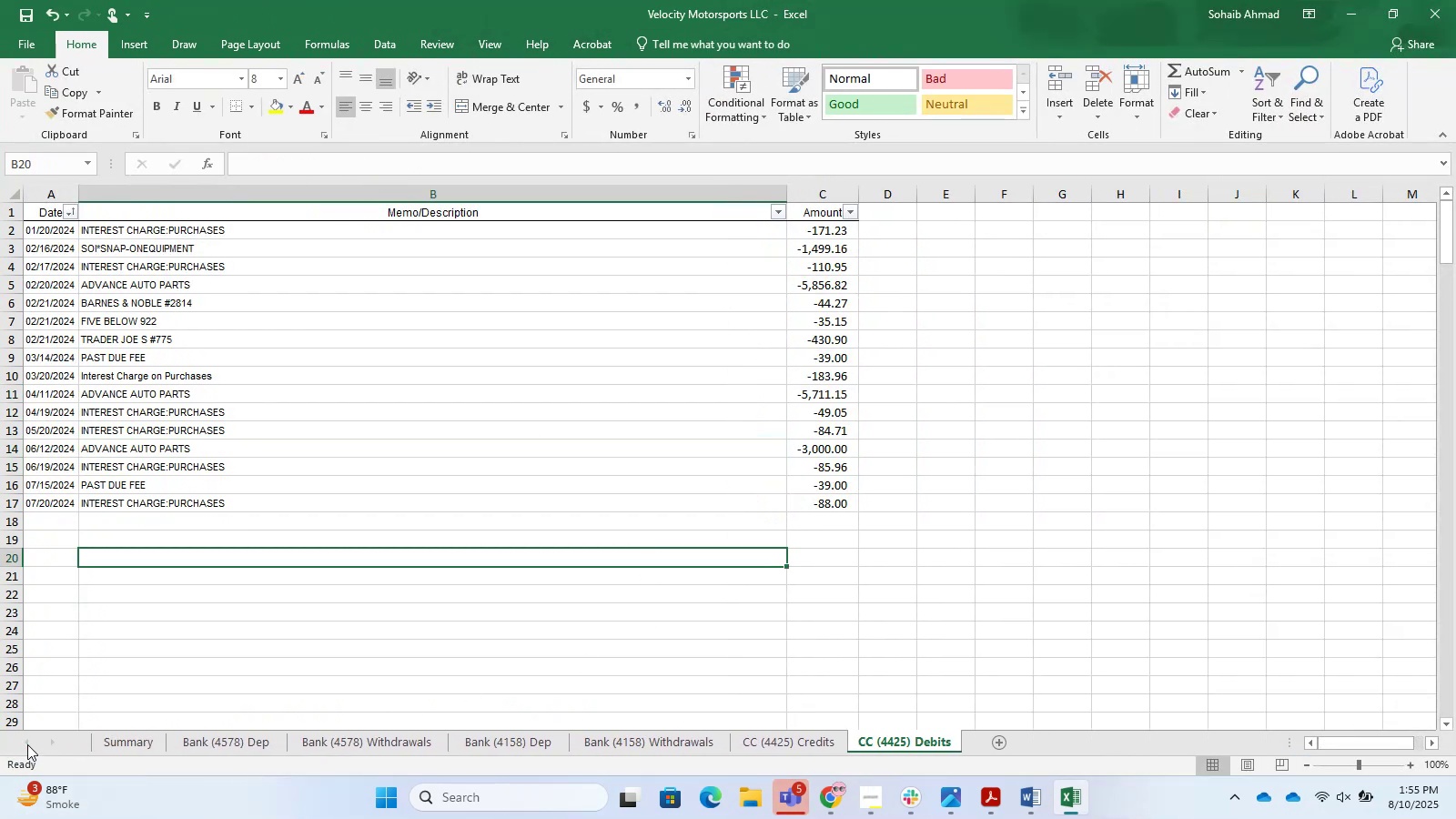 
triple_click([27, 744])
 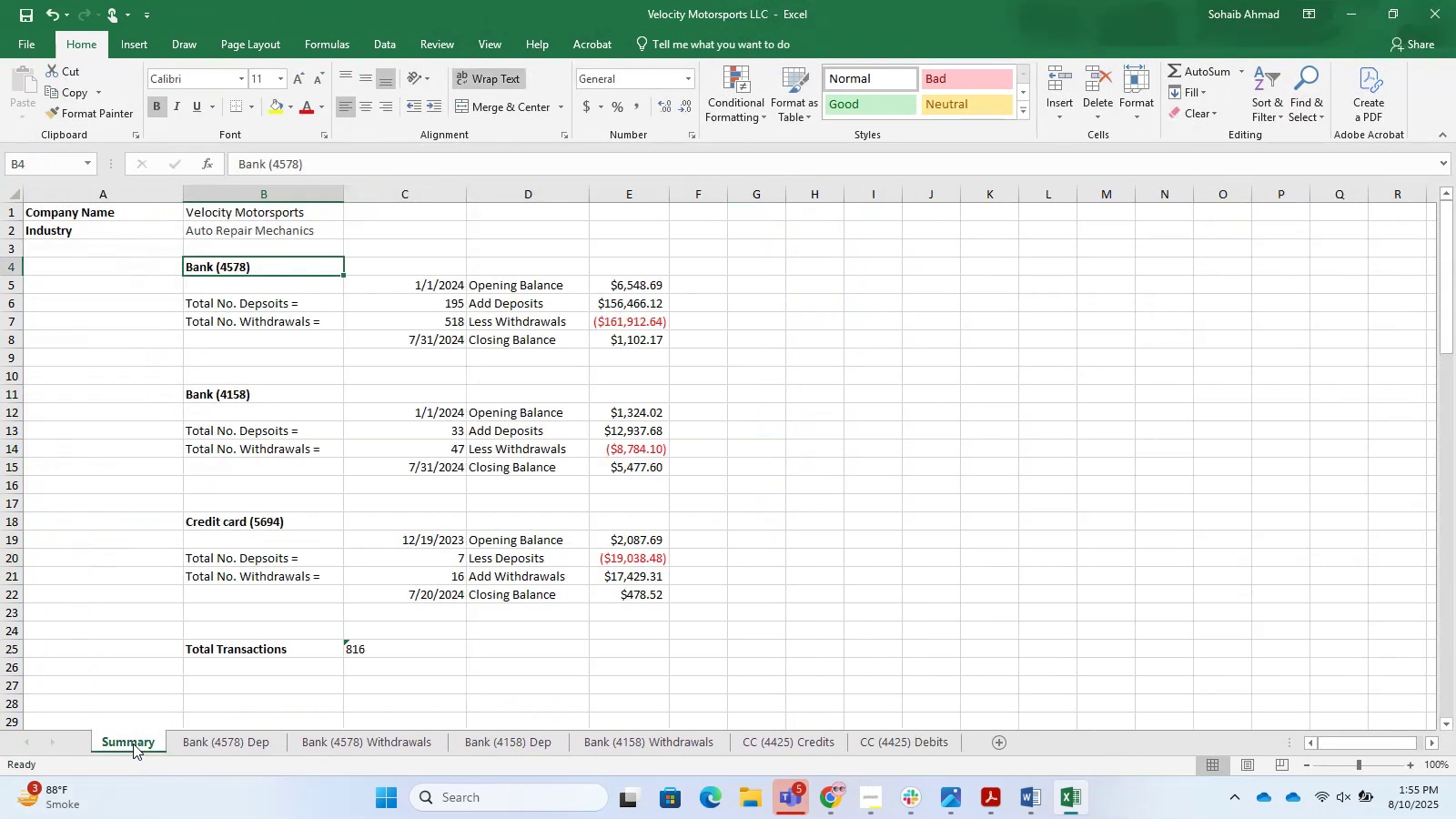 
scroll: coordinate [133, 742], scroll_direction: up, amount: 1.0
 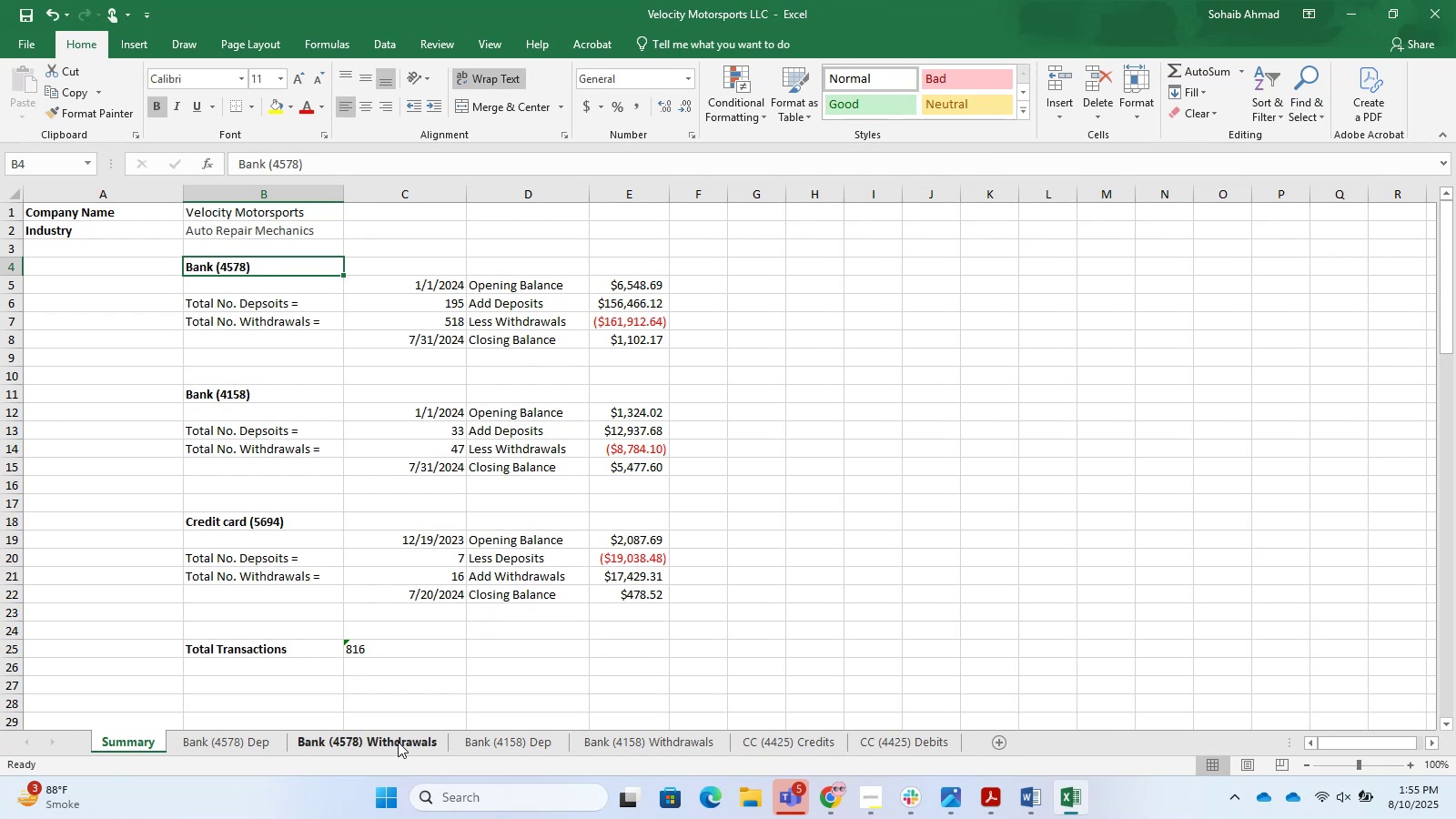 
left_click([194, 733])
 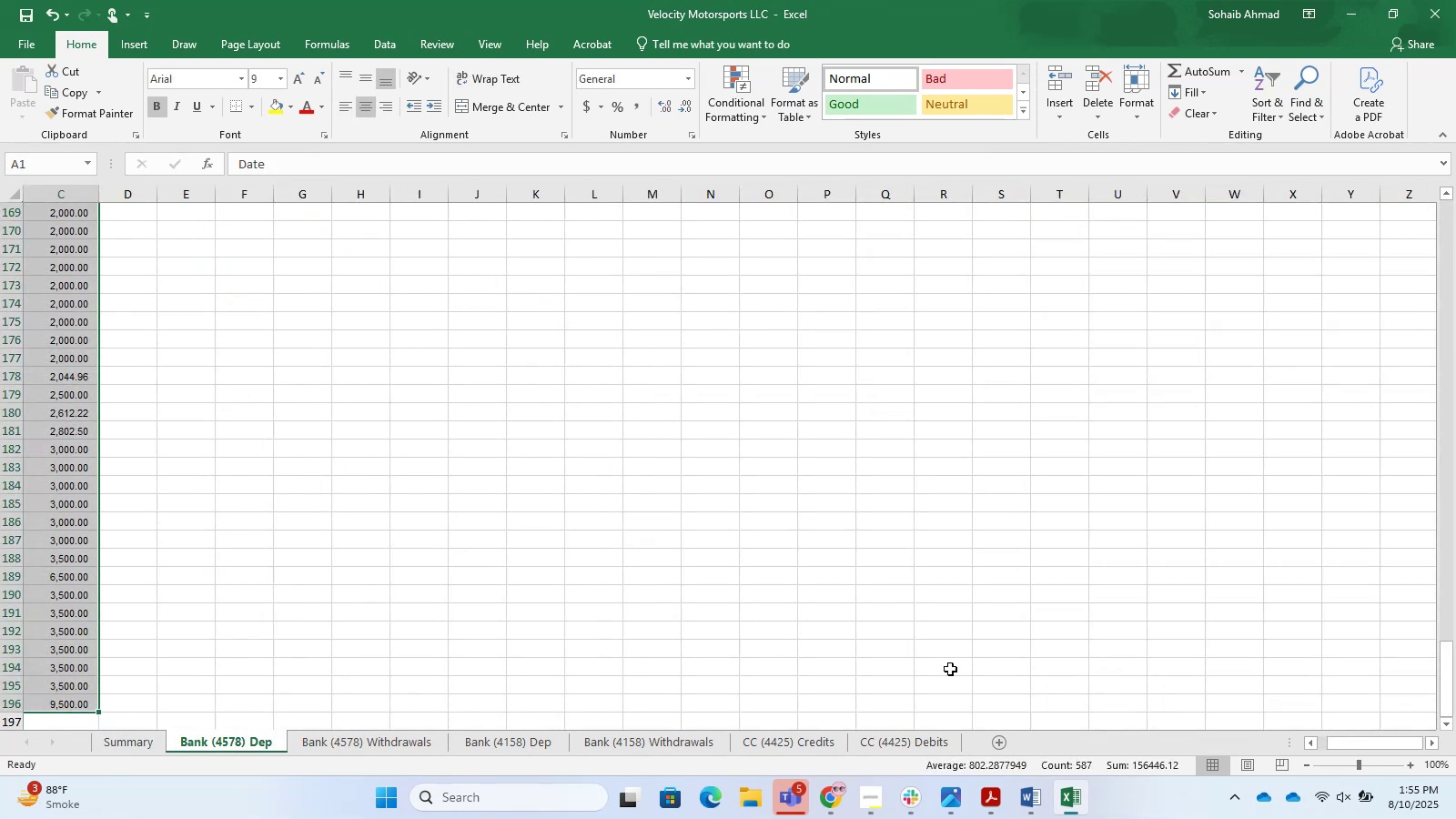 
left_click_drag(start_coordinate=[1341, 741], to_coordinate=[1264, 747])
 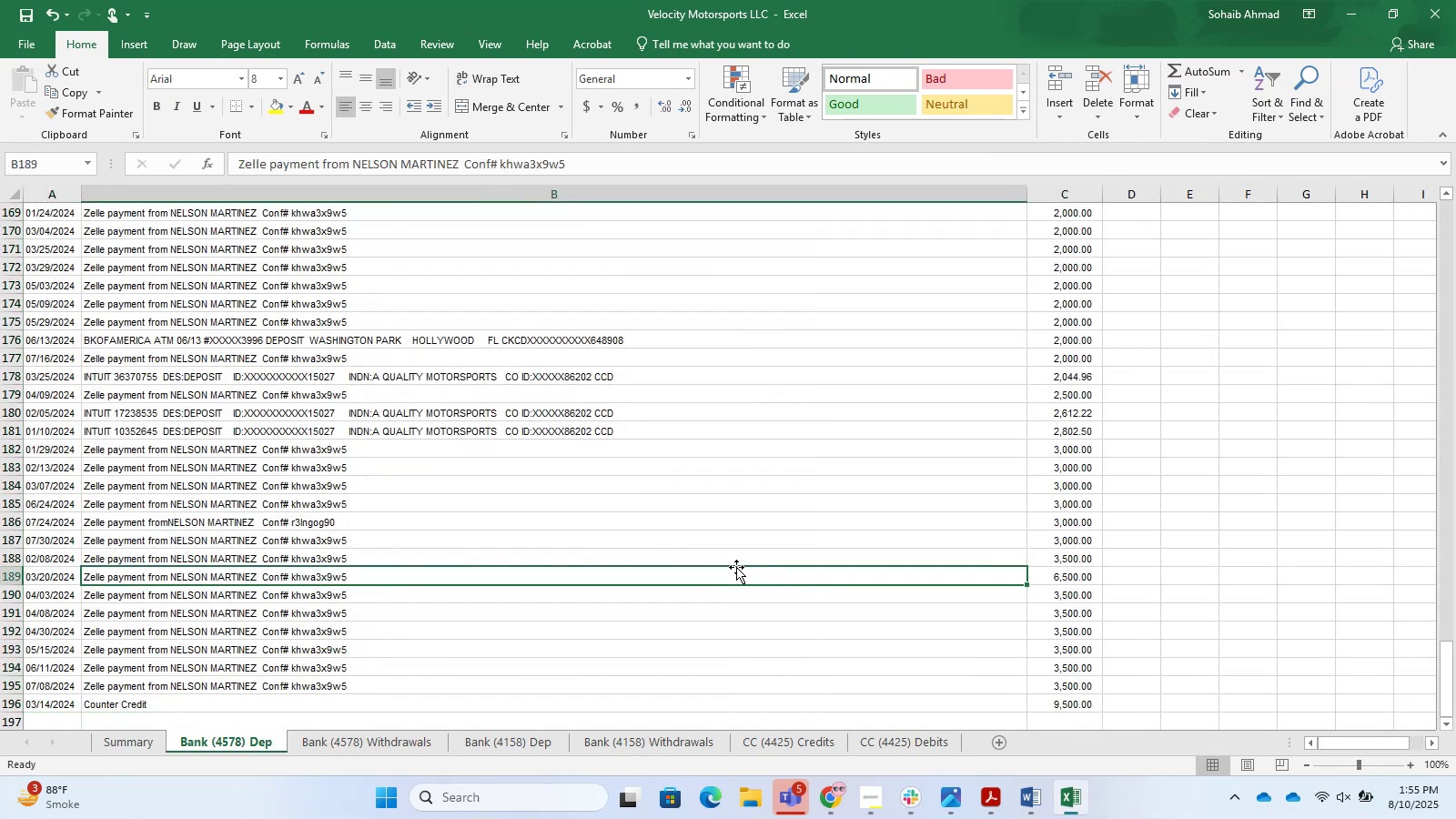 
scroll: coordinate [552, 665], scroll_direction: up, amount: 27.0
 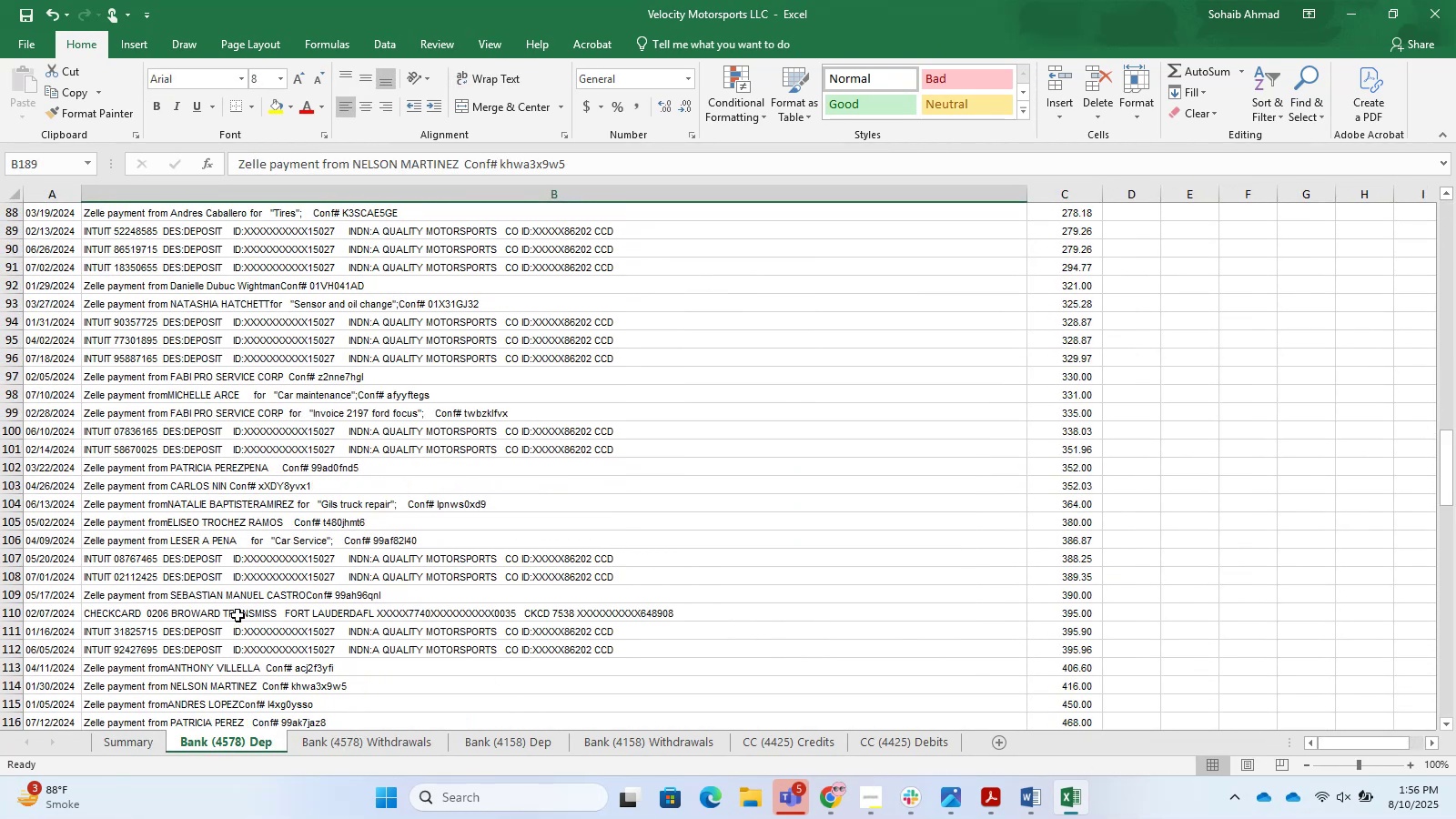 
double_click([173, 612])
 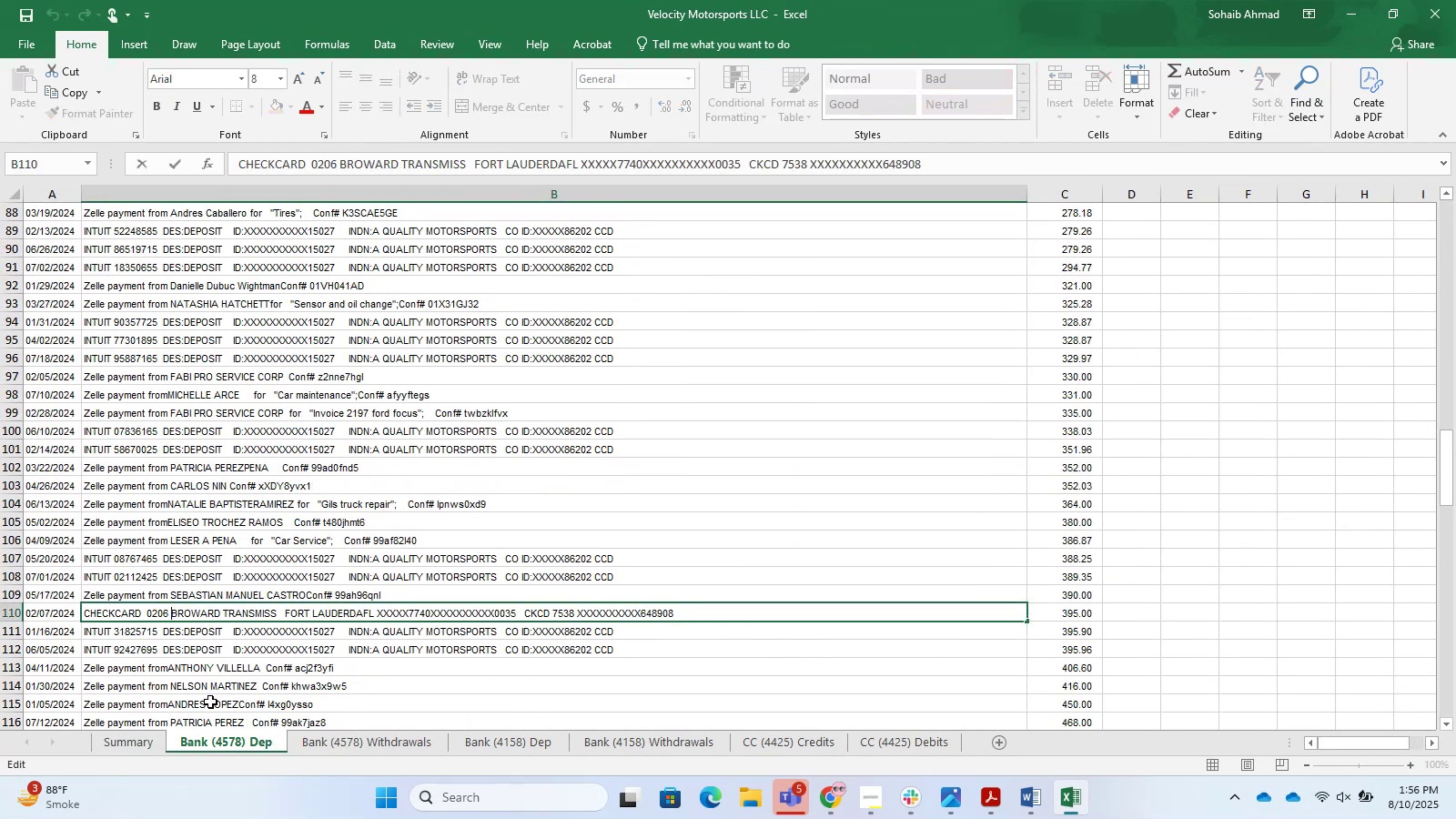 
hold_key(key=Backspace, duration=1.38)
 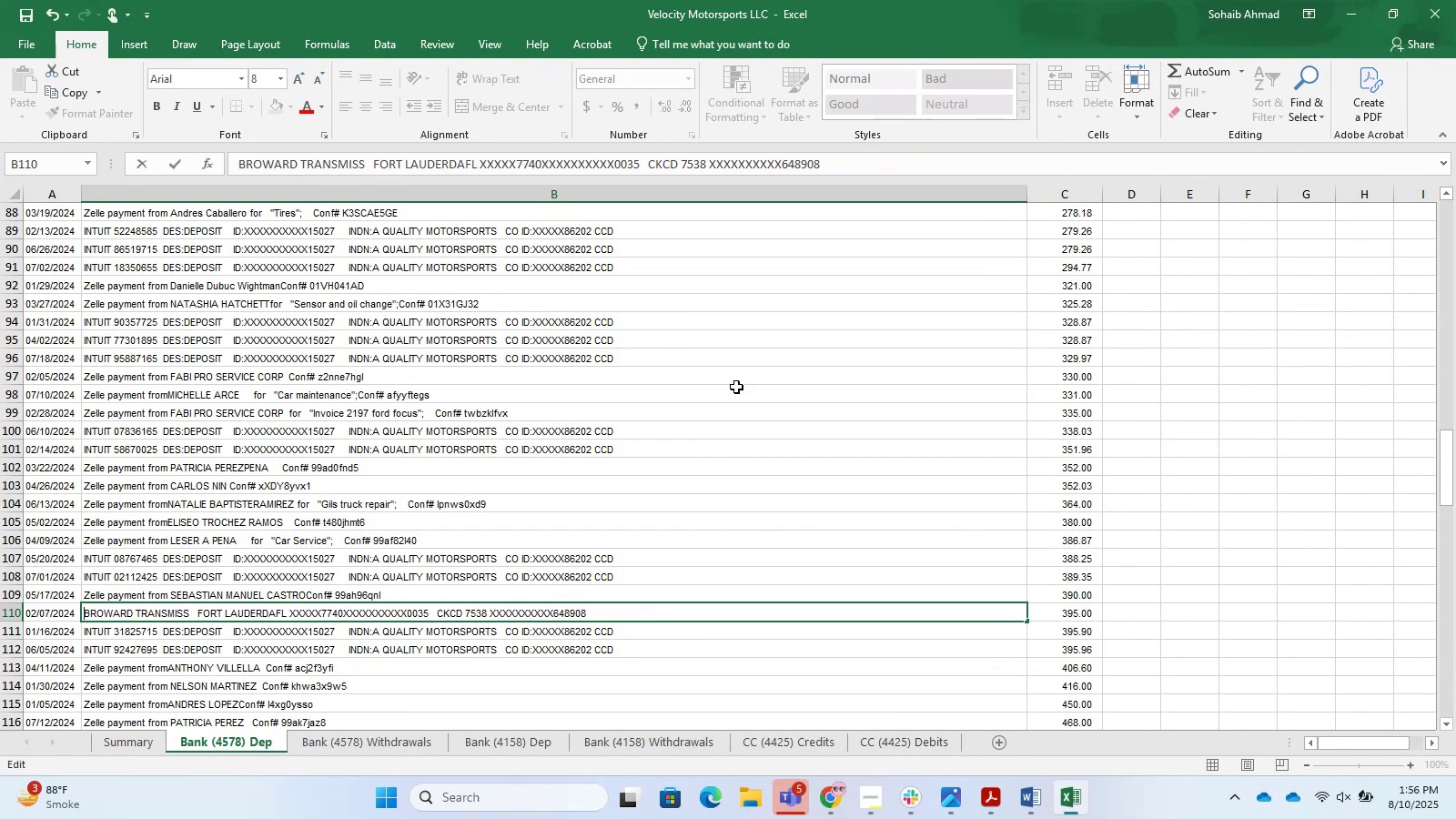 
left_click([780, 366])
 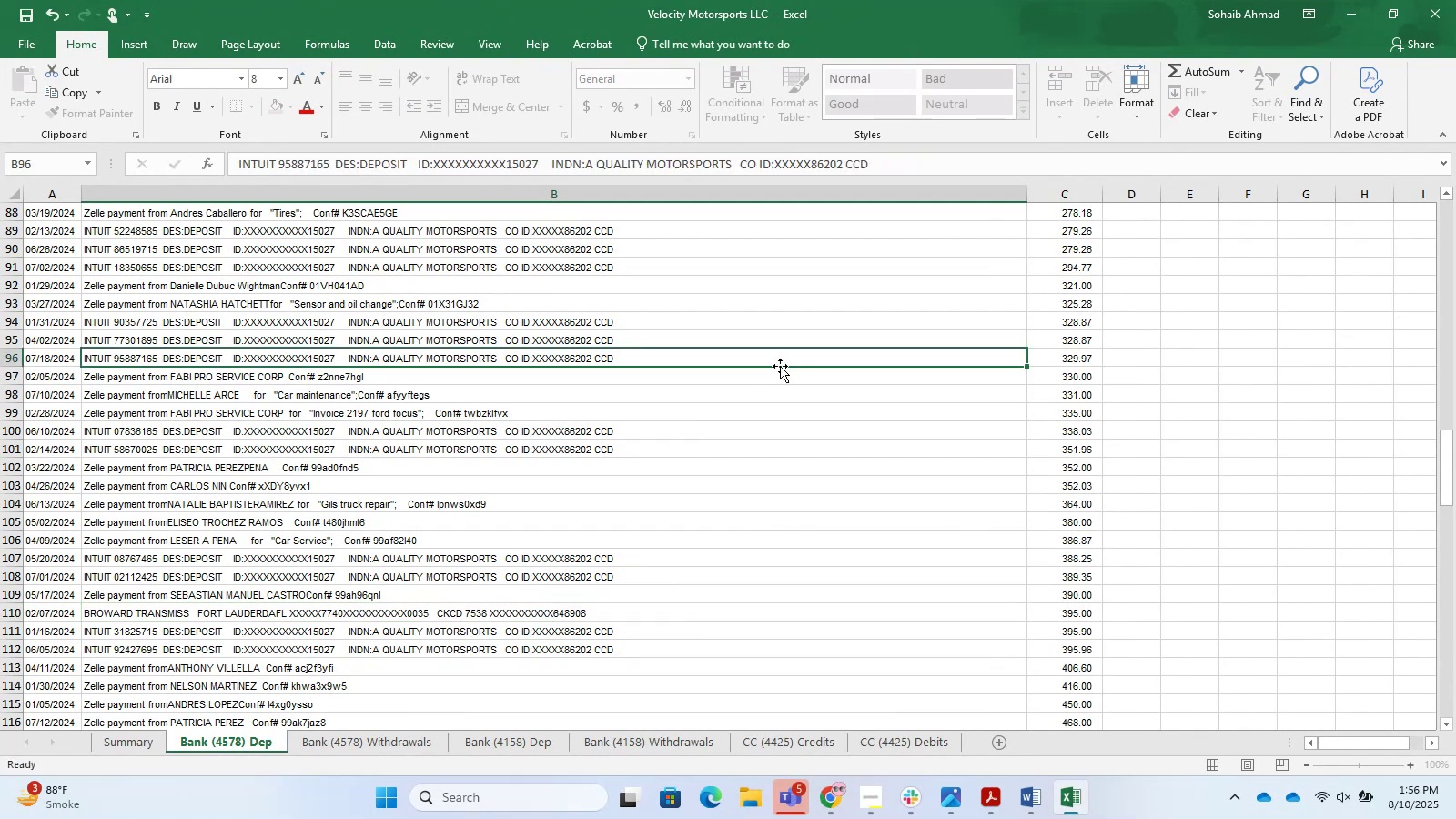 
scroll: coordinate [786, 445], scroll_direction: up, amount: 13.0
 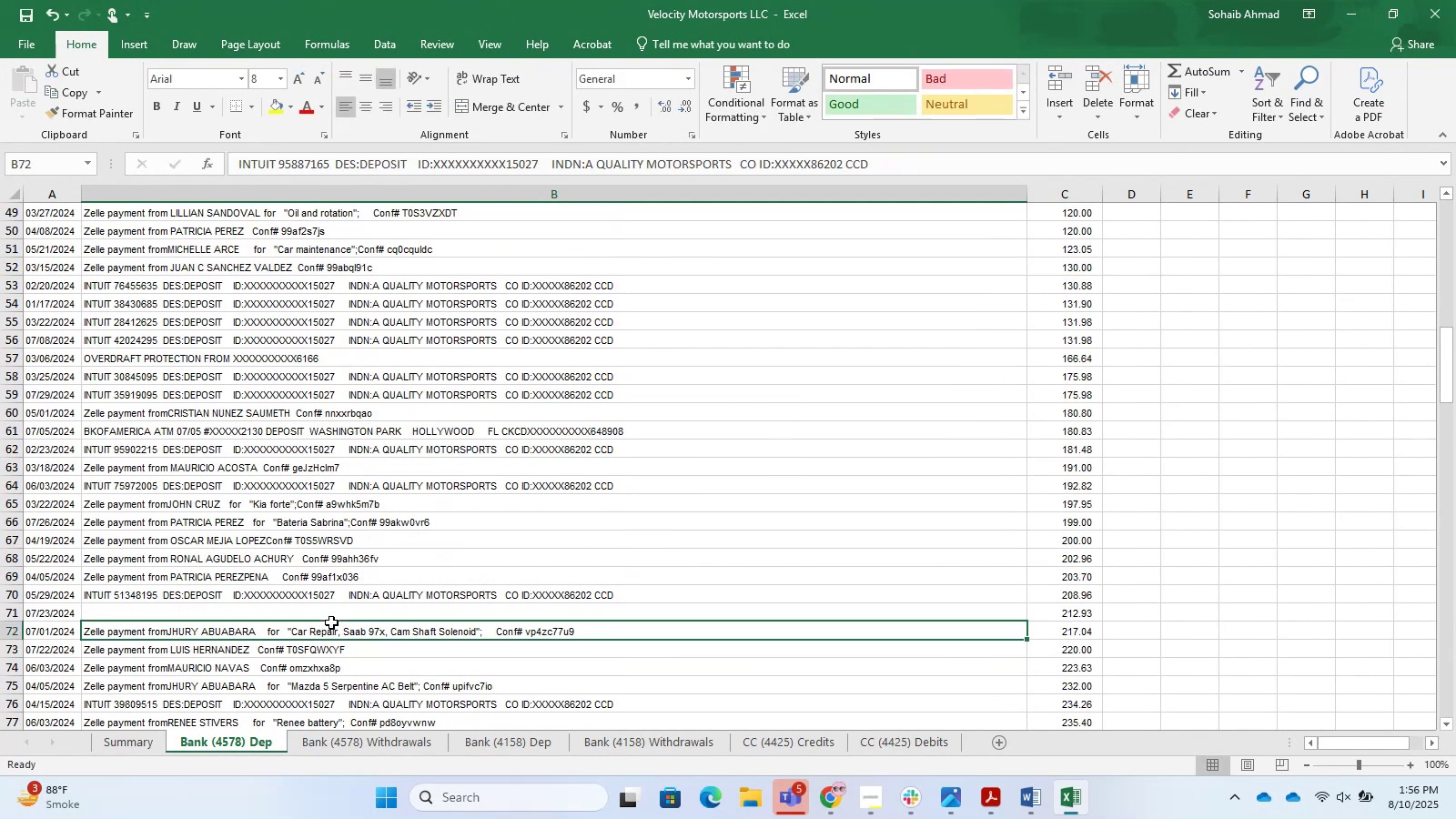 
double_click([345, 594])
 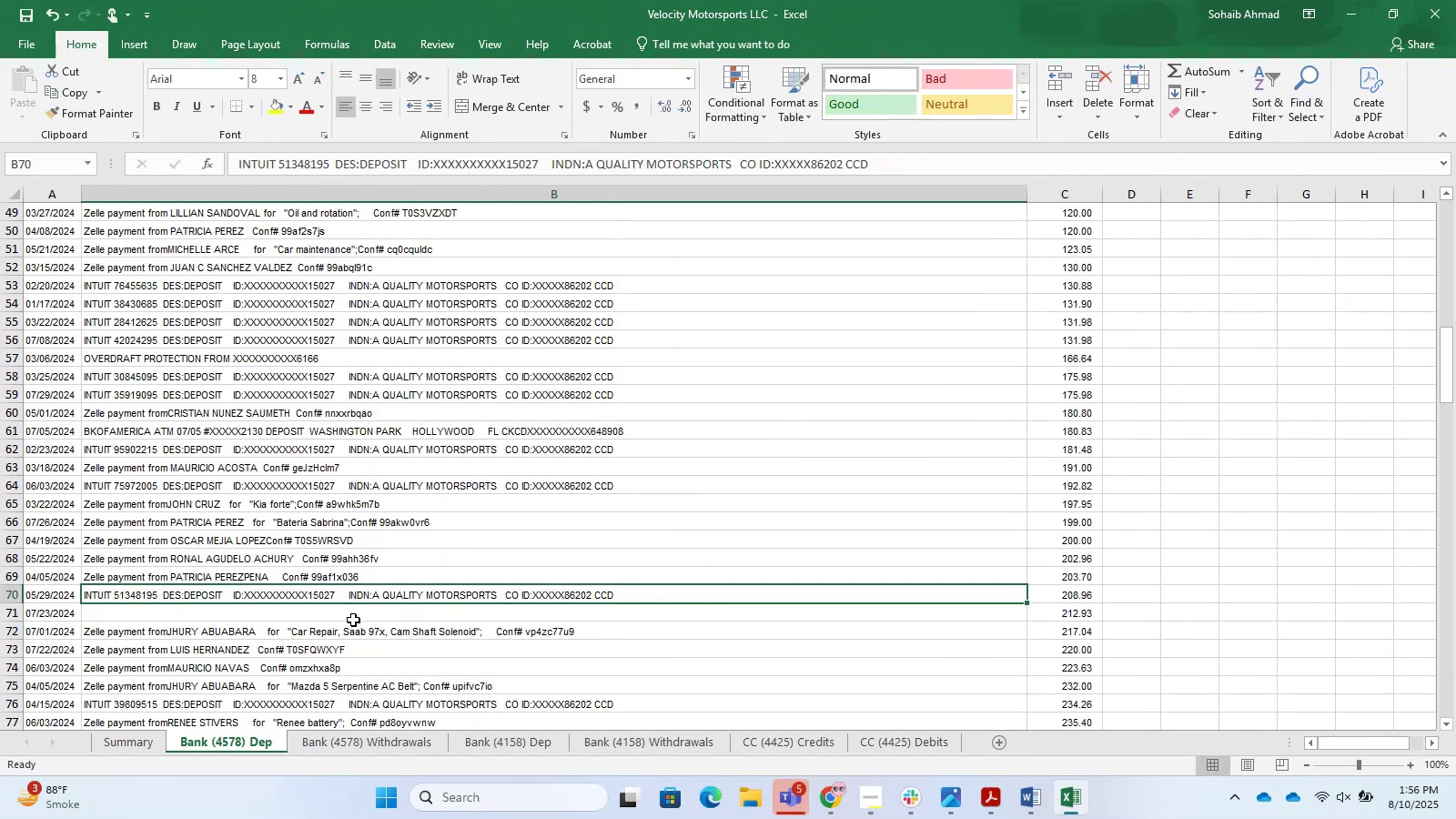 
left_click([352, 617])
 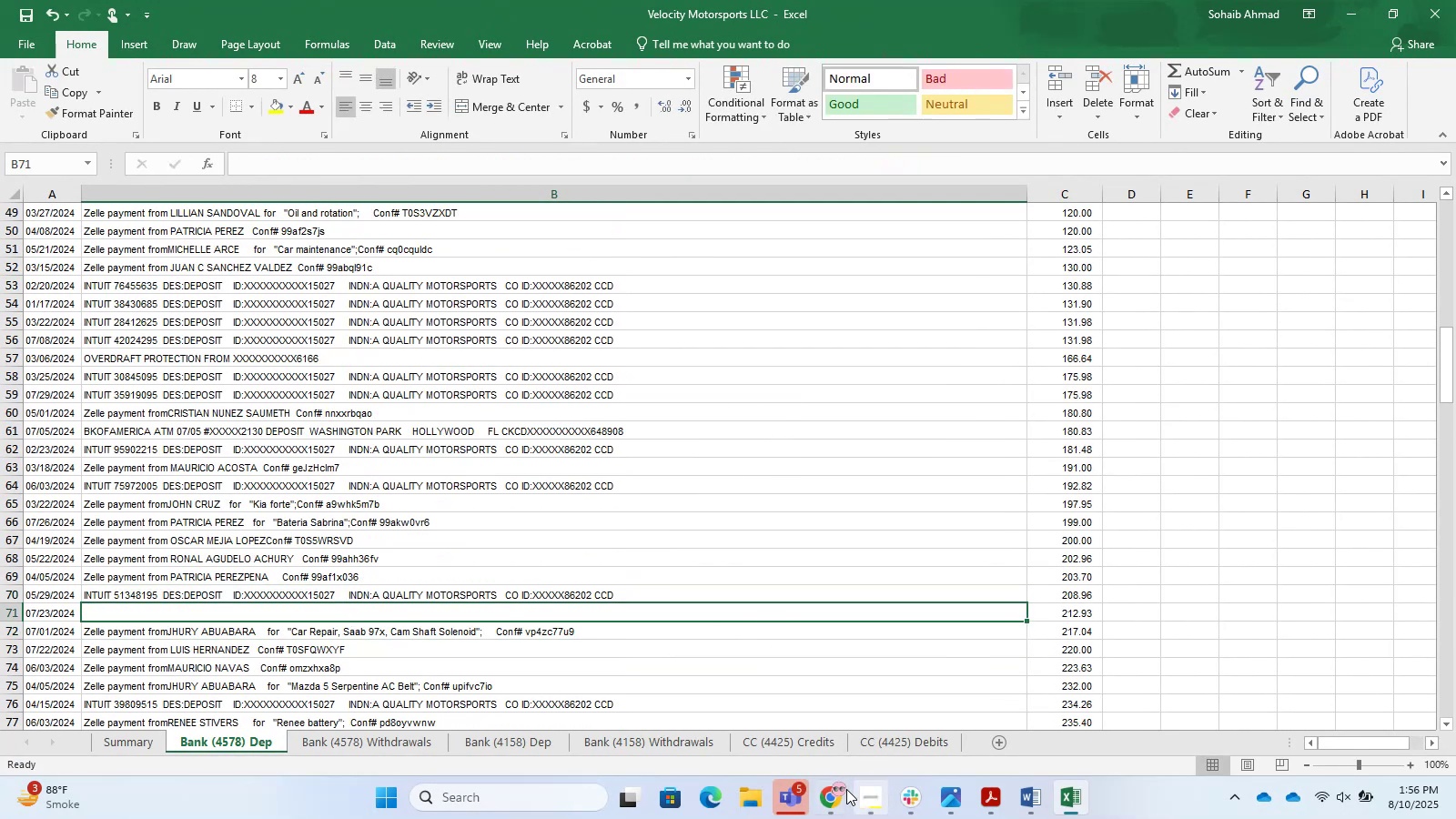 
left_click([1070, 790])
 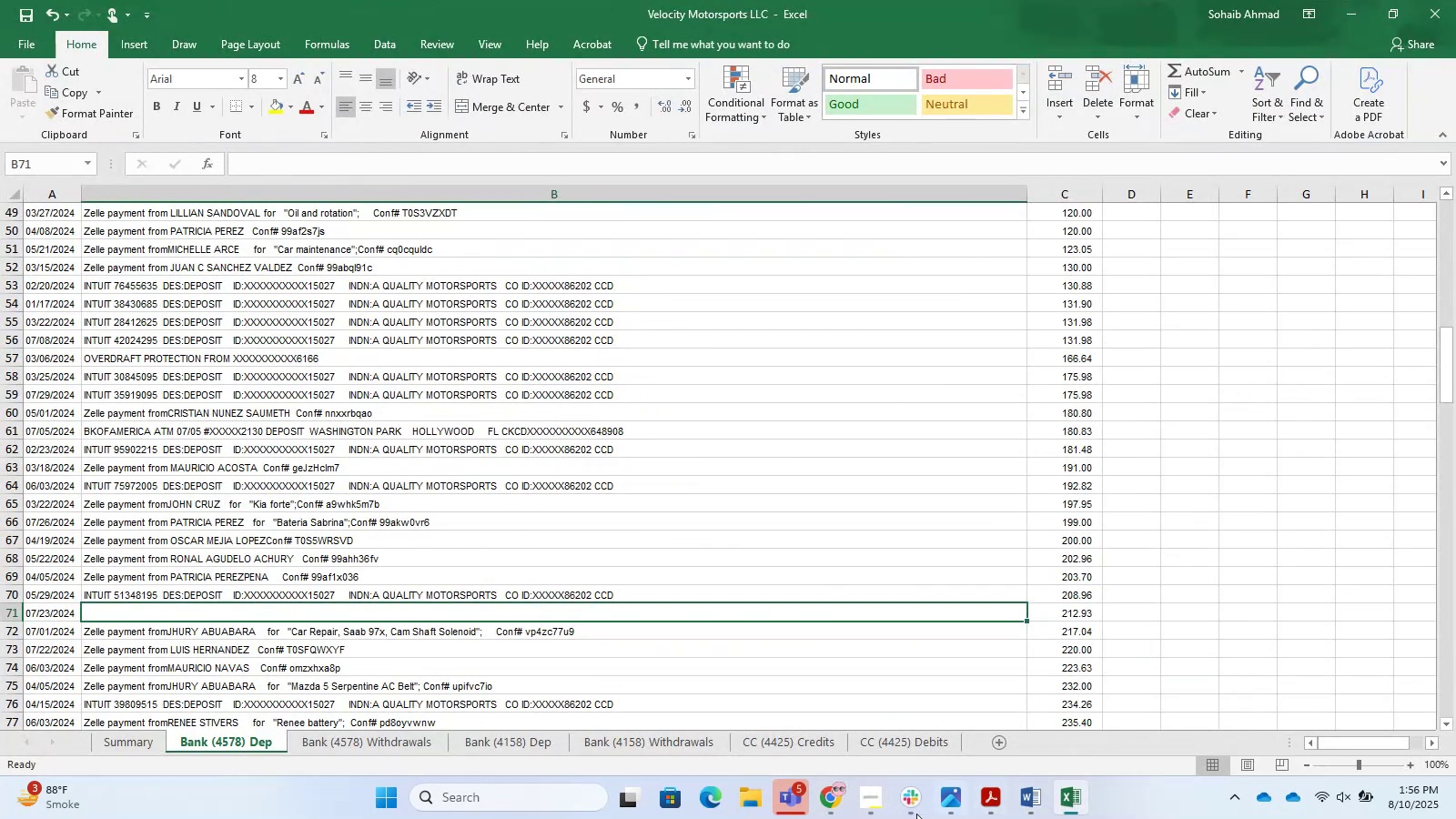 
left_click([1103, 342])
 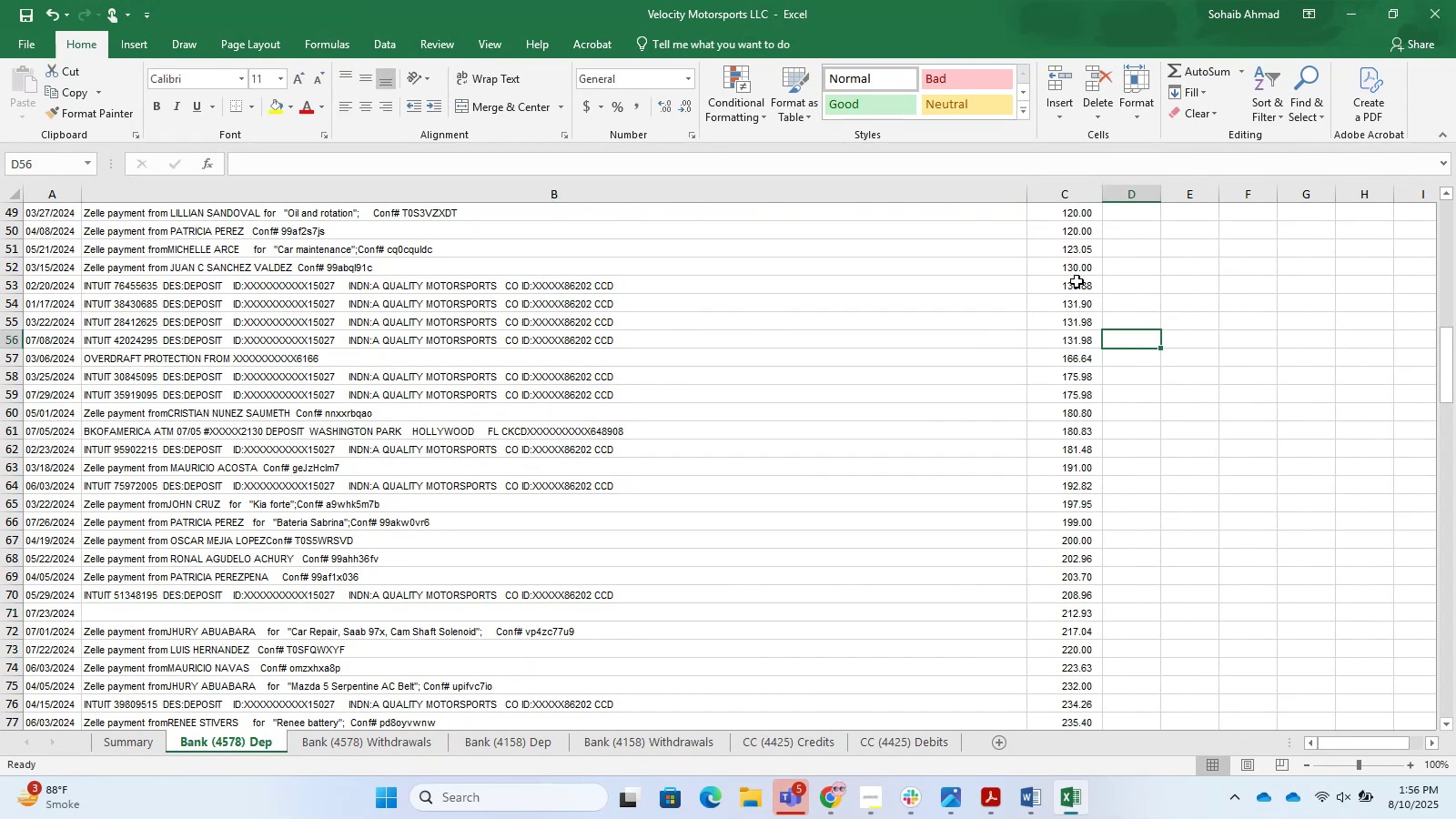 
key(Control+S)
 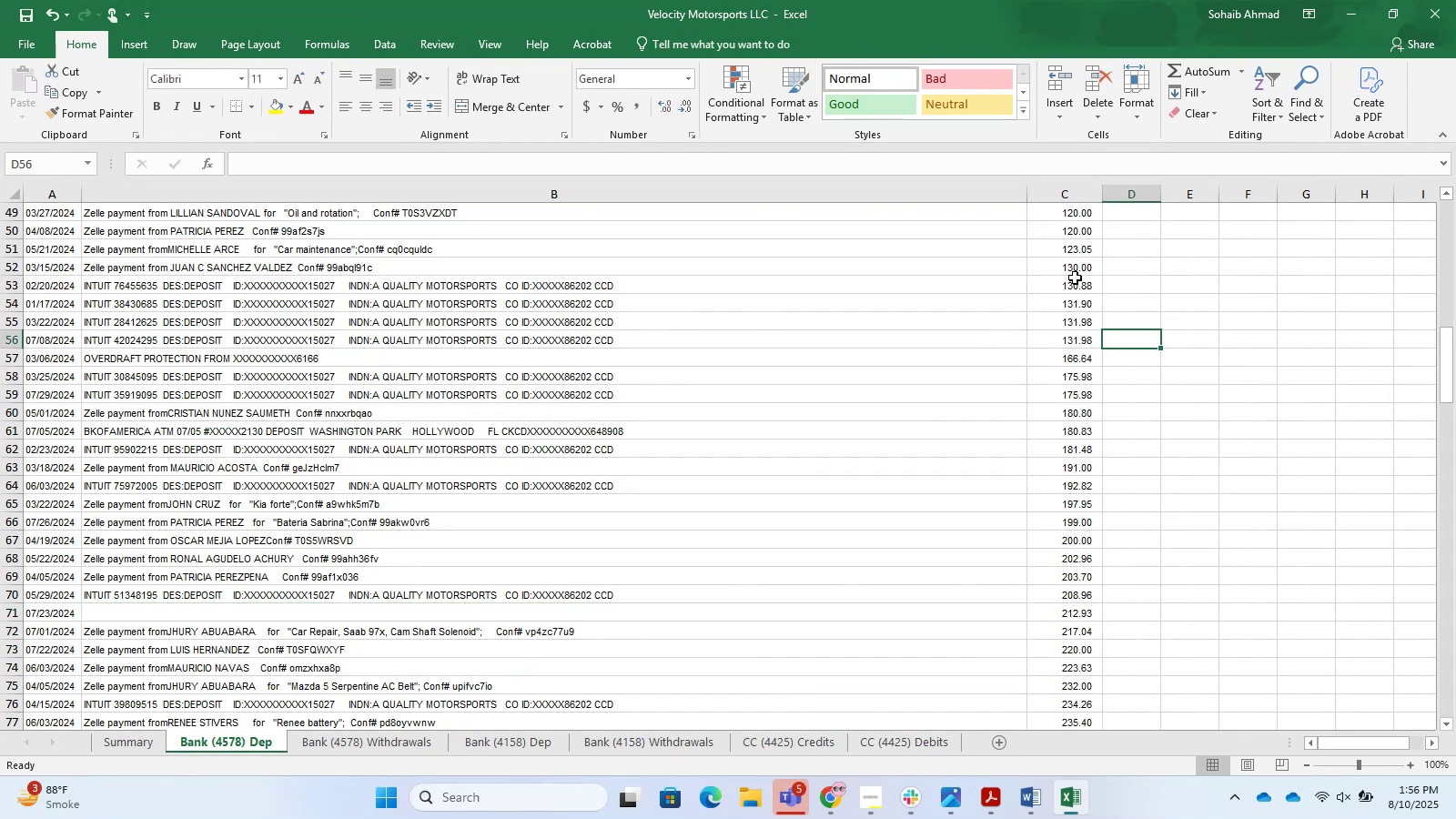 
scroll: coordinate [931, 321], scroll_direction: up, amount: 24.0
 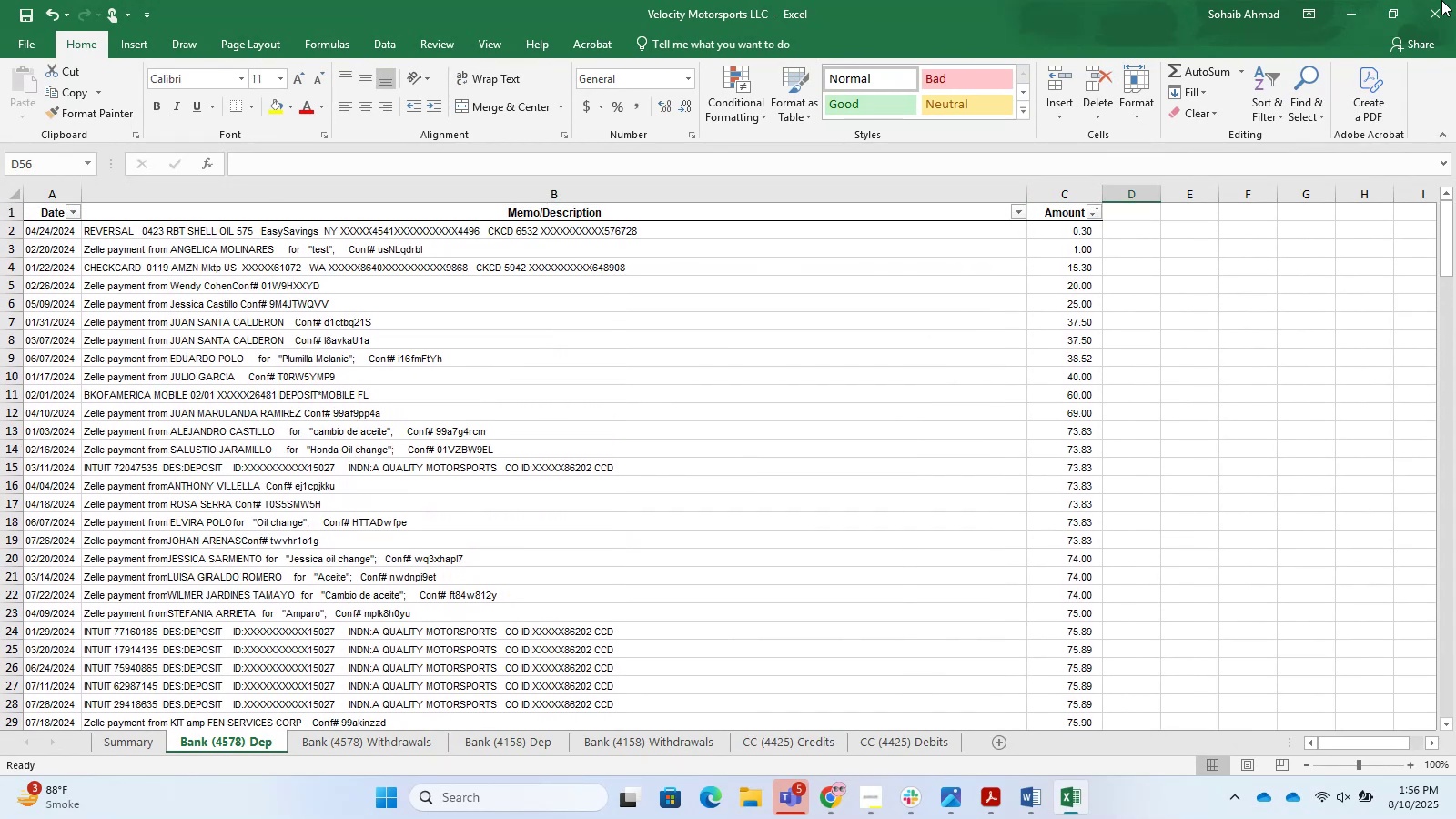 
left_click([1455, 0])
 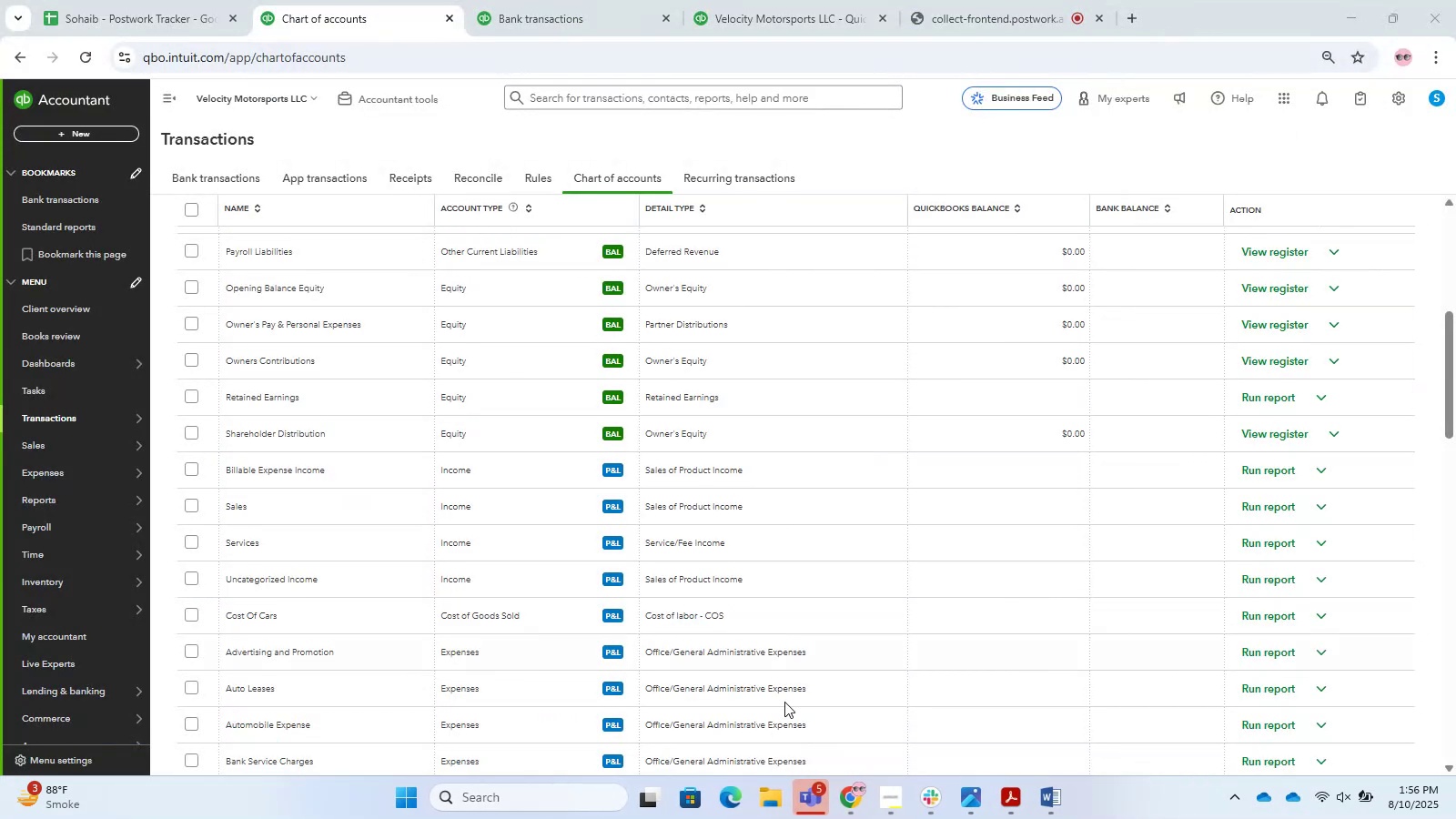 
left_click([771, 816])
 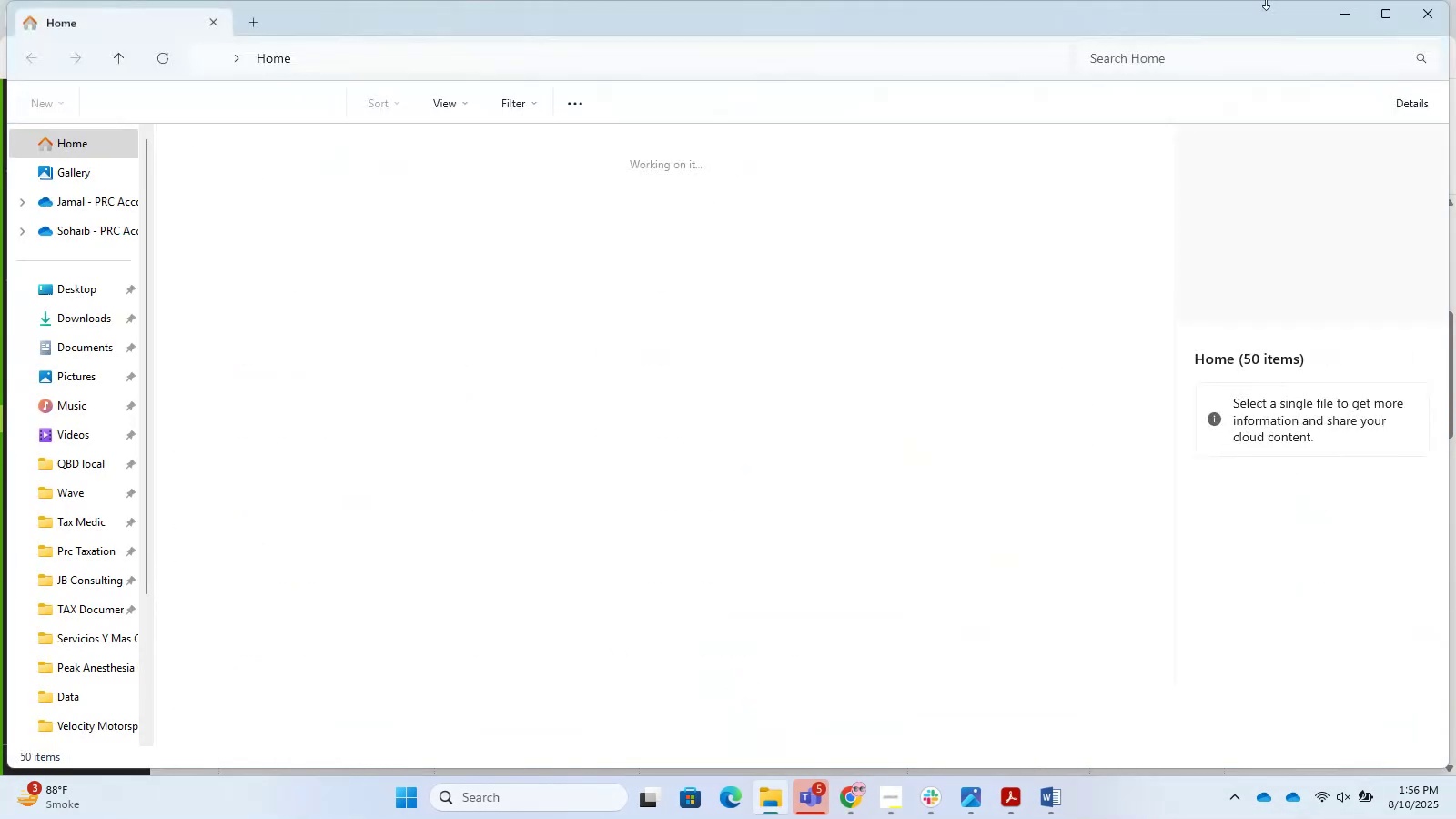 
left_click([1385, 15])
 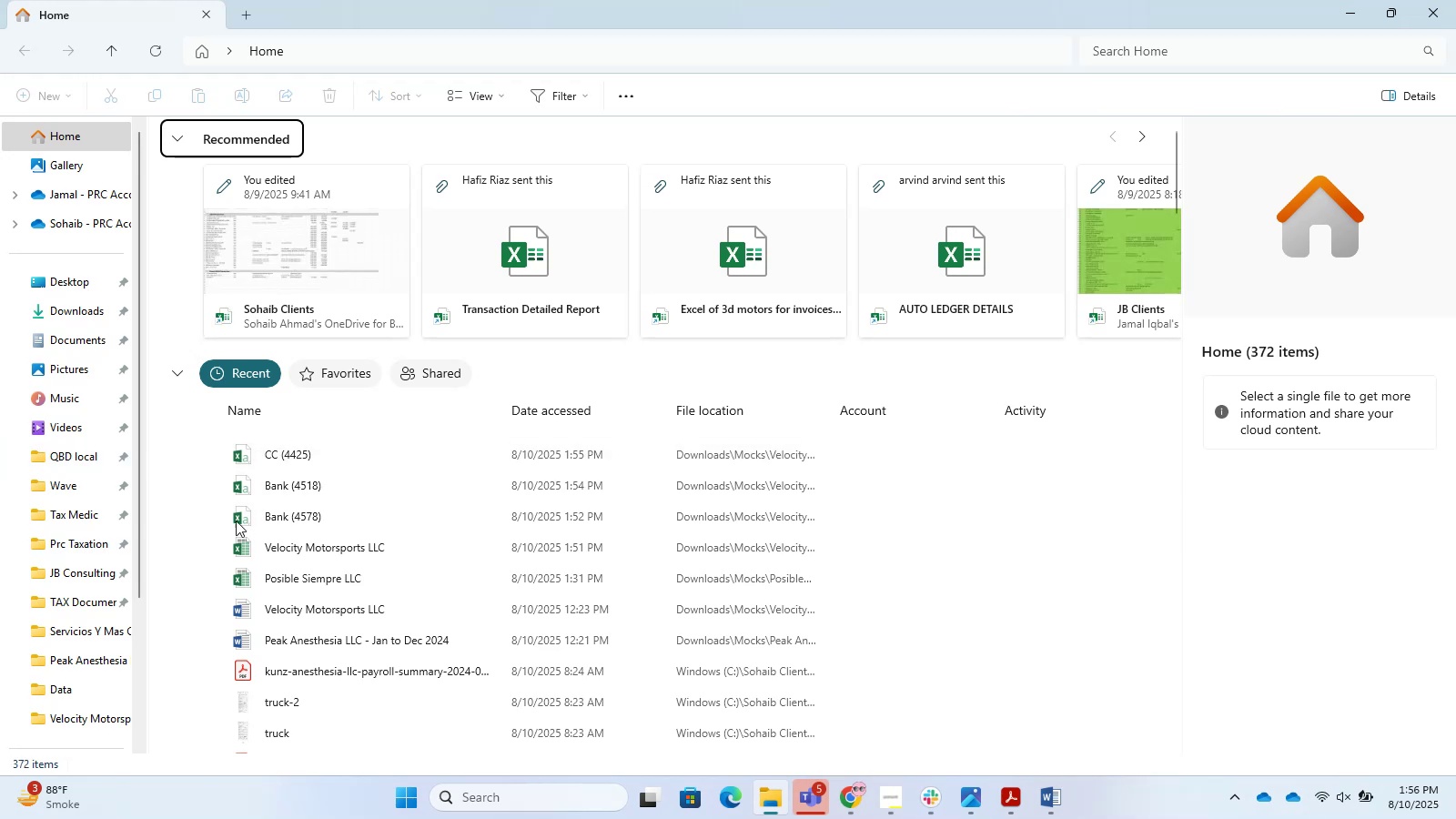 
double_click([244, 518])
 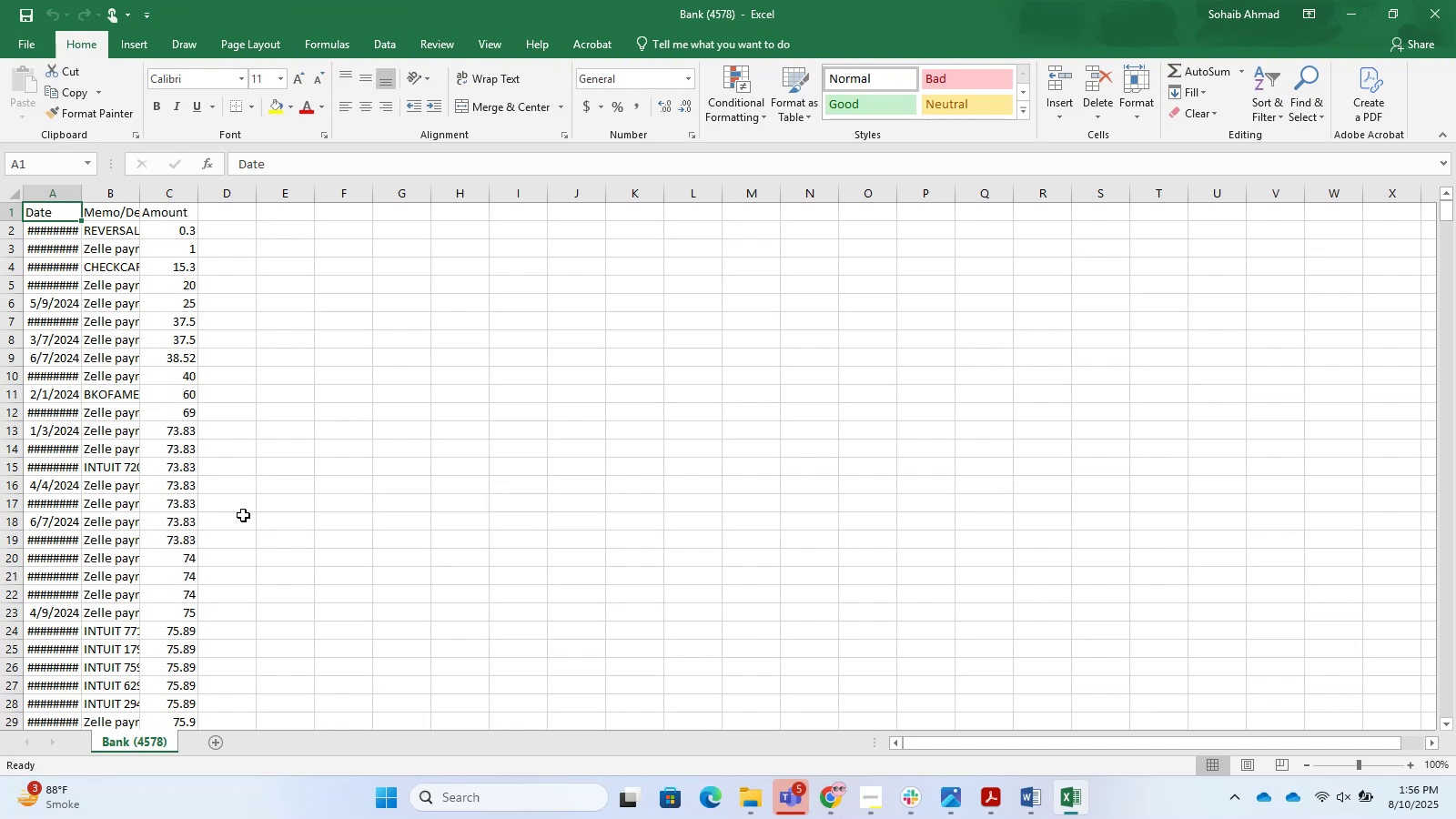 
wait(12.25)
 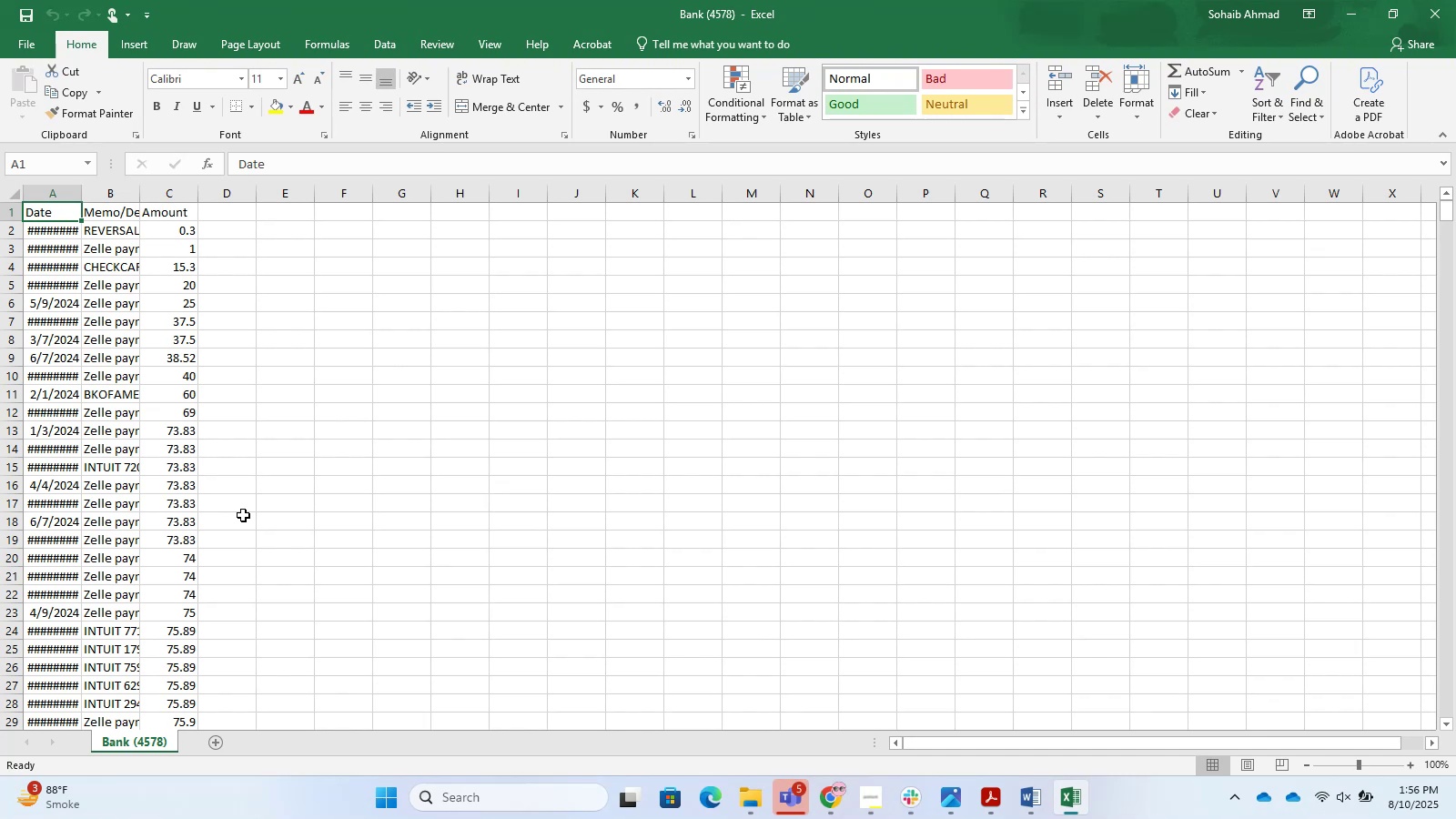 
double_click([88, 199])
 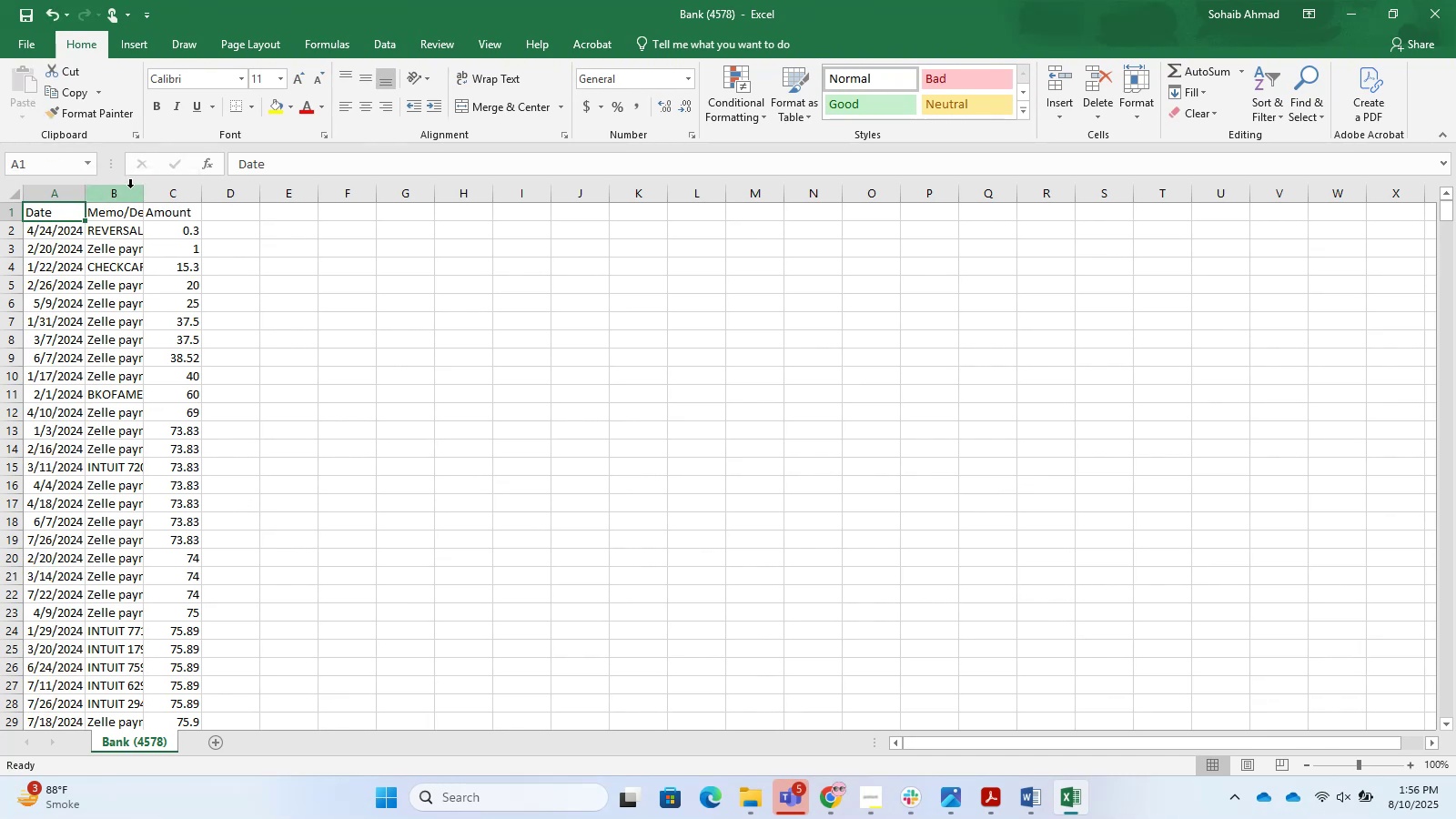 
double_click([140, 187])
 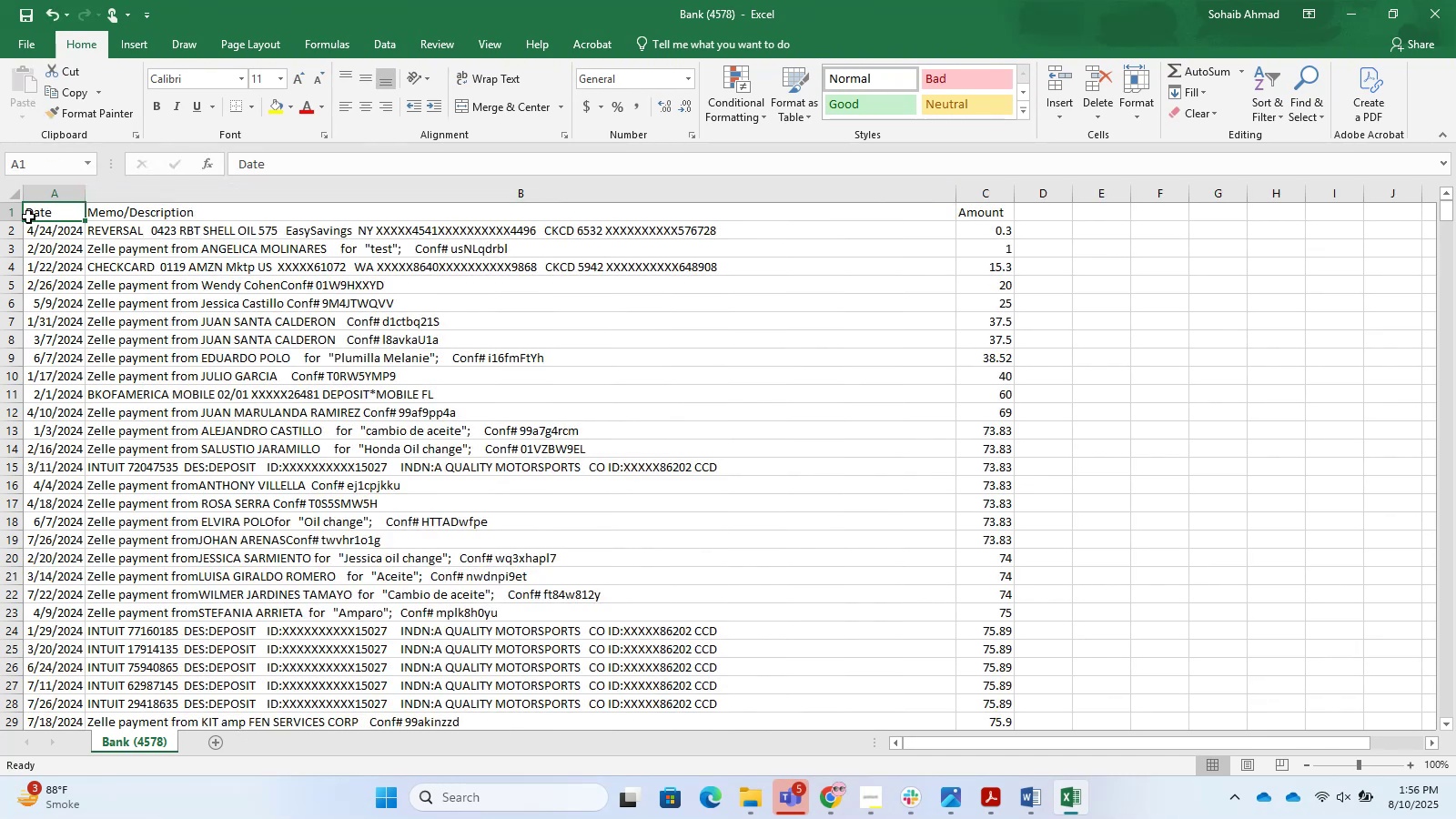 
left_click([19, 215])
 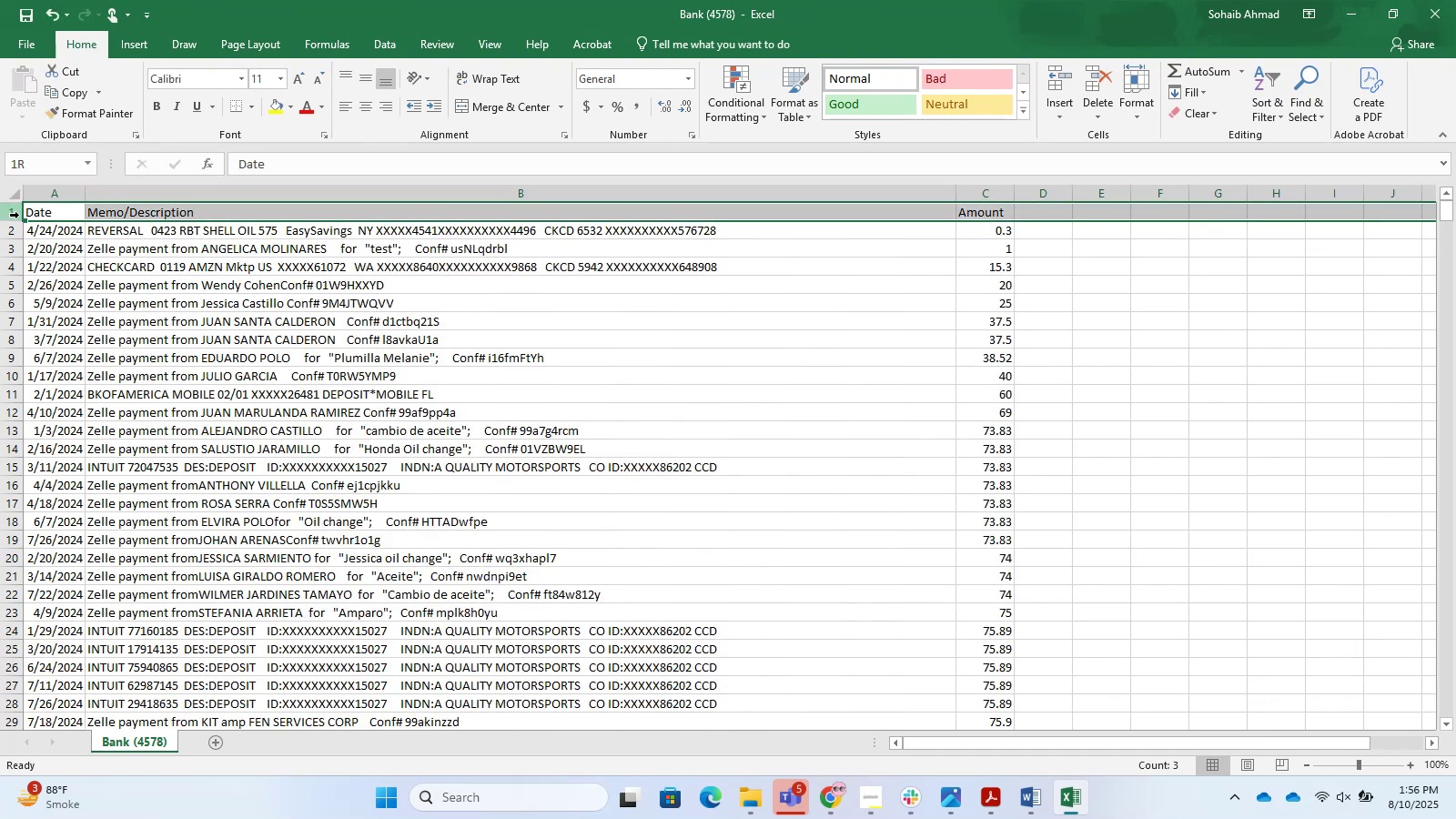 
key(Control+Shift+L)
 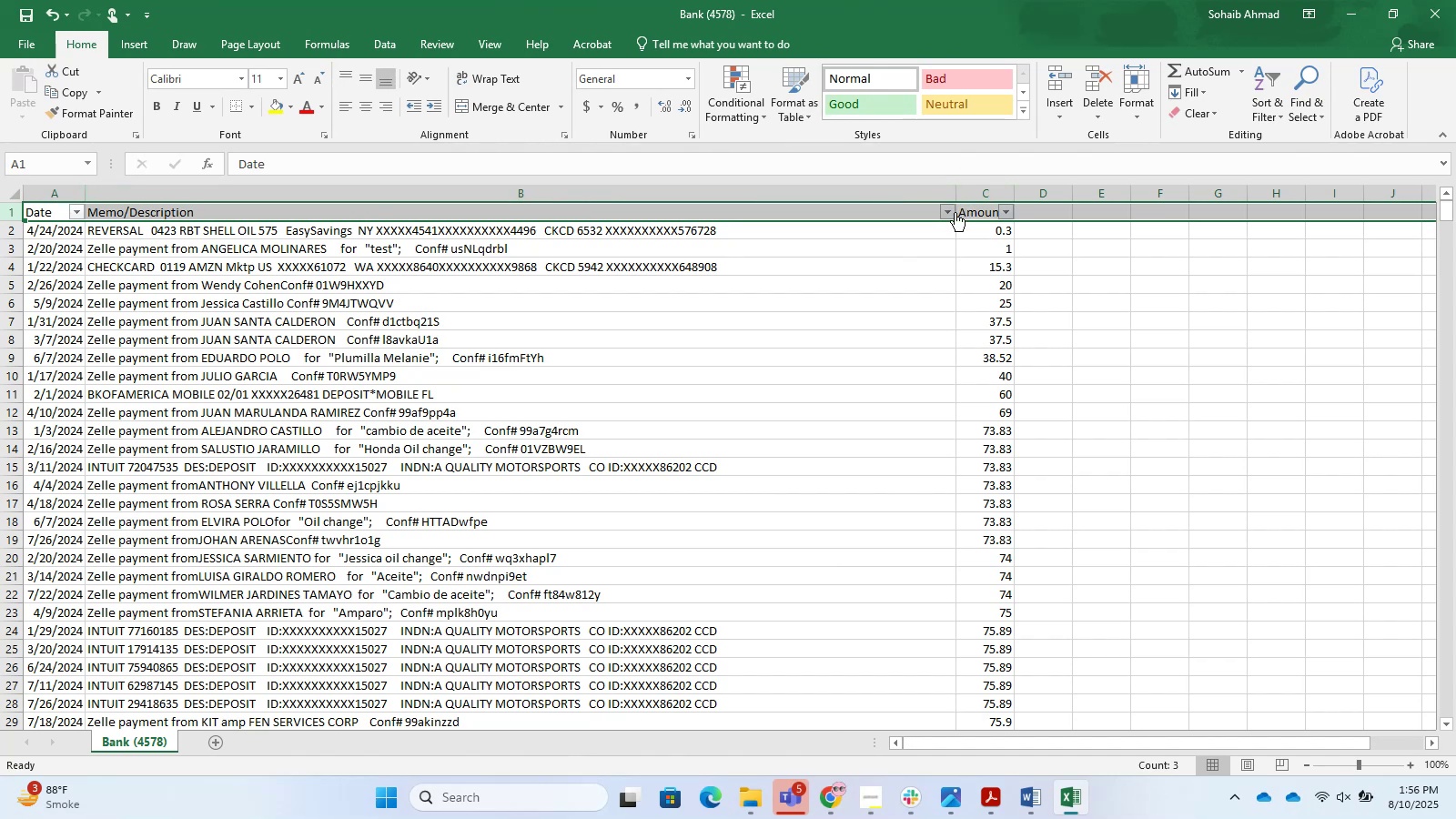 
double_click([917, 240])
 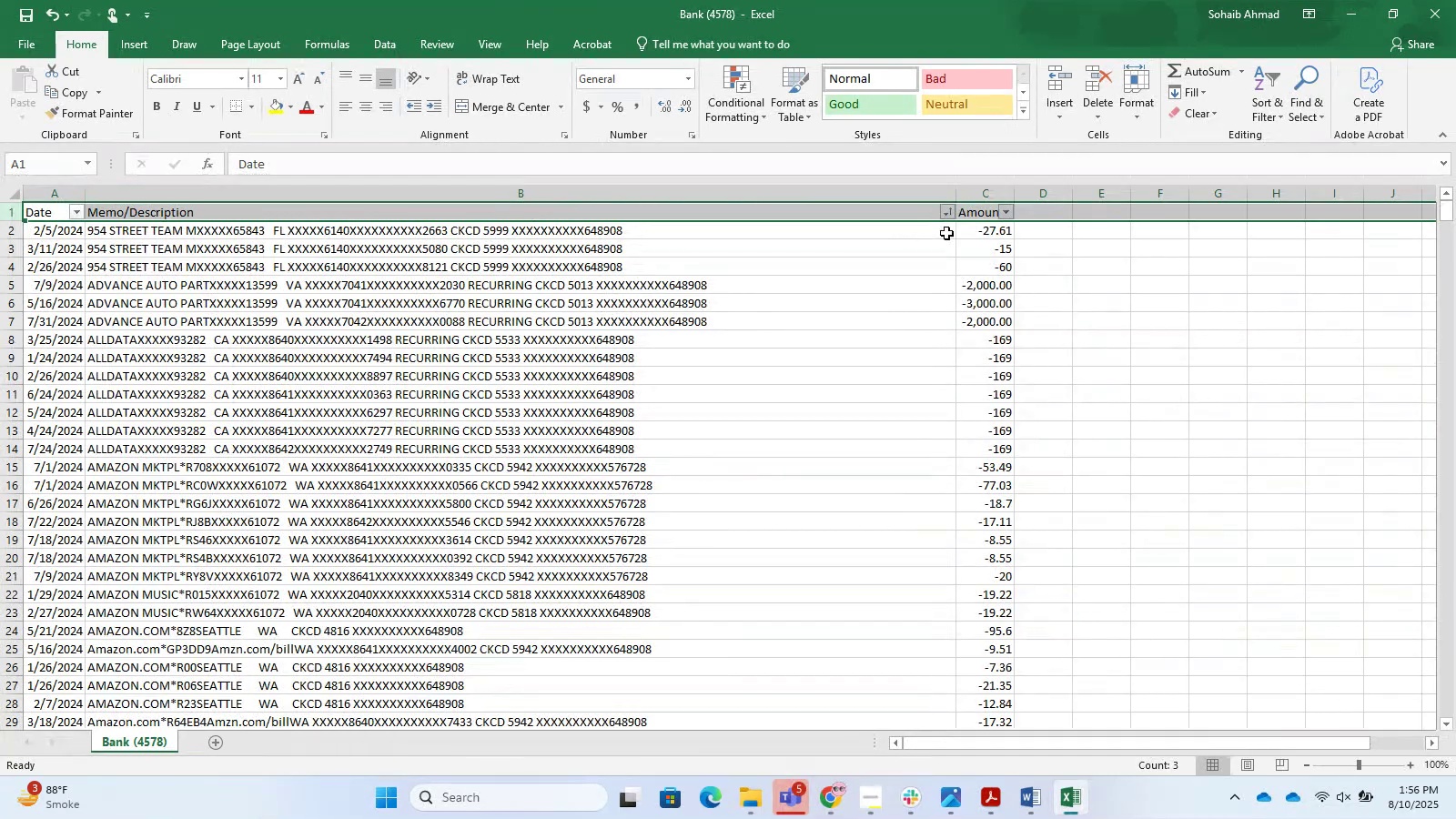 
scroll: coordinate [198, 551], scroll_direction: down, amount: 25.0
 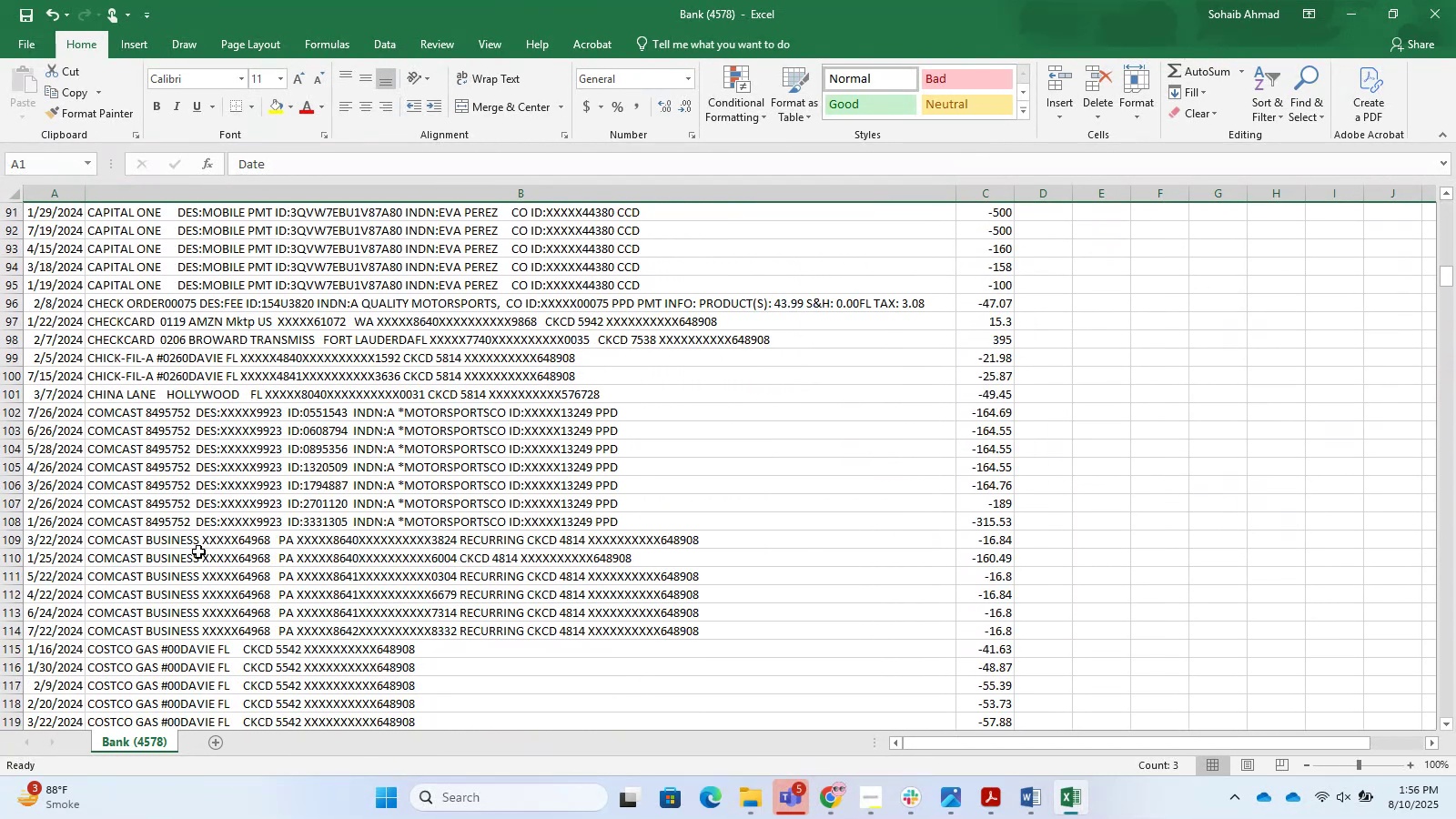 
scroll: coordinate [195, 551], scroll_direction: none, amount: 0.0
 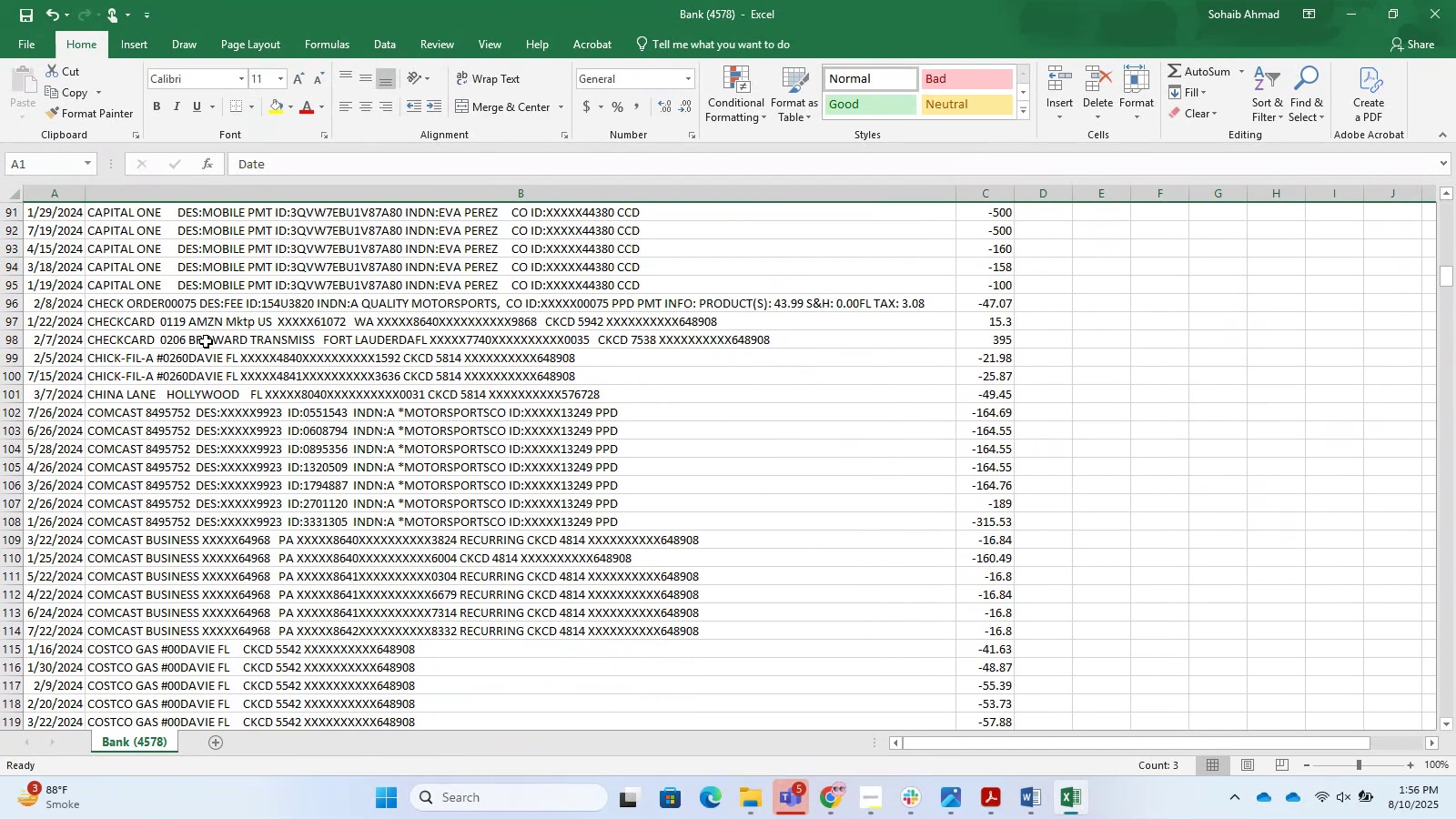 
double_click([194, 339])
 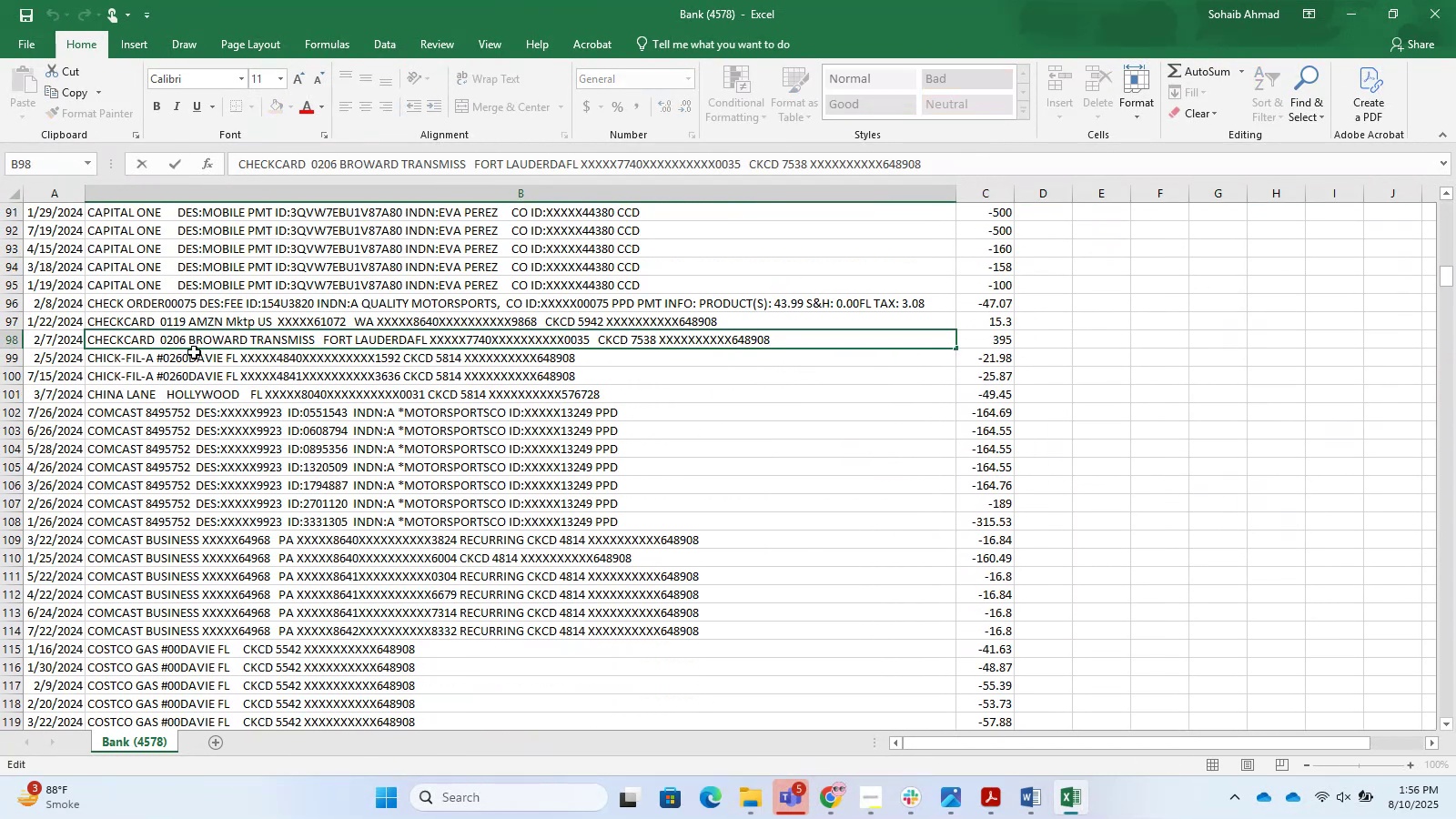 
key(ArrowLeft)
 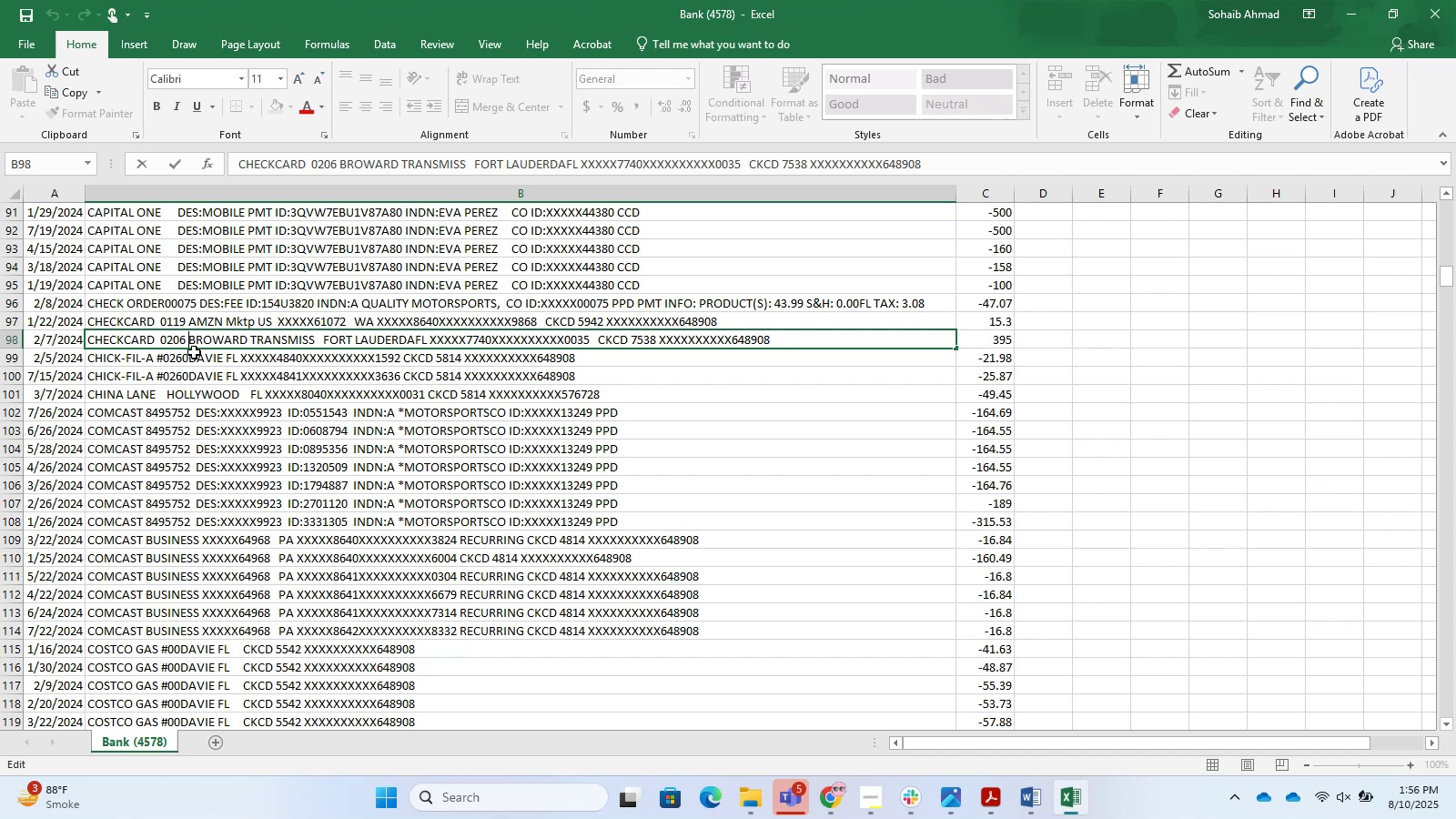 
hold_key(key=Backspace, duration=1.28)
 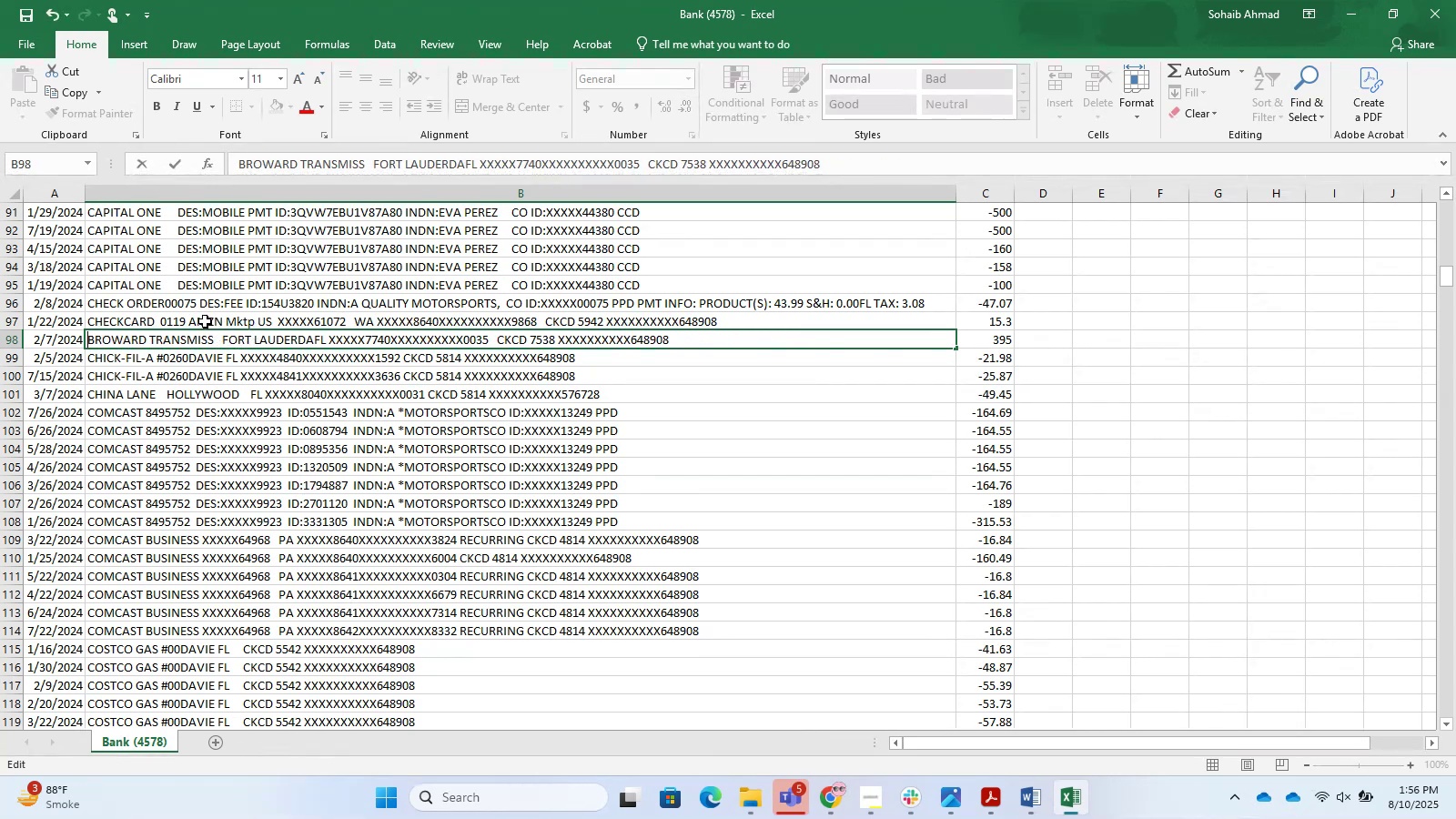 
double_click([190, 319])
 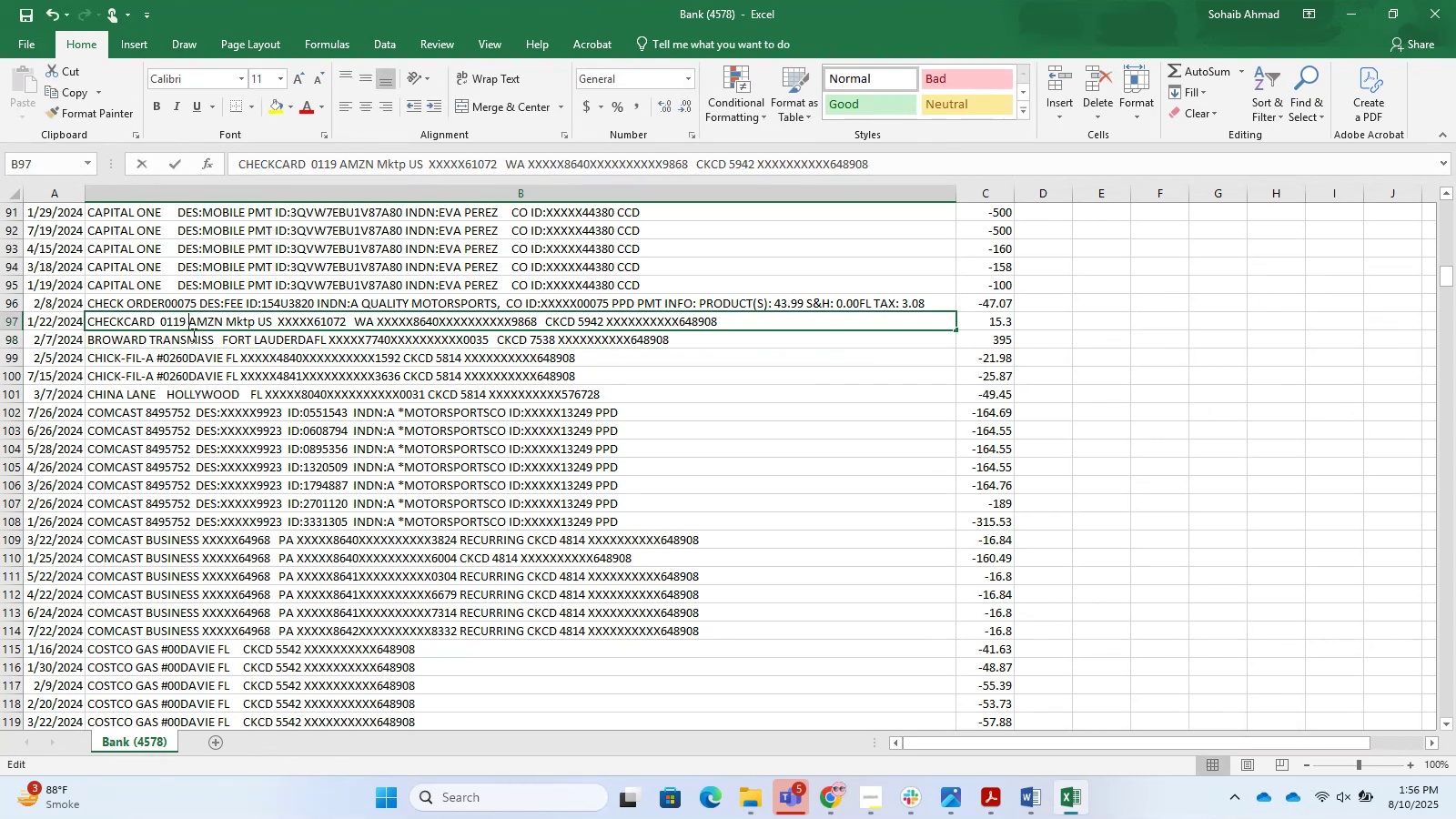 
hold_key(key=Backspace, duration=1.21)
 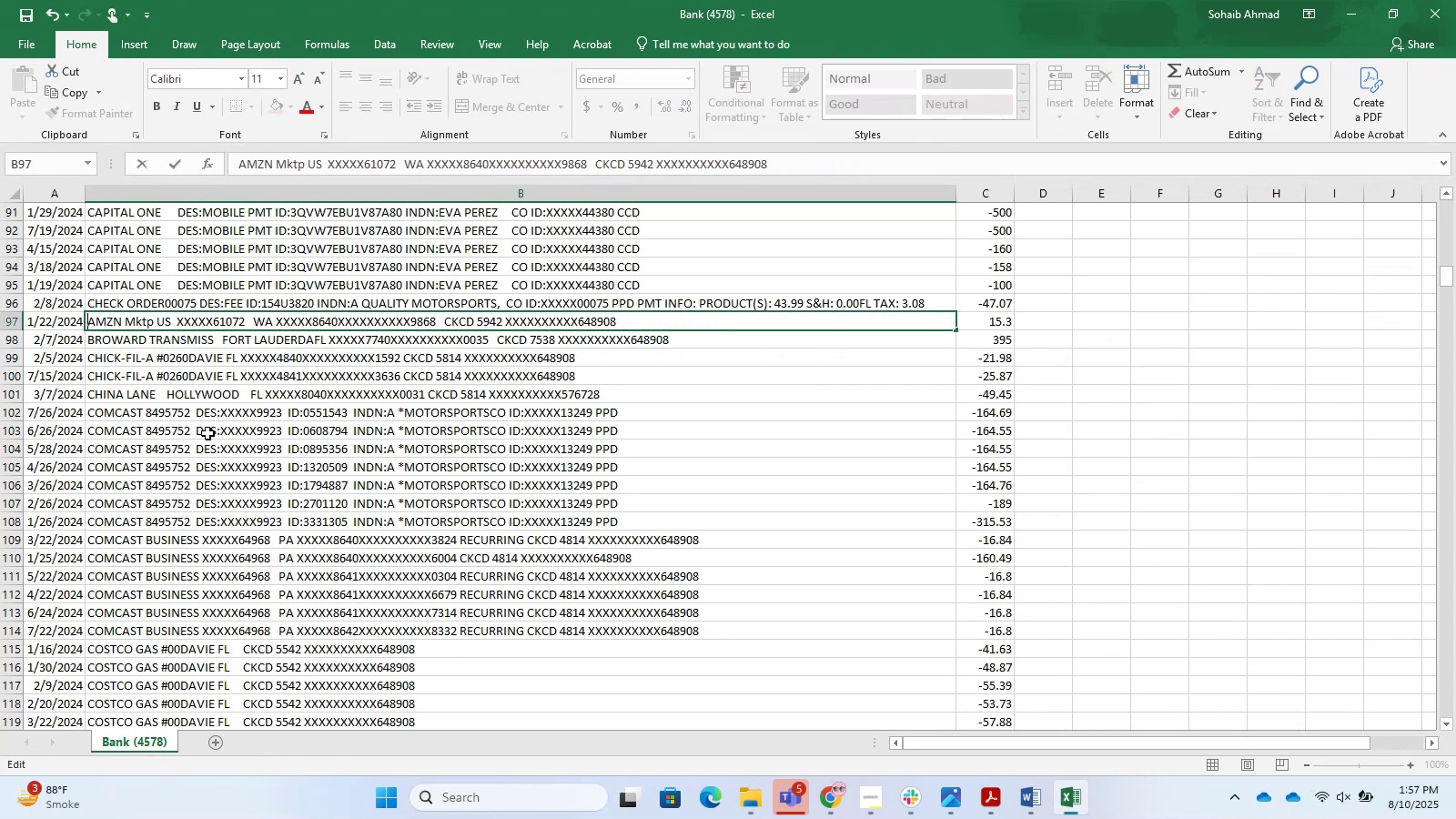 
left_click([236, 439])
 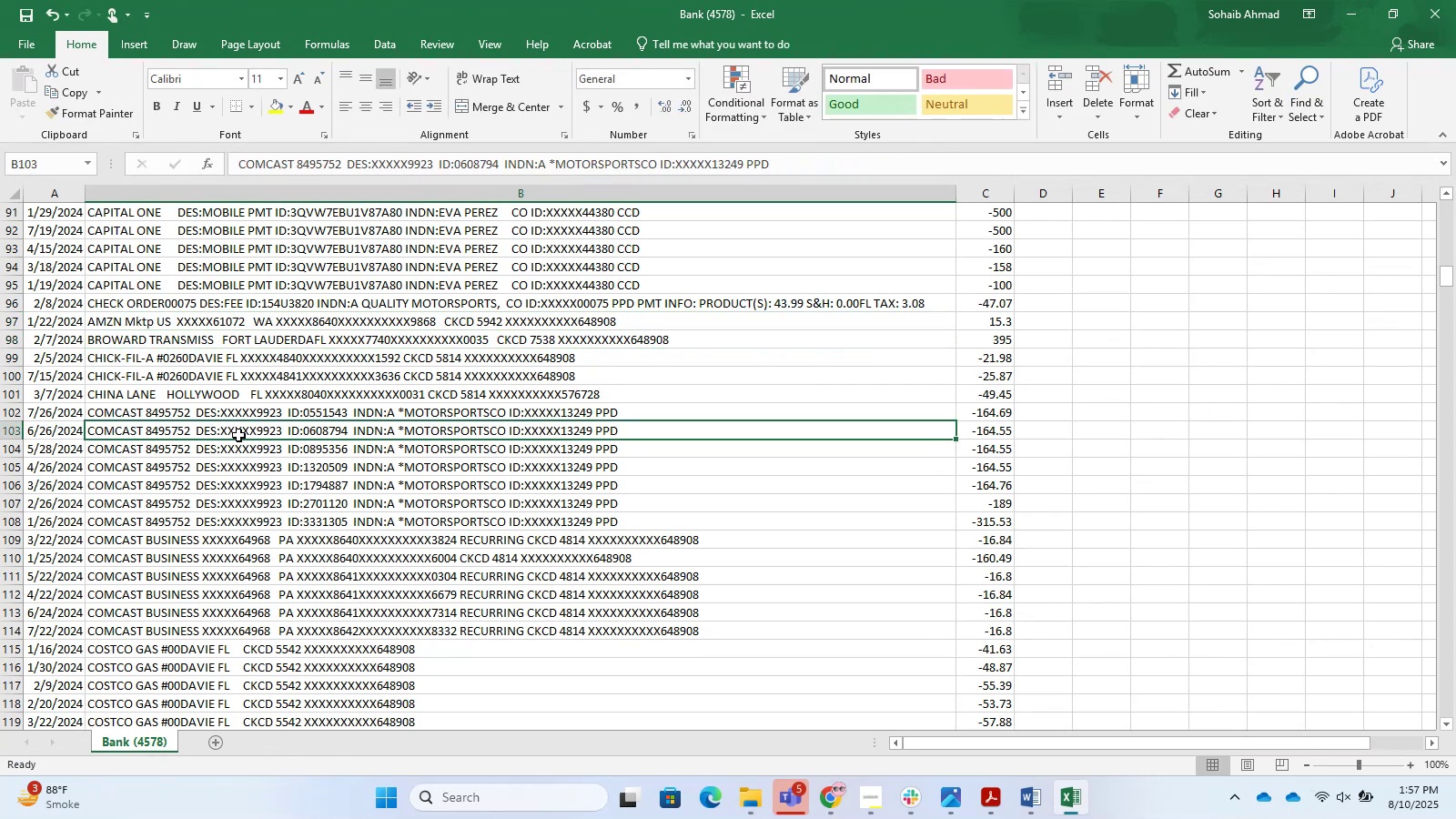 
scroll: coordinate [377, 514], scroll_direction: down, amount: 14.0
 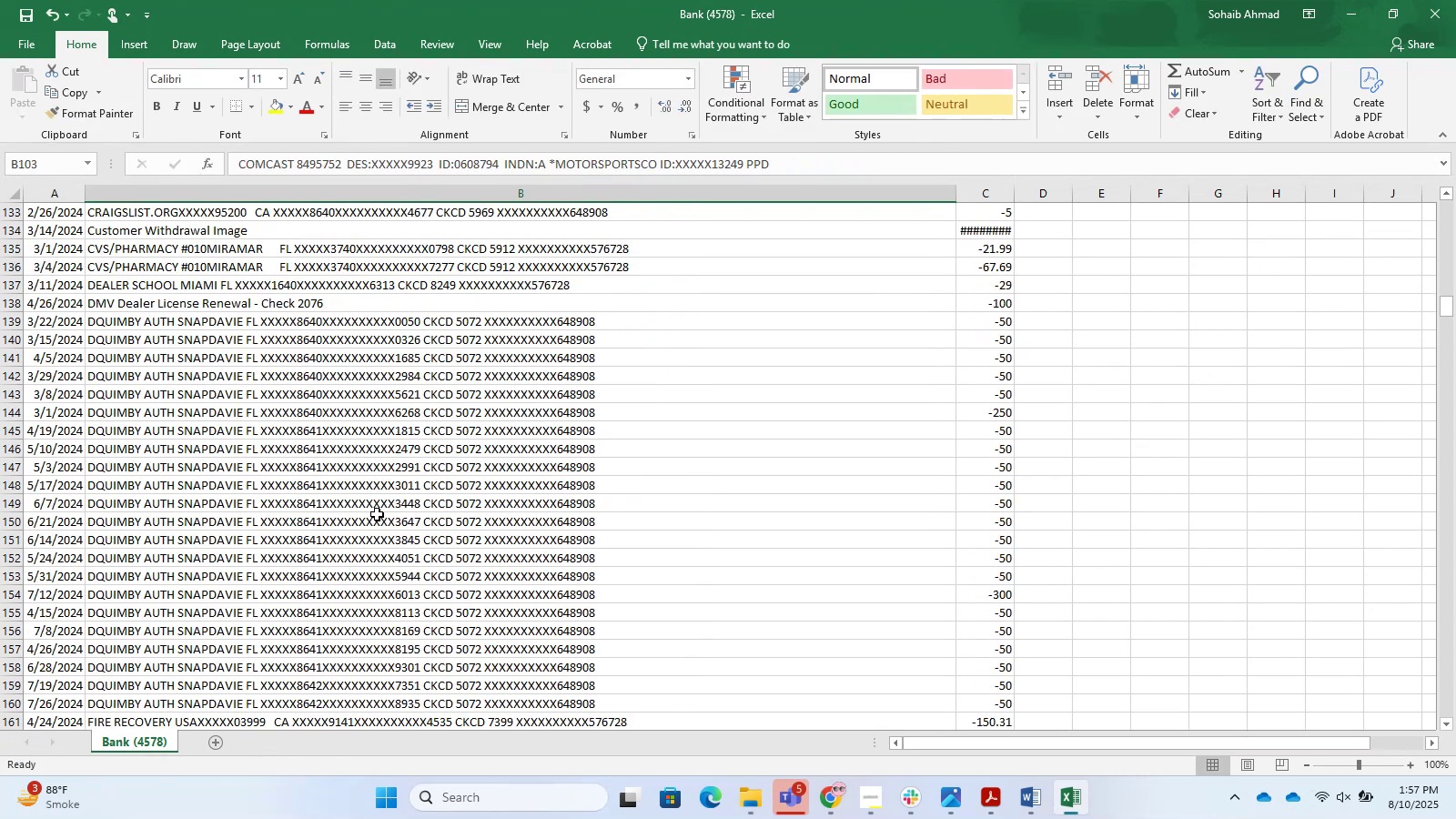 
key(Control+S)
 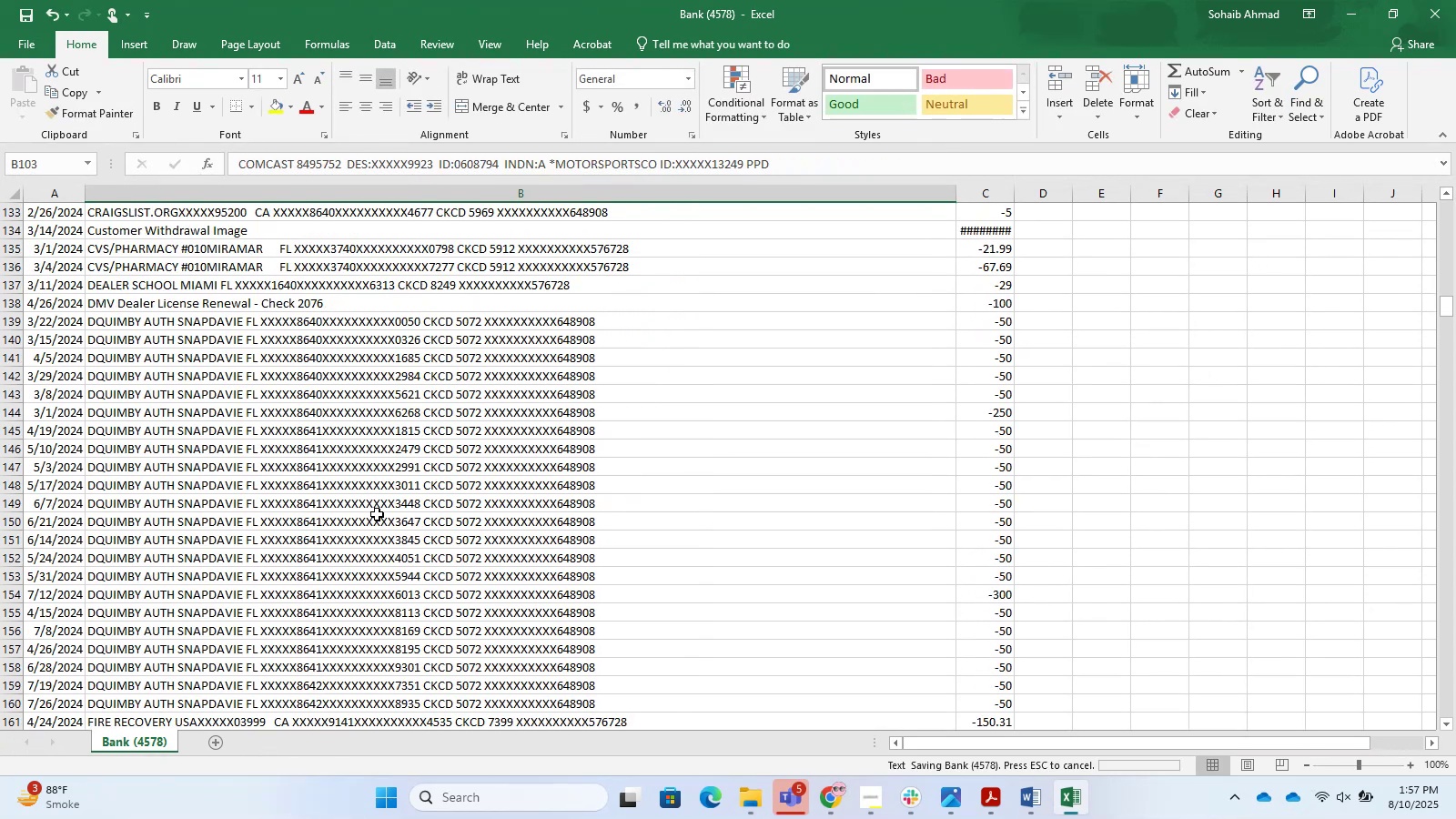 
key(Control+S)
 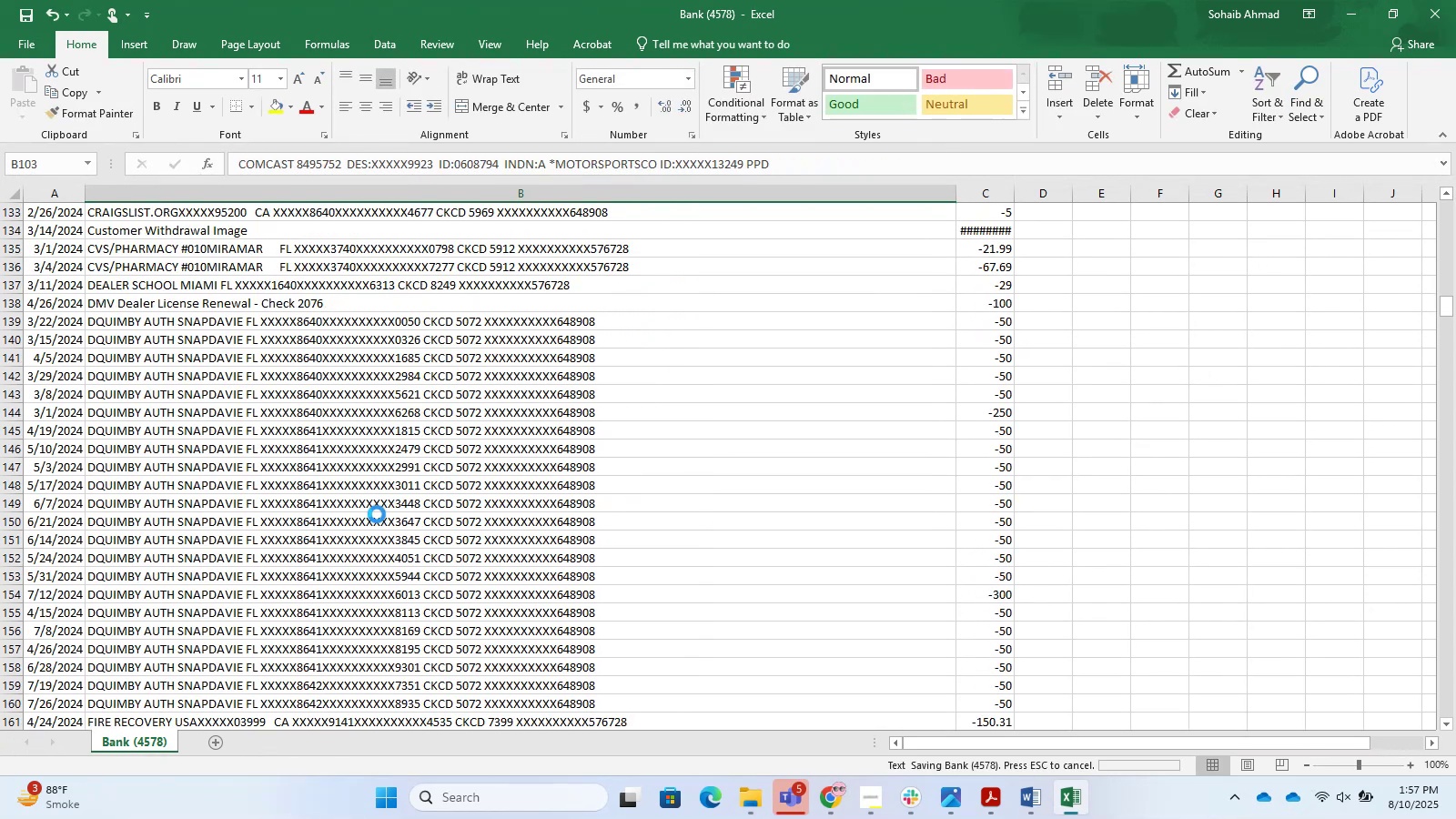 
scroll: coordinate [369, 539], scroll_direction: down, amount: 80.0
 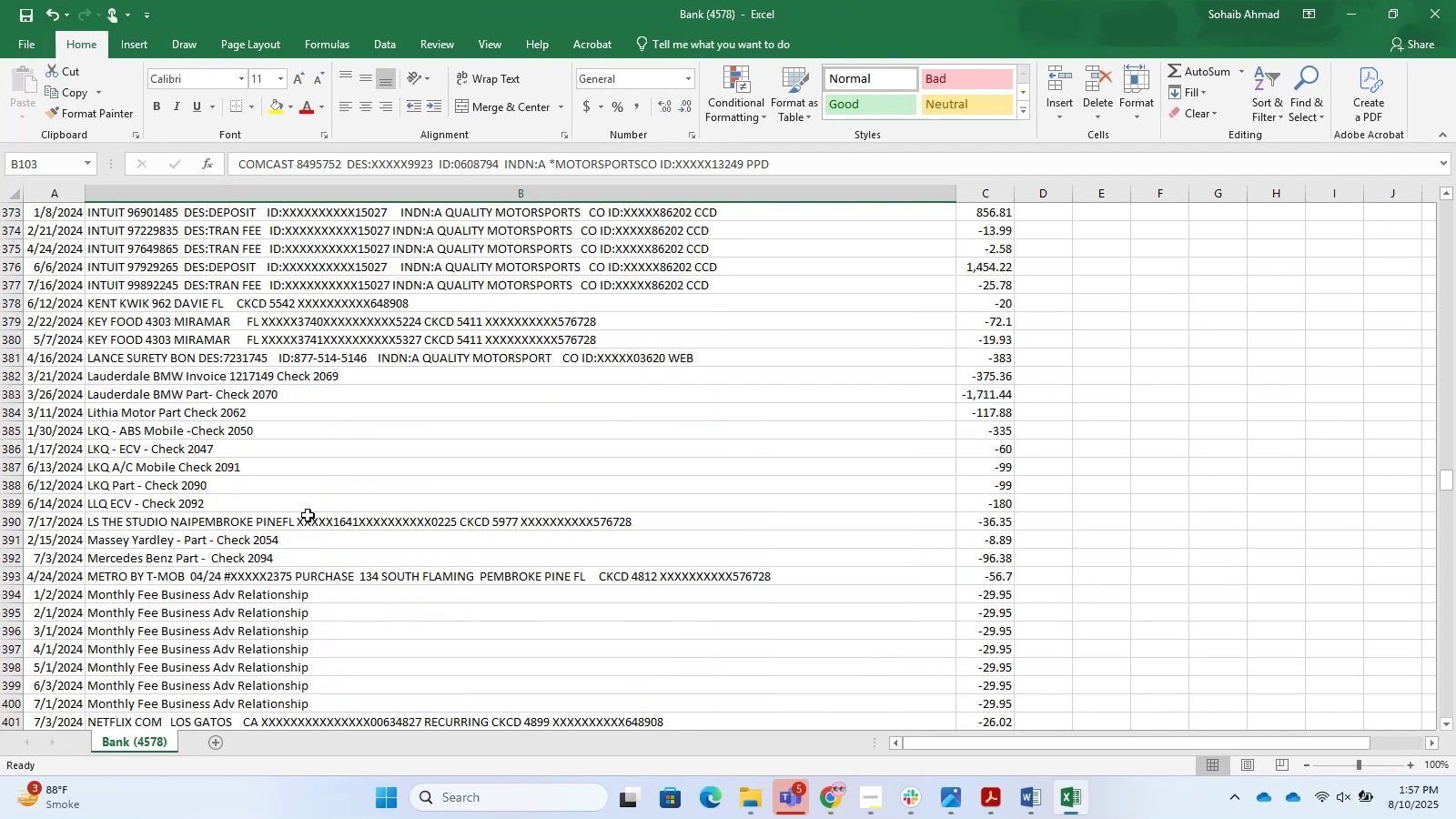 
left_click([323, 507])
 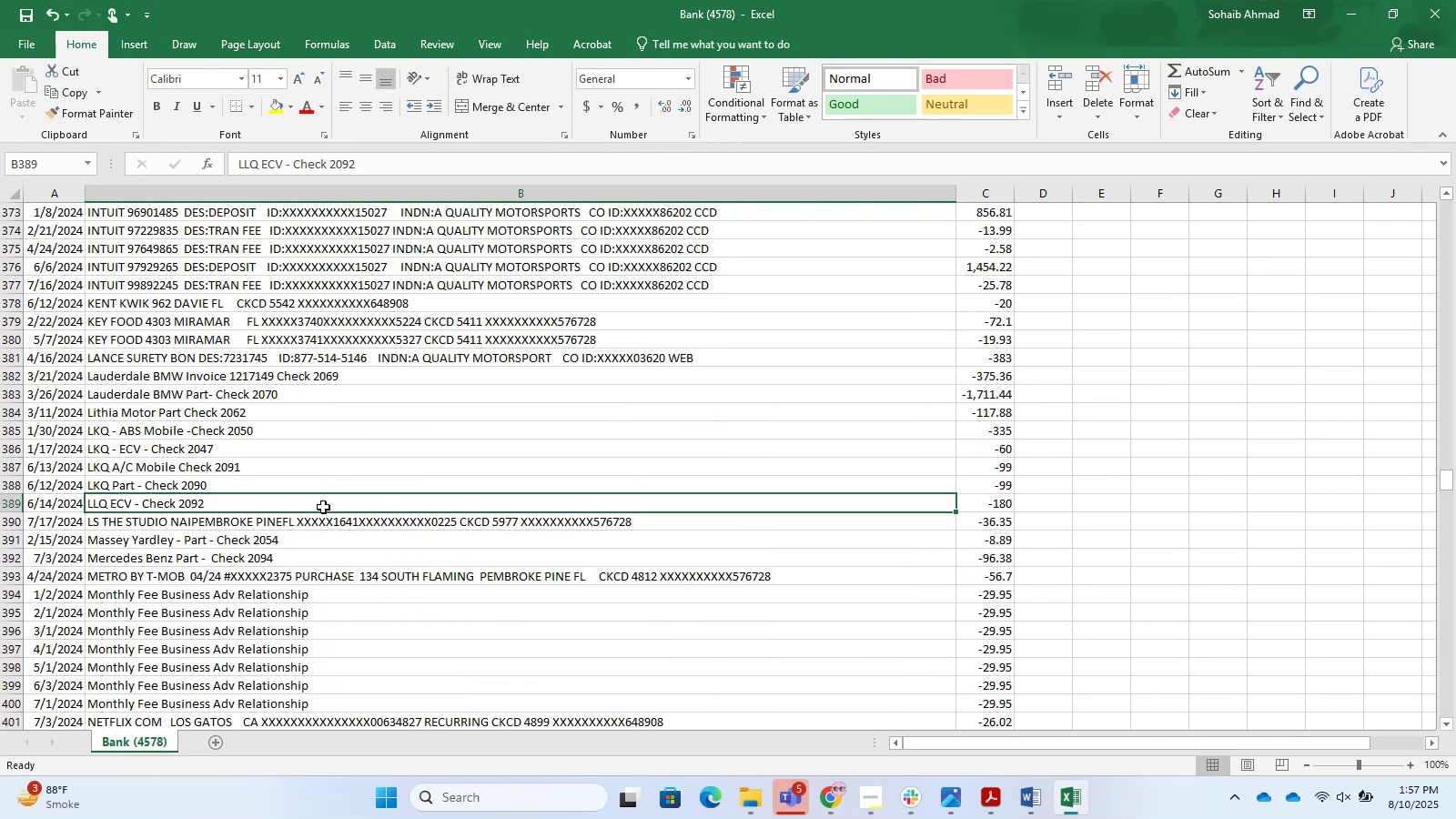 
key(Control+S)
 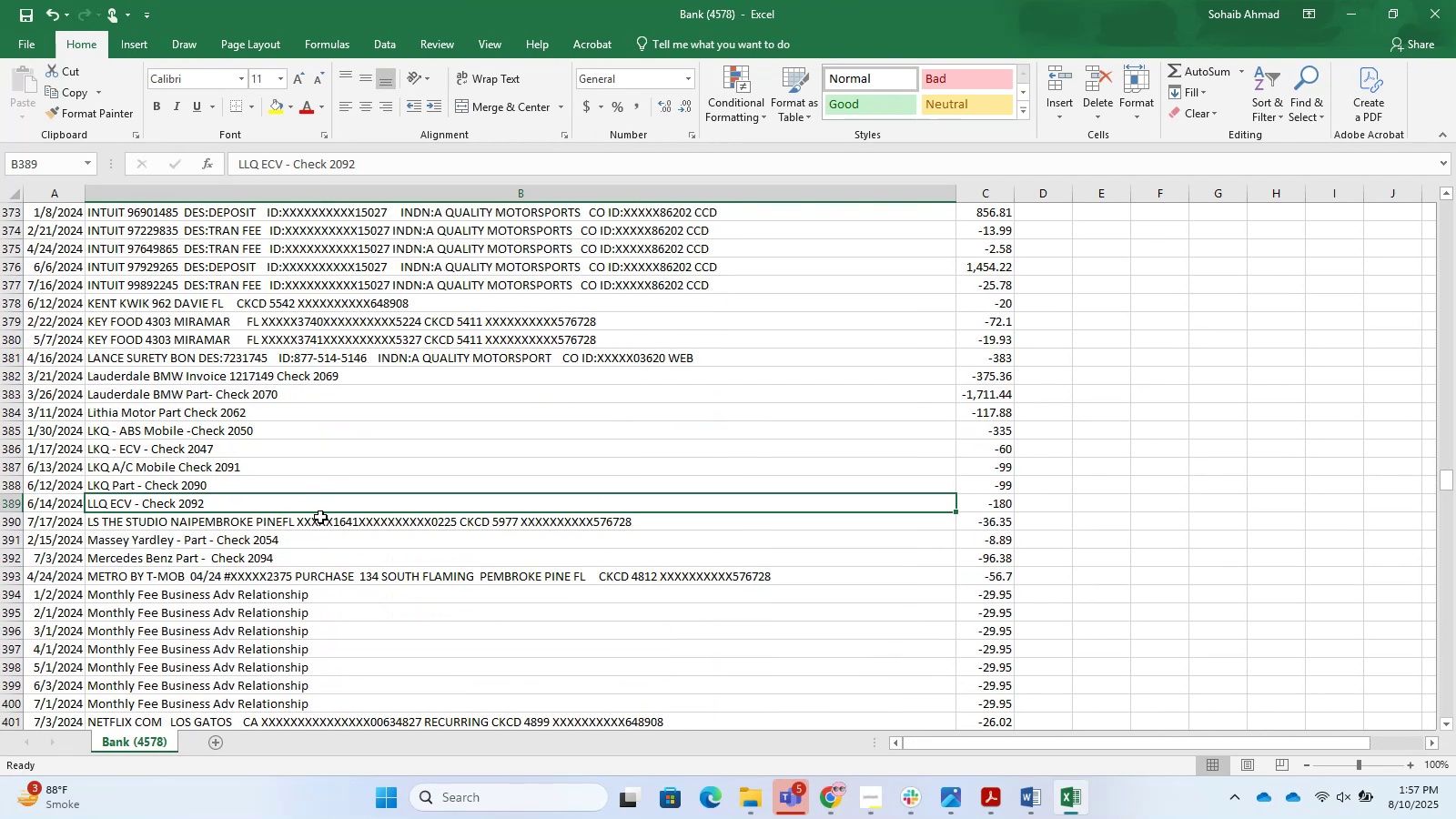 
wait(7.61)
 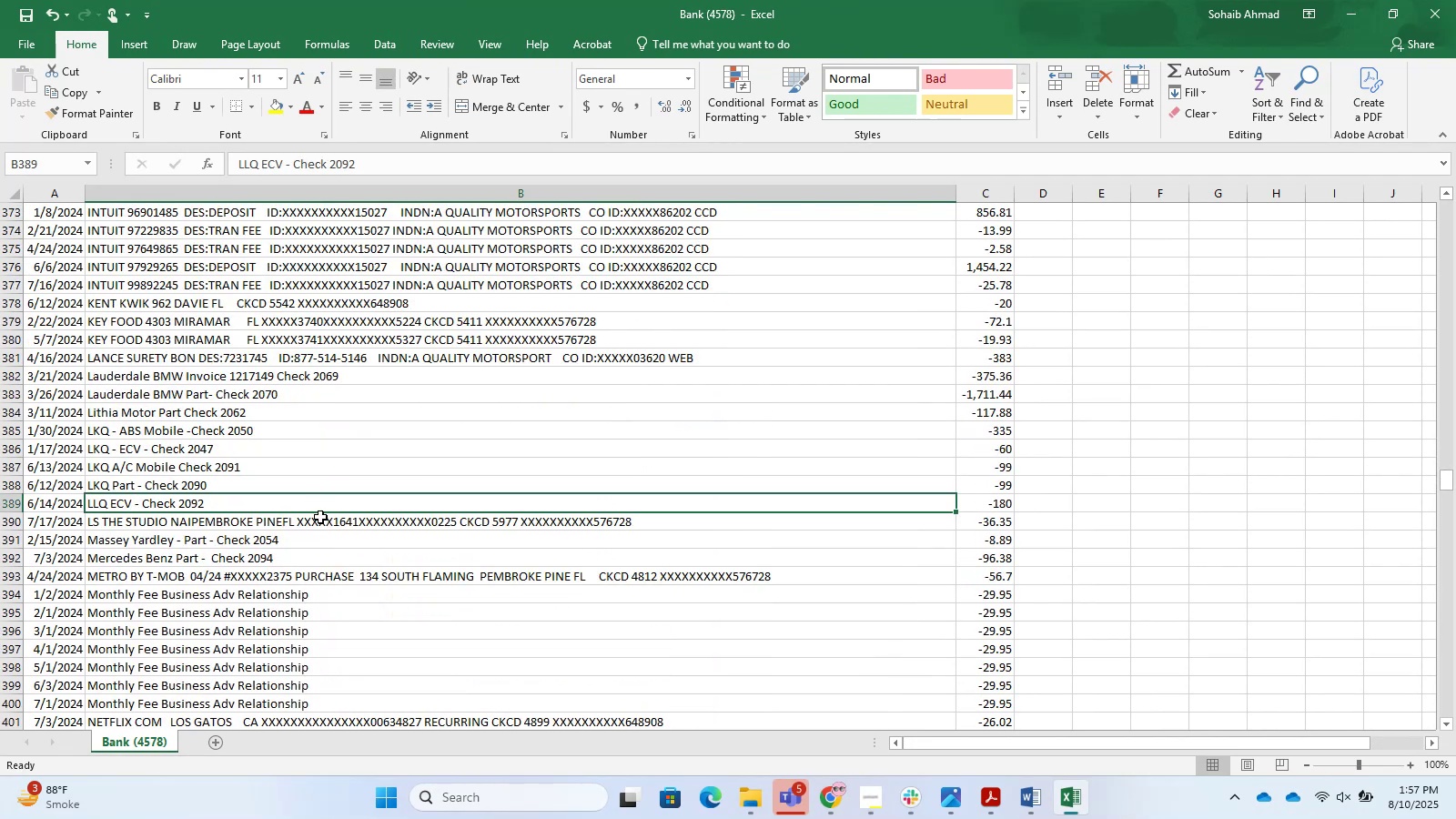 
scroll: coordinate [320, 517], scroll_direction: up, amount: 1.0
 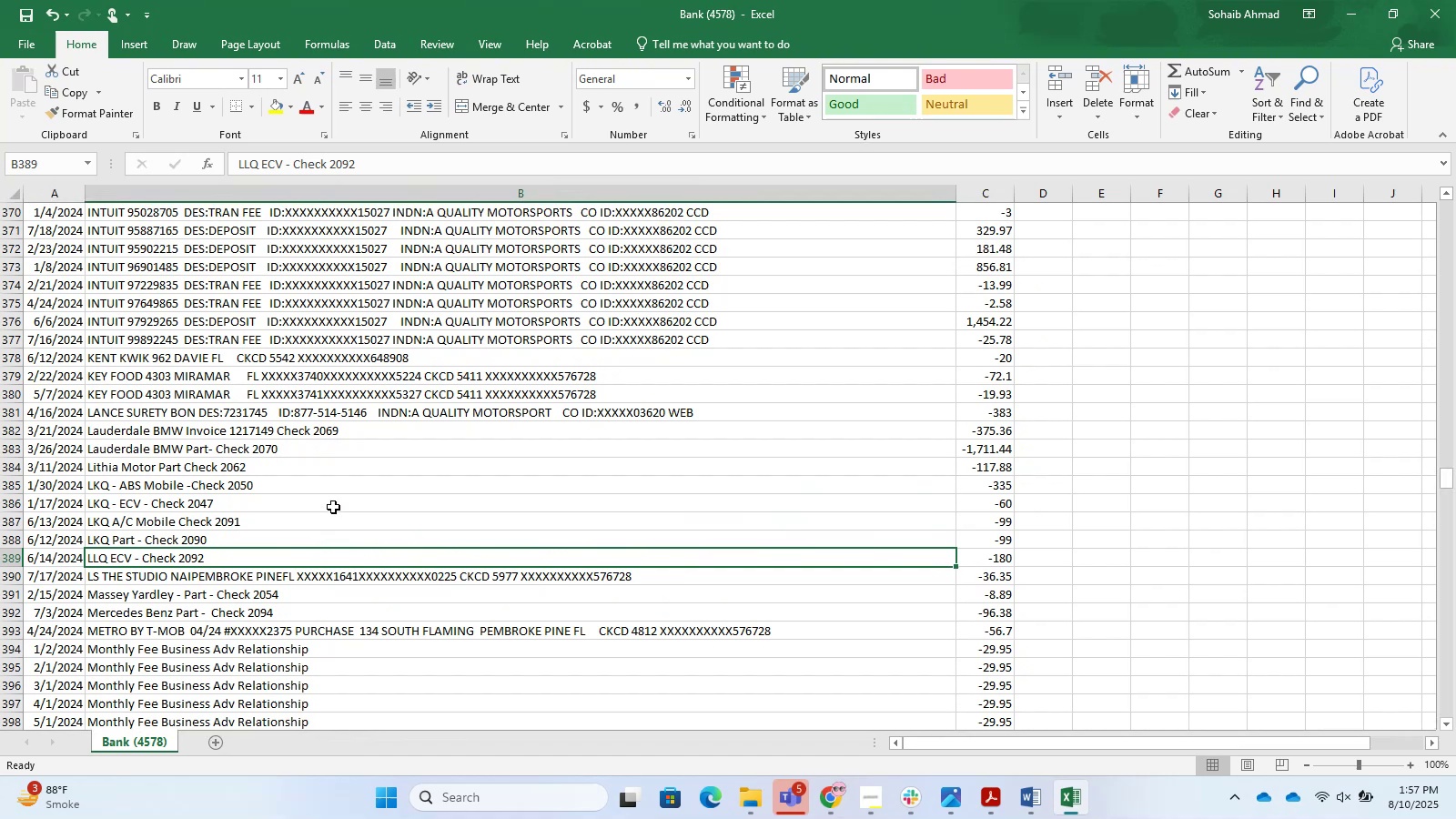 
scroll: coordinate [232, 733], scroll_direction: down, amount: 68.0
 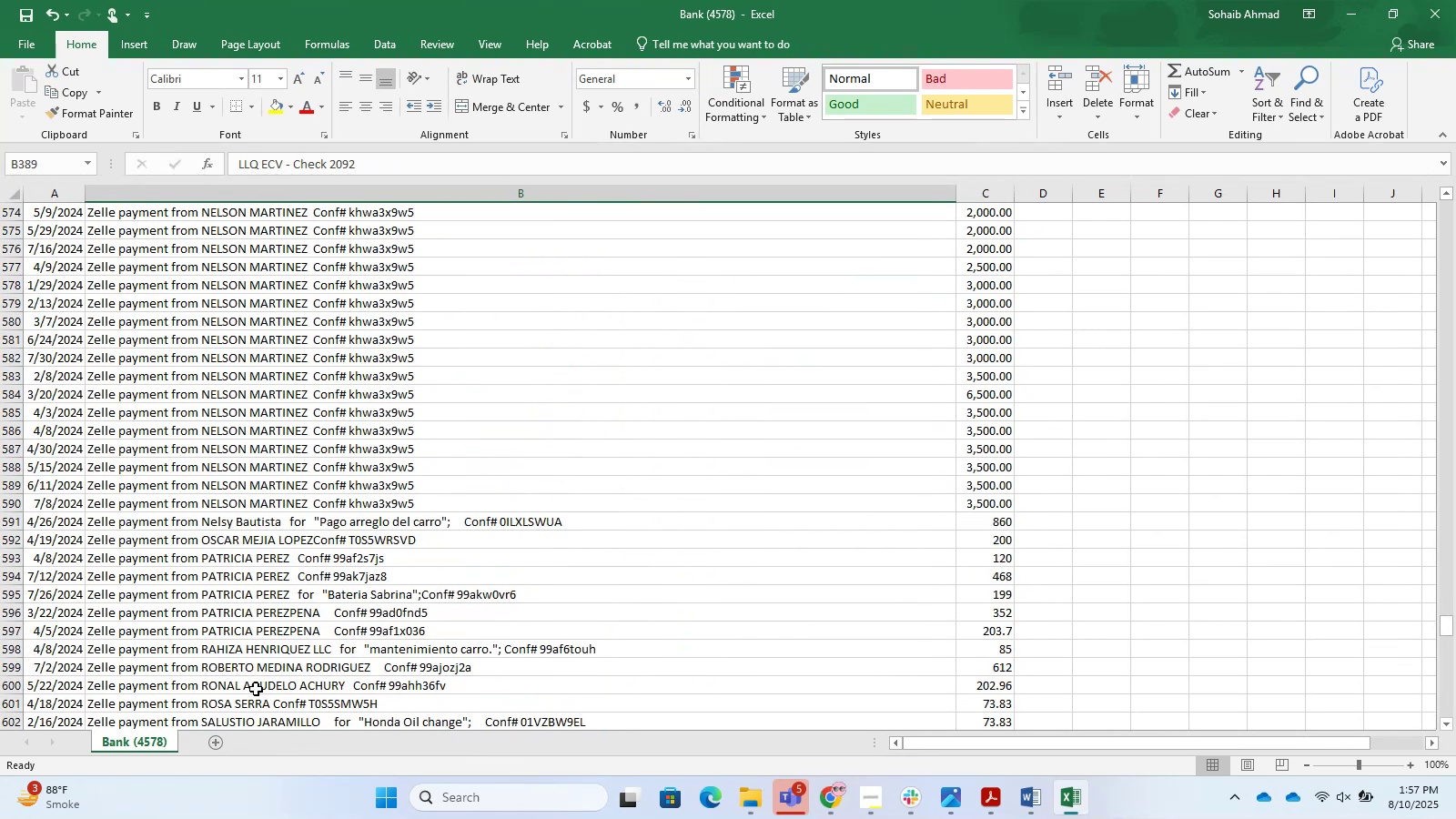 
left_click_drag(start_coordinate=[350, 518], to_coordinate=[357, 525])
 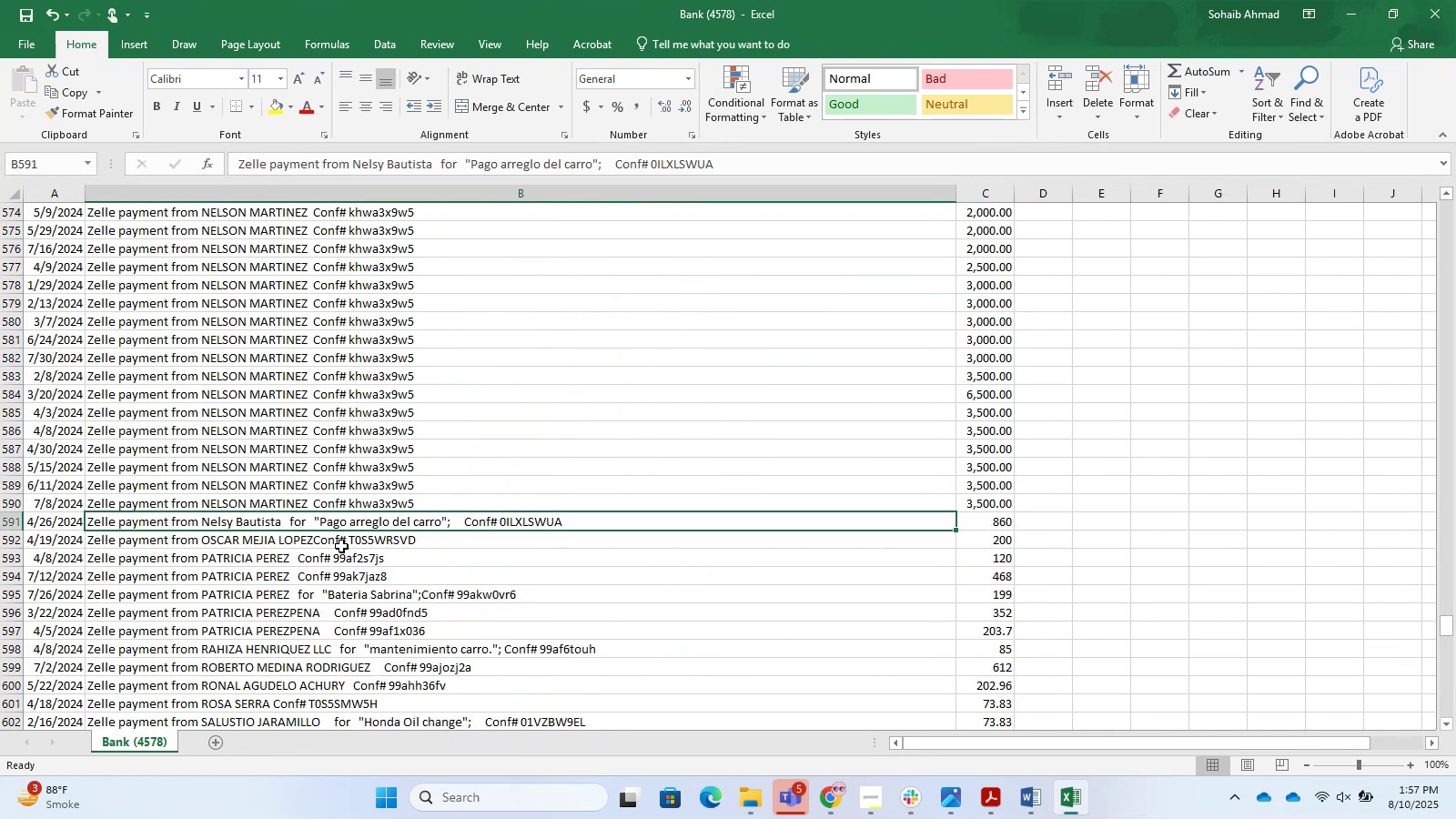 
left_click([251, 703])
 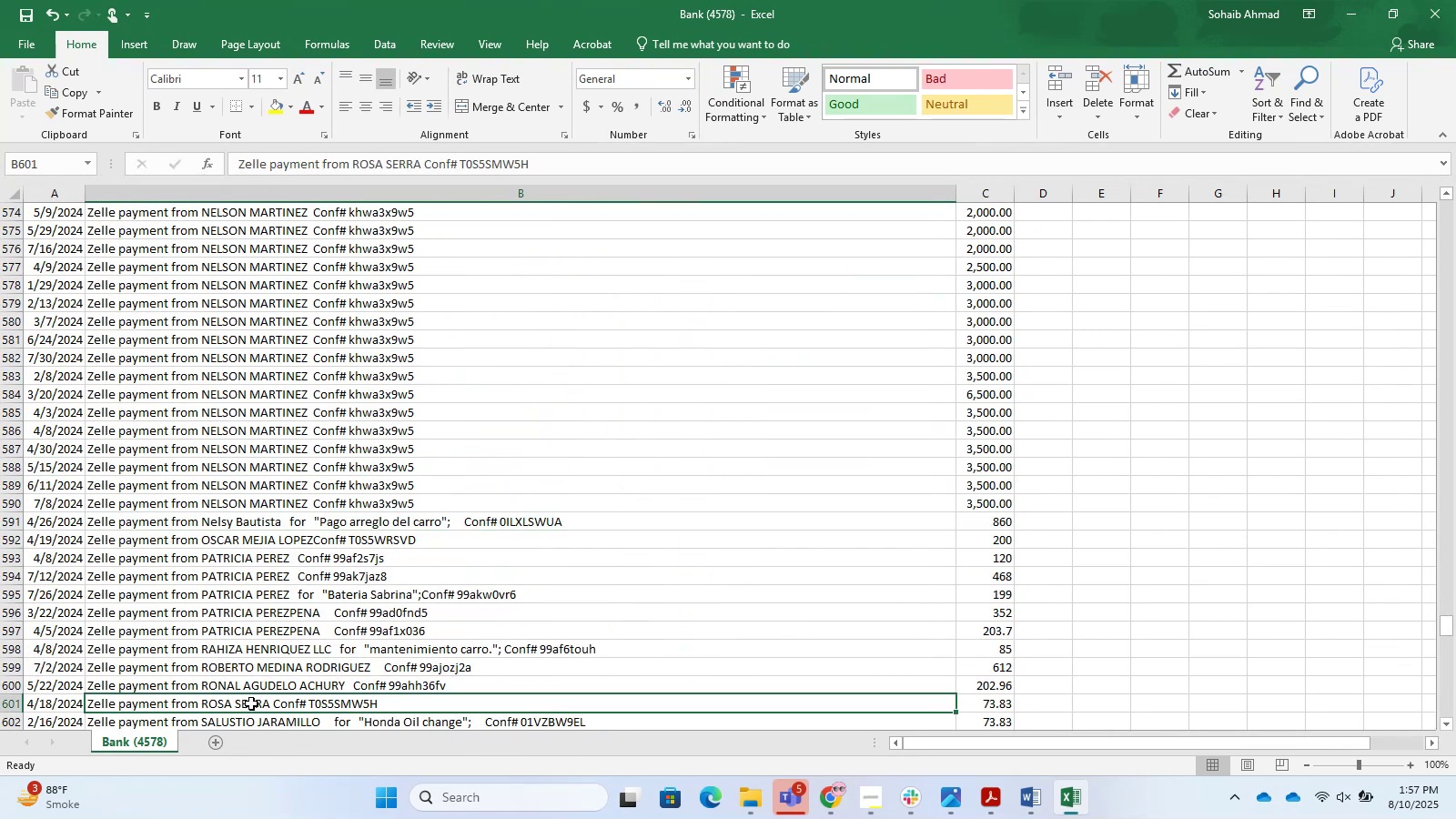 
key(Control+S)
 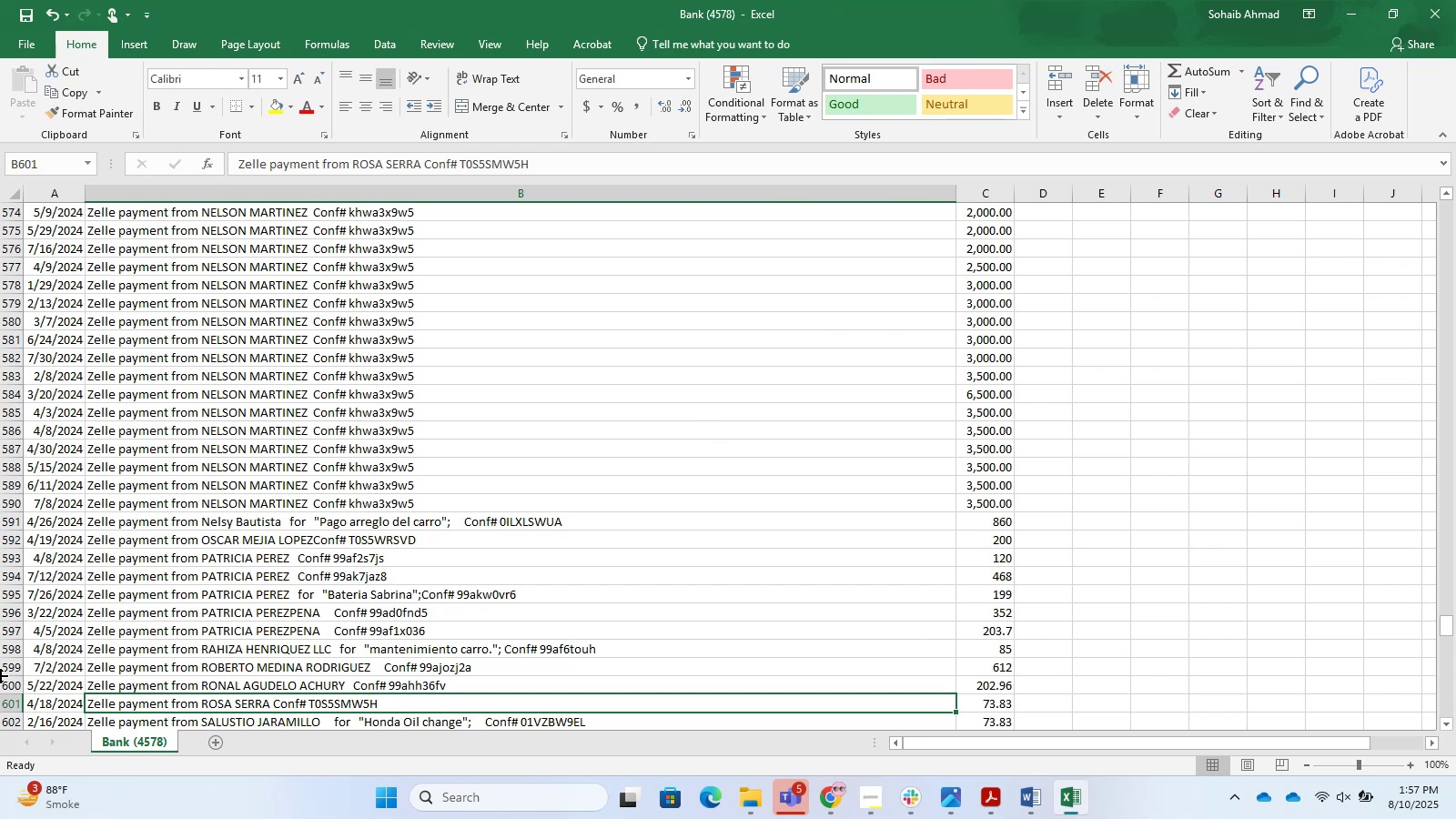 
wait(18.65)
 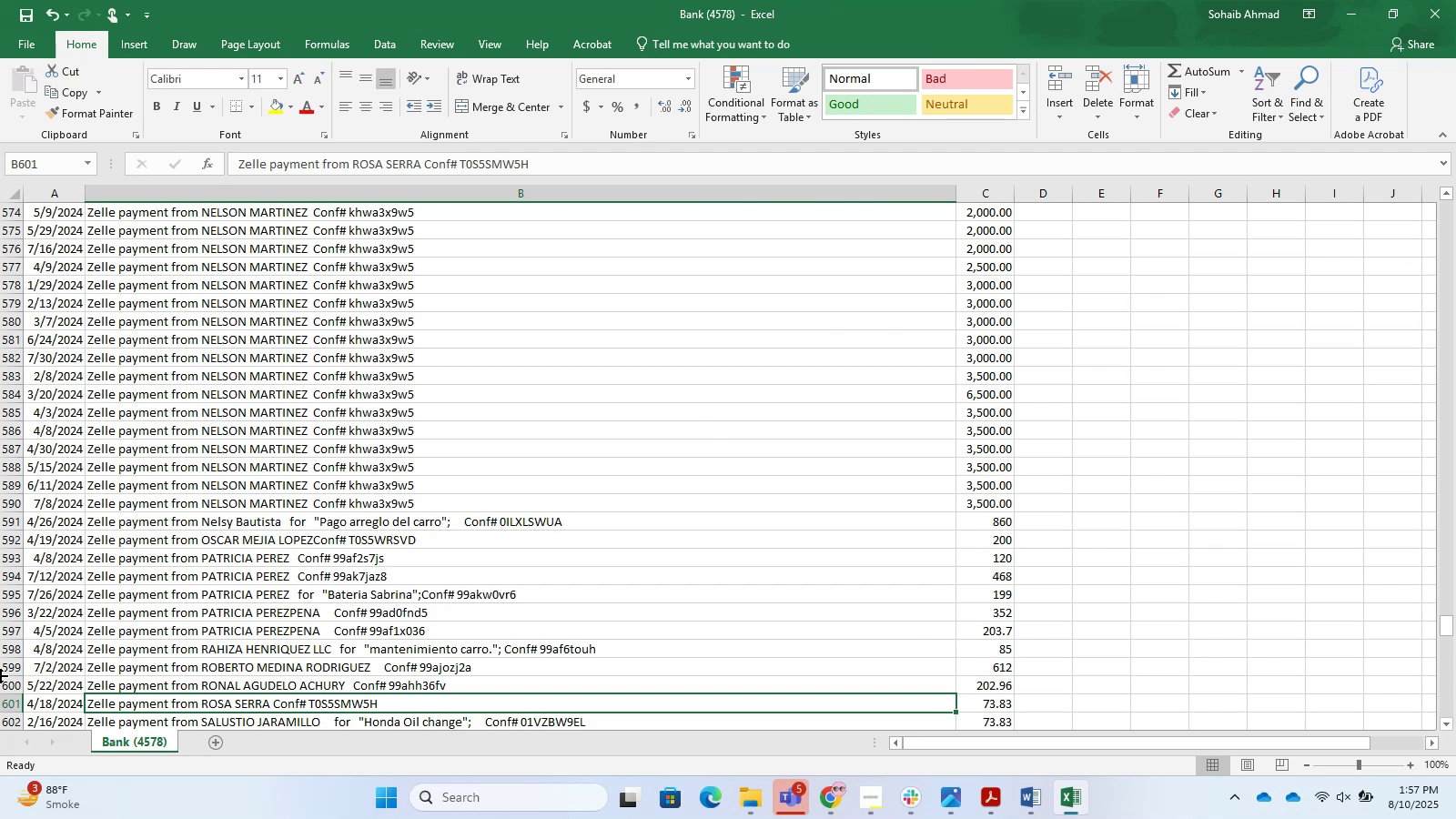 
left_click([972, 511])
 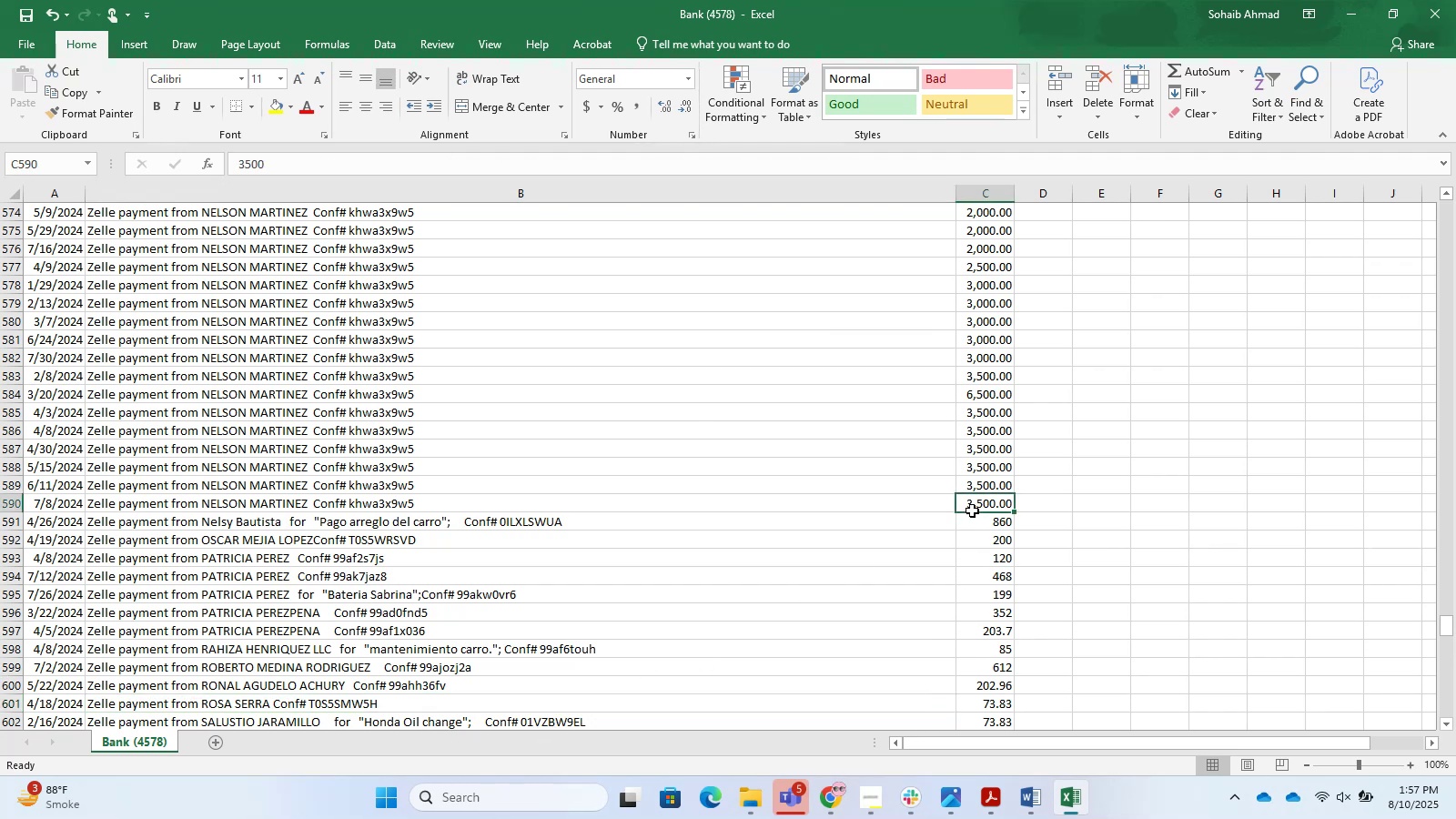 
key(Control+S)
 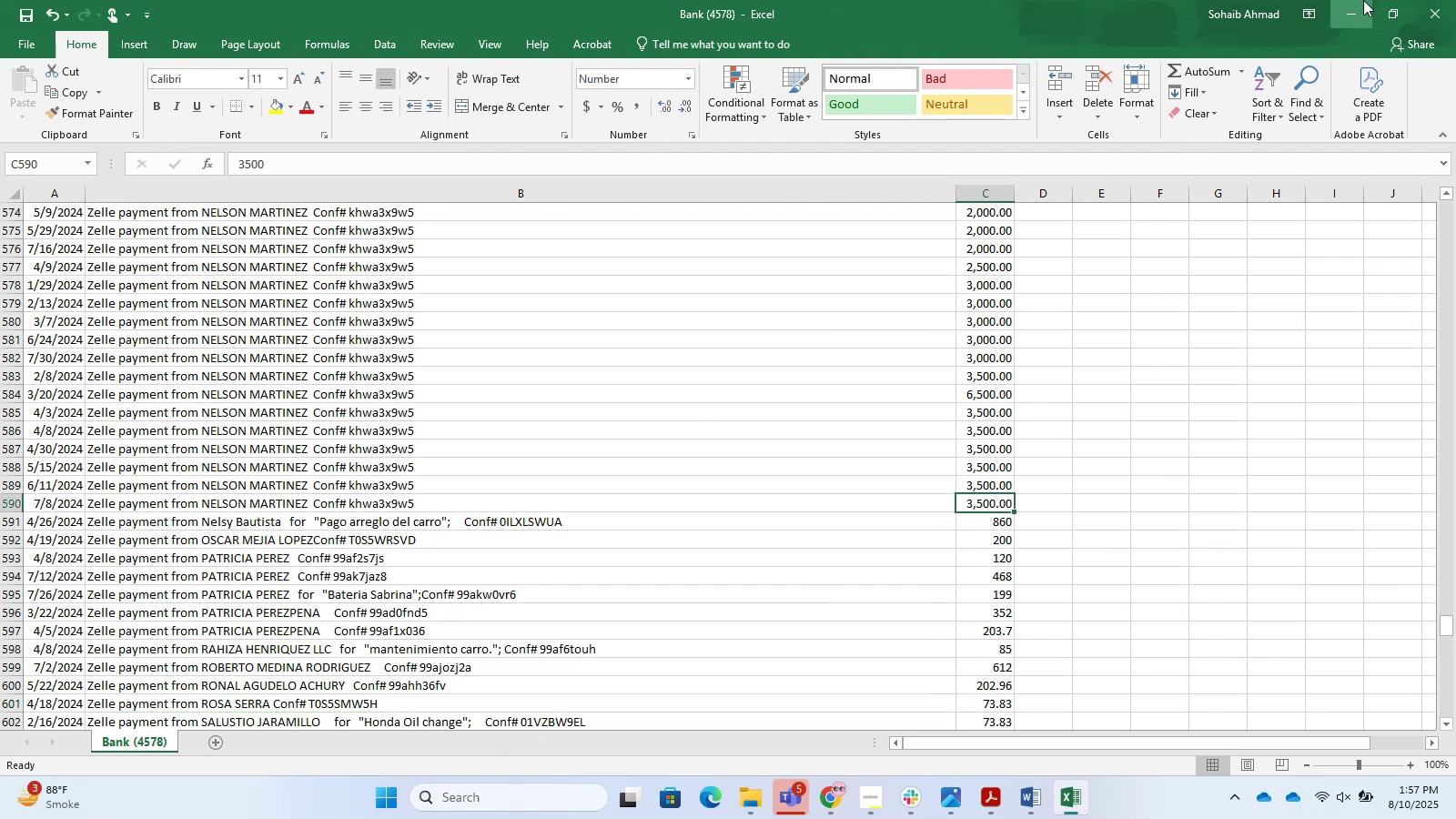 
left_click([1455, 0])
 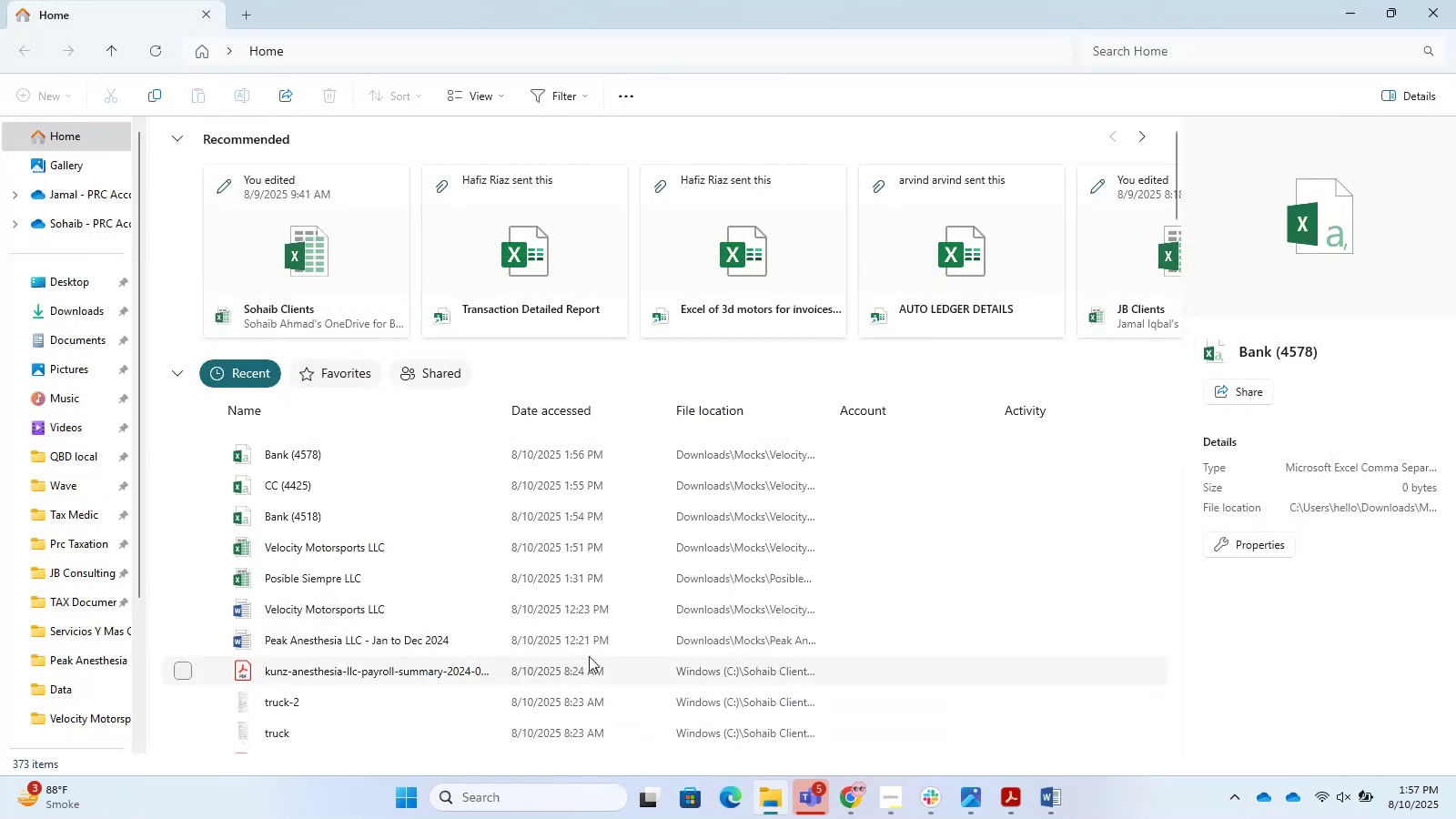 
left_click([885, 799])
 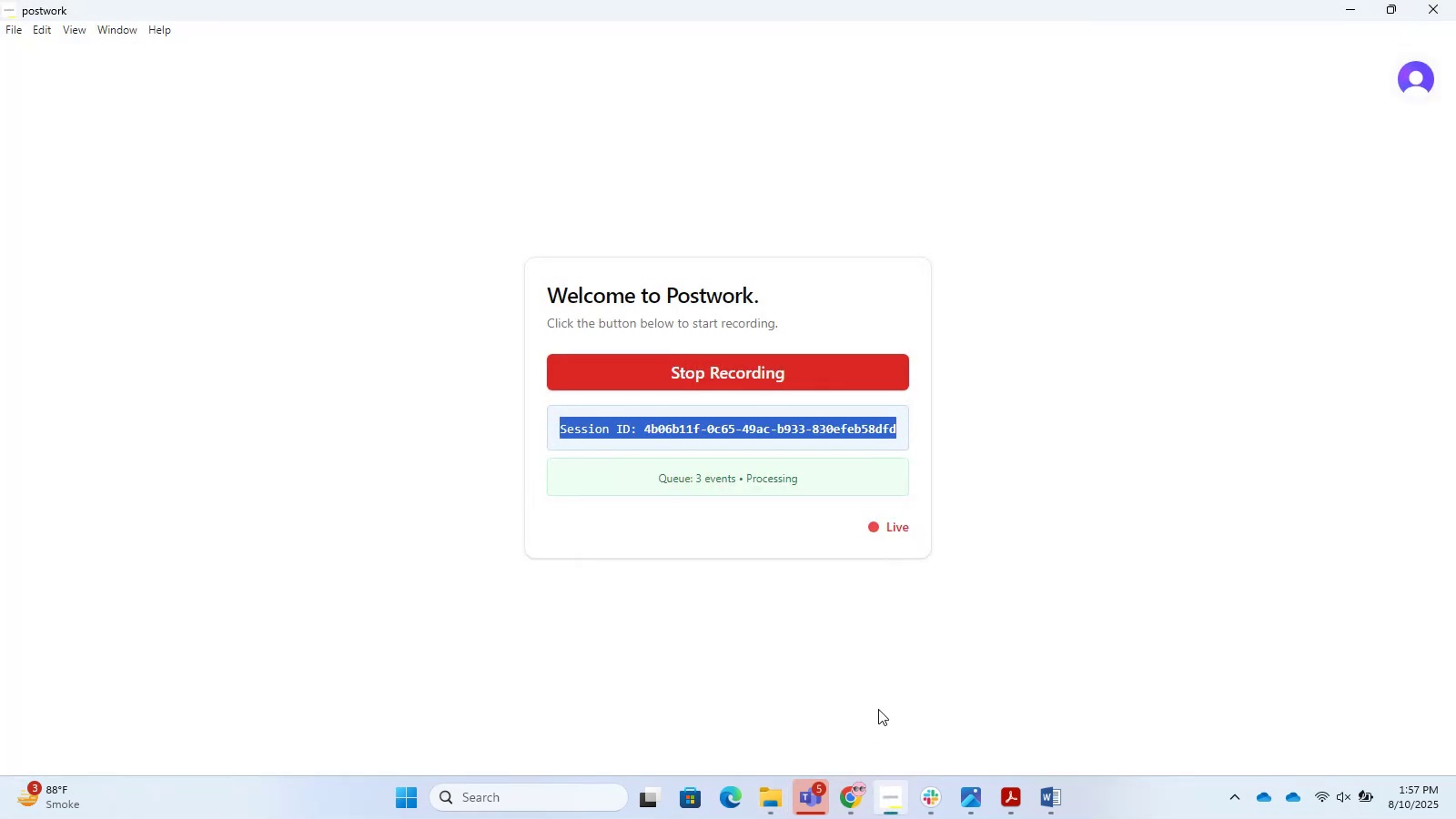 
left_click([893, 793])
 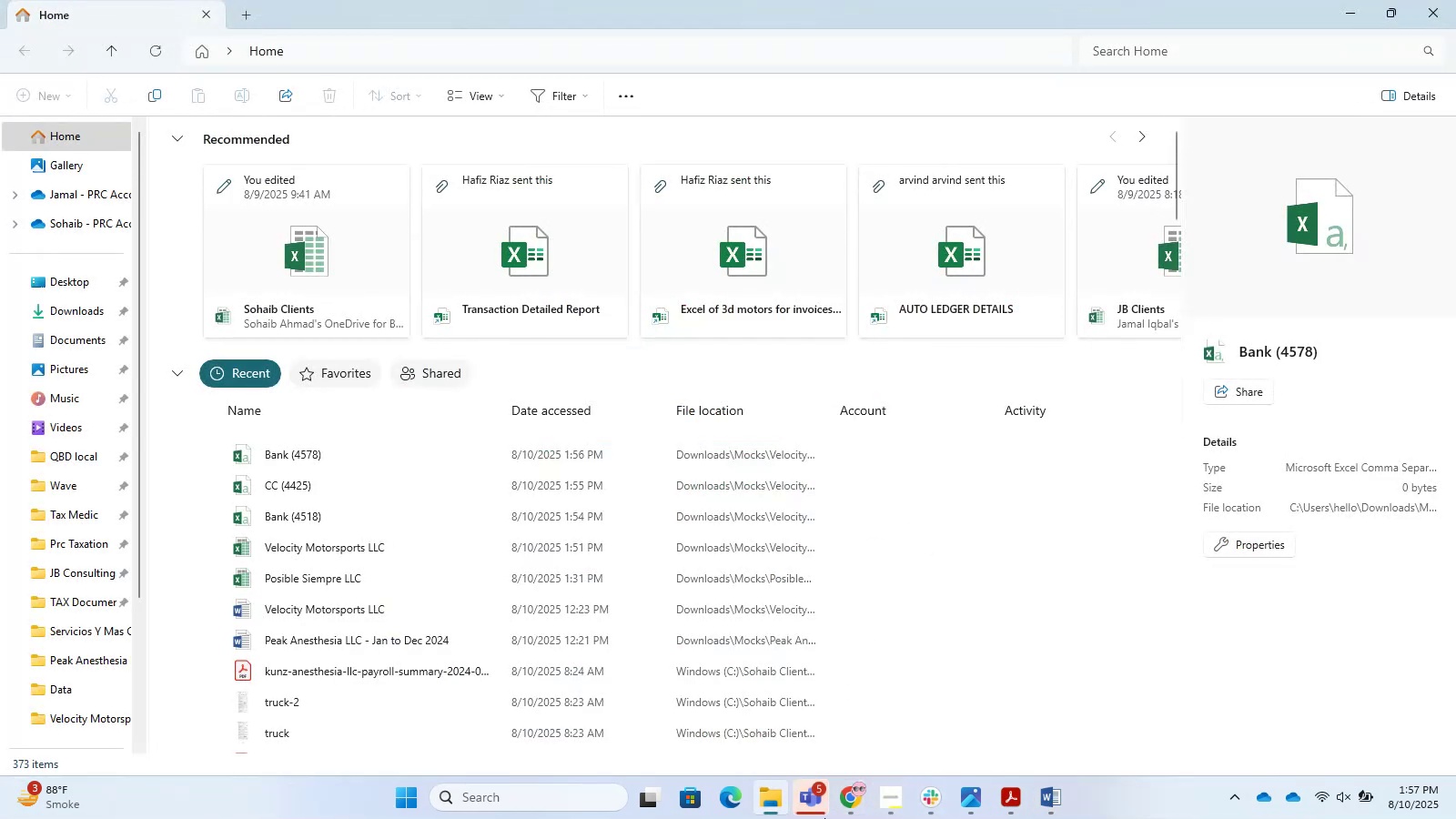 
left_click([844, 809])
 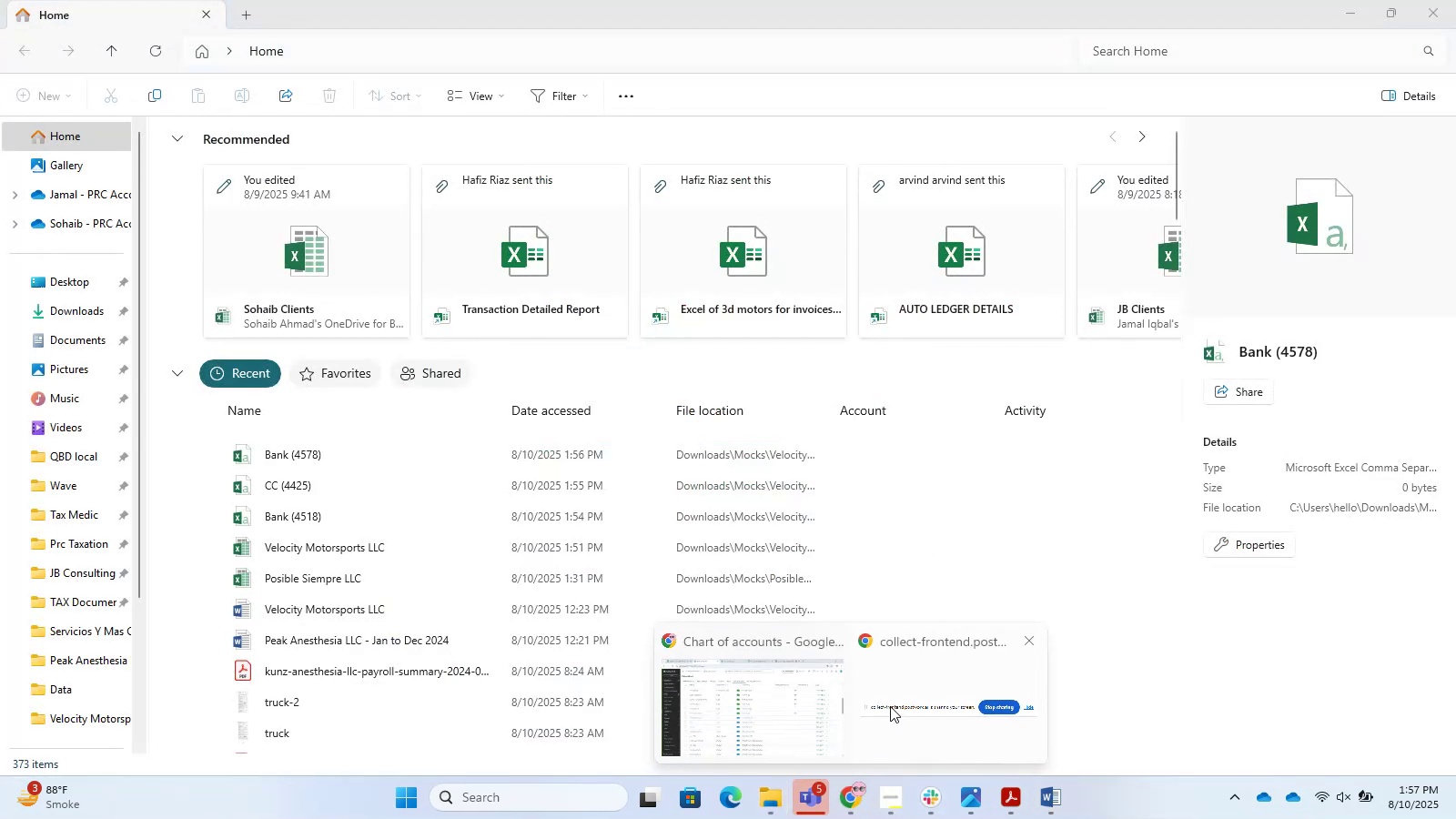 
left_click([779, 734])
 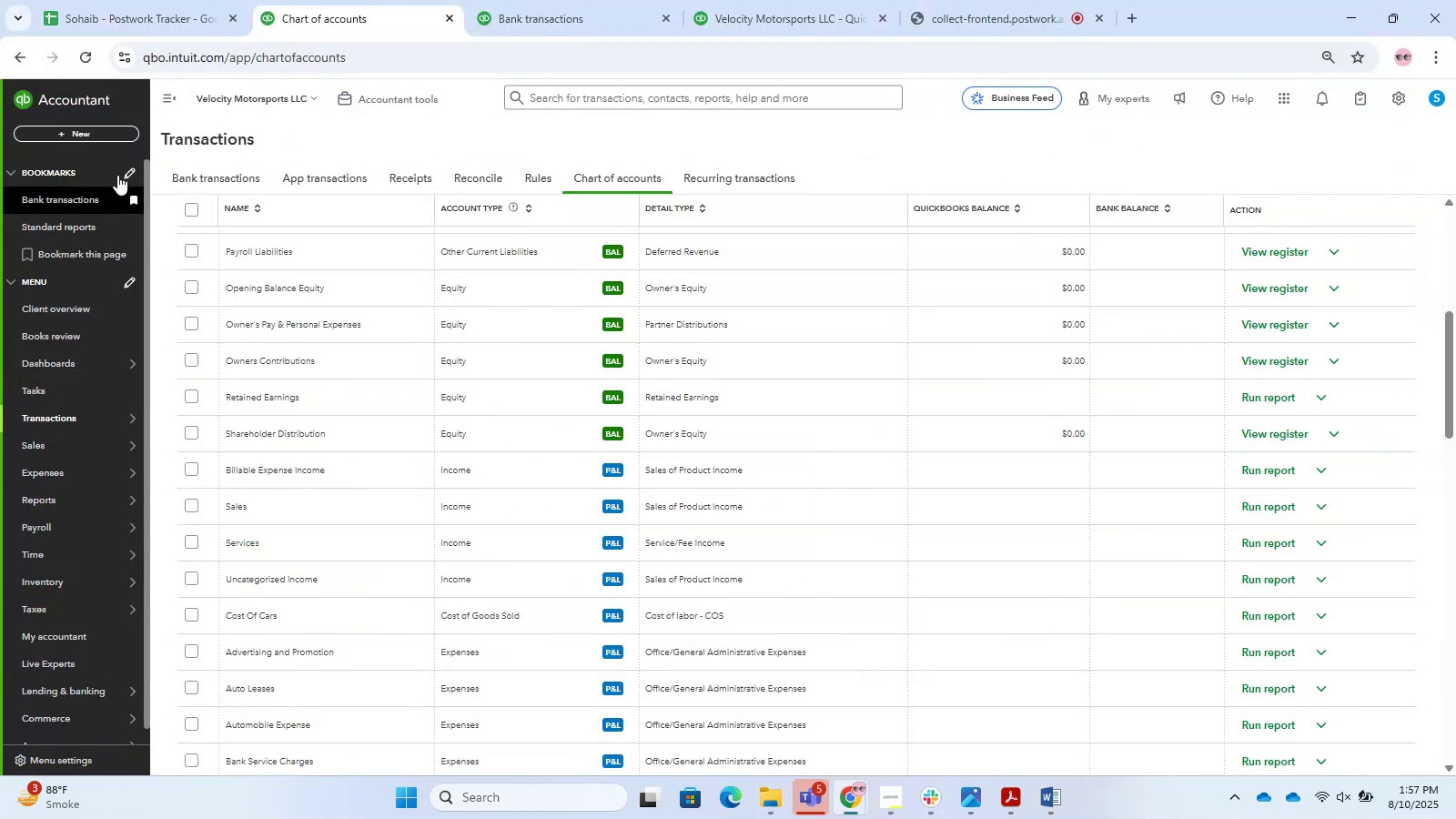 
scroll: coordinate [844, 452], scroll_direction: up, amount: 10.0
 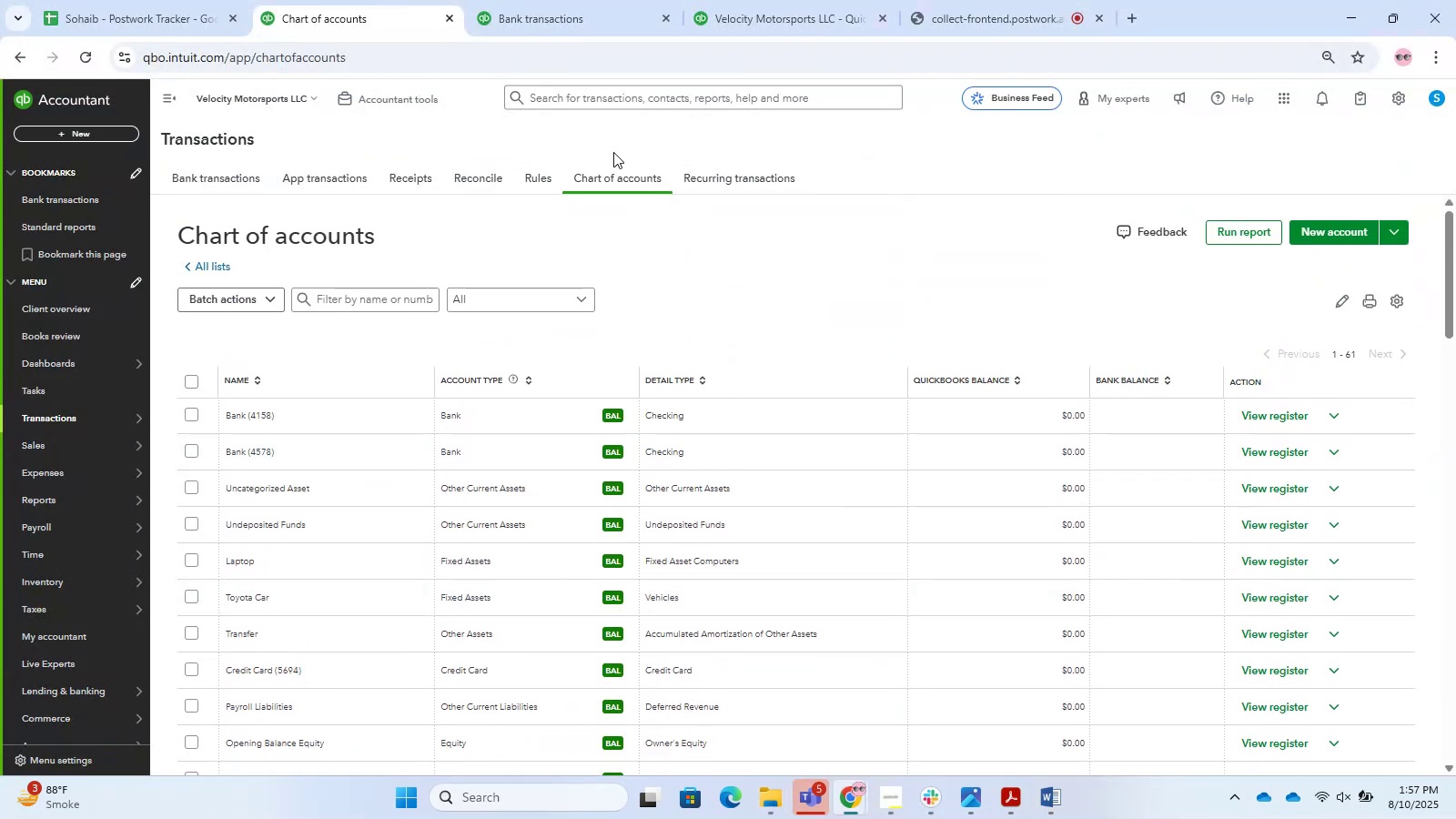 
left_click([497, 0])
 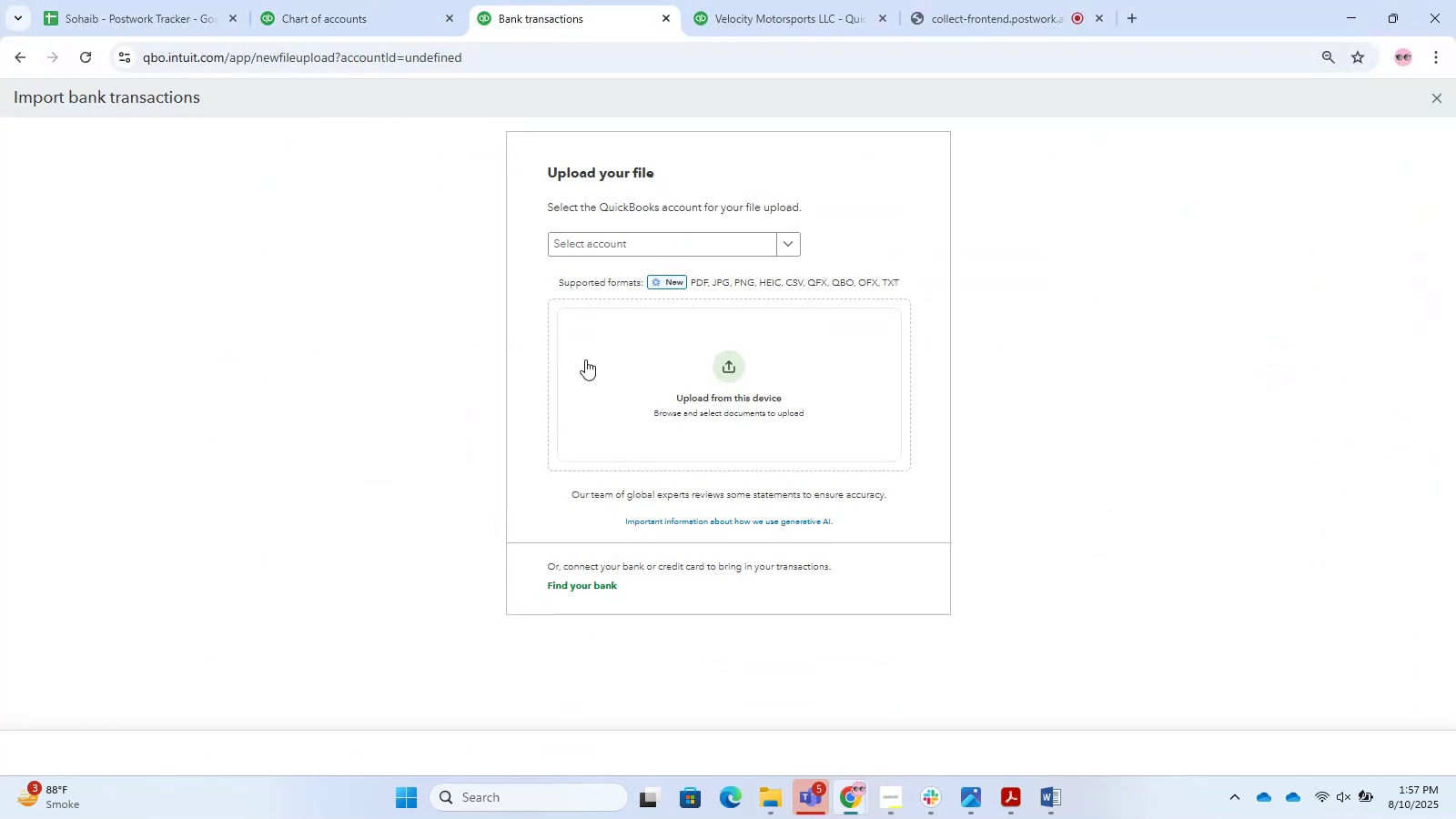 
left_click([710, 383])
 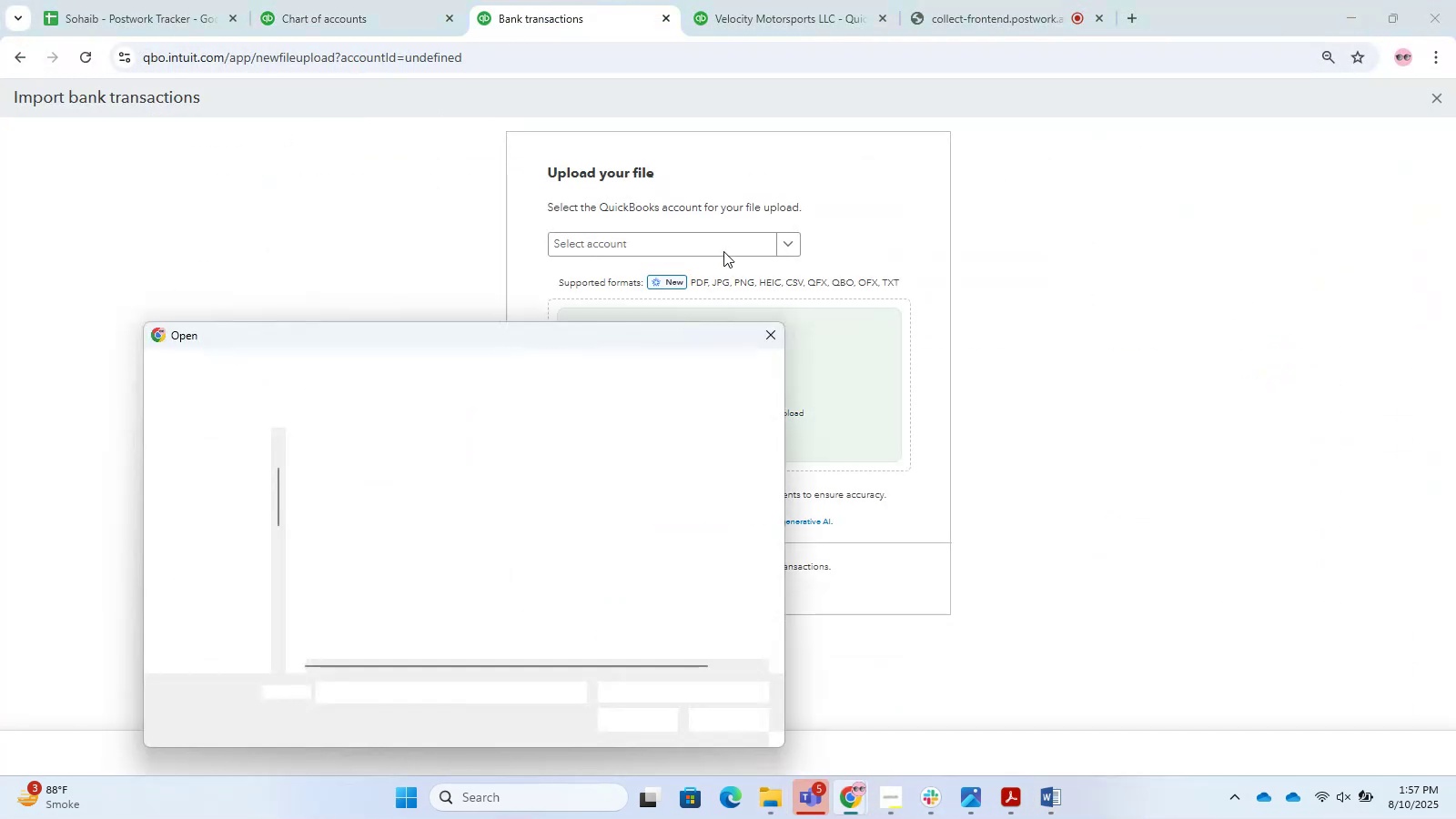 
double_click([679, 240])
 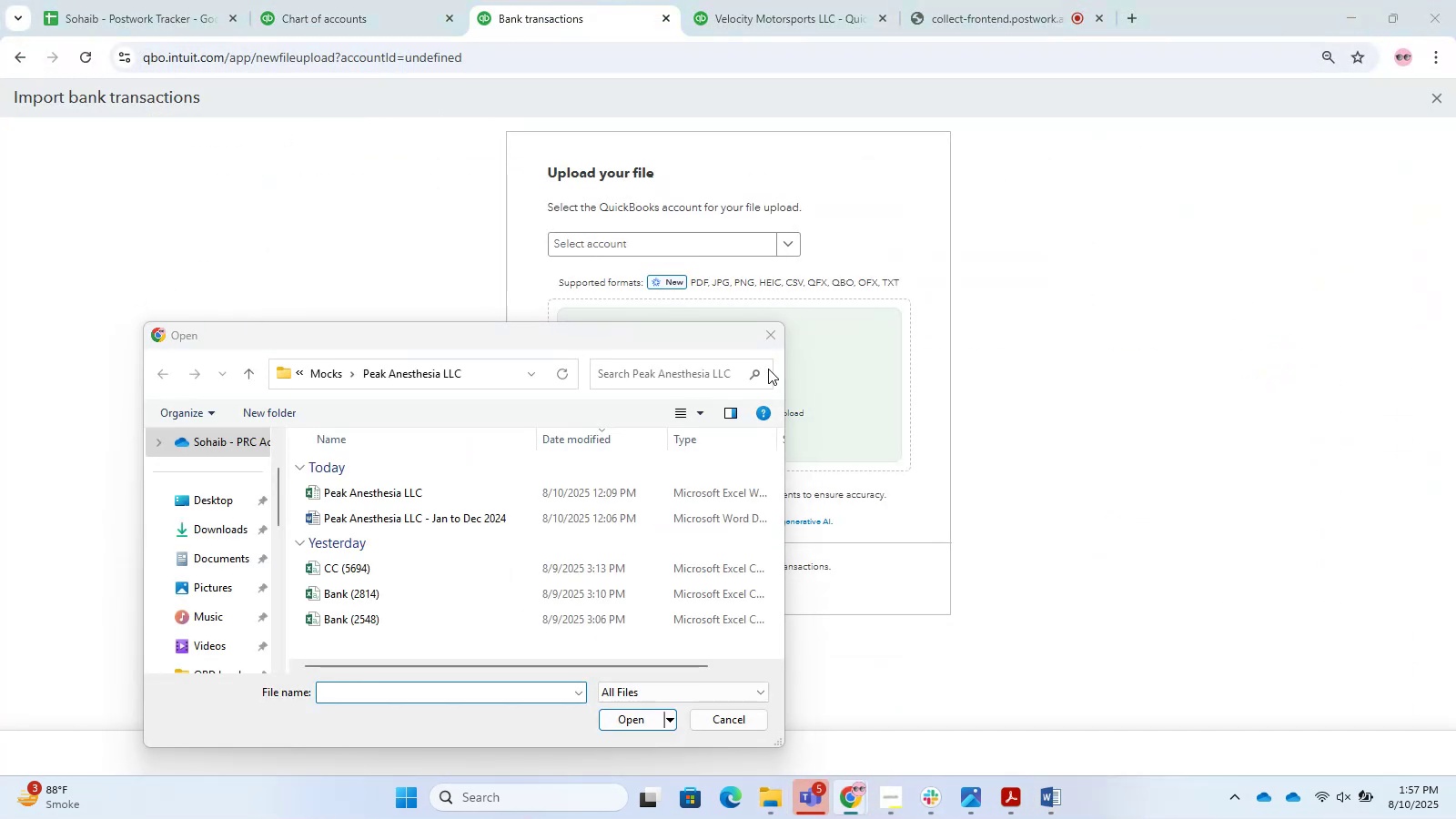 
left_click_drag(start_coordinate=[769, 349], to_coordinate=[766, 342])
 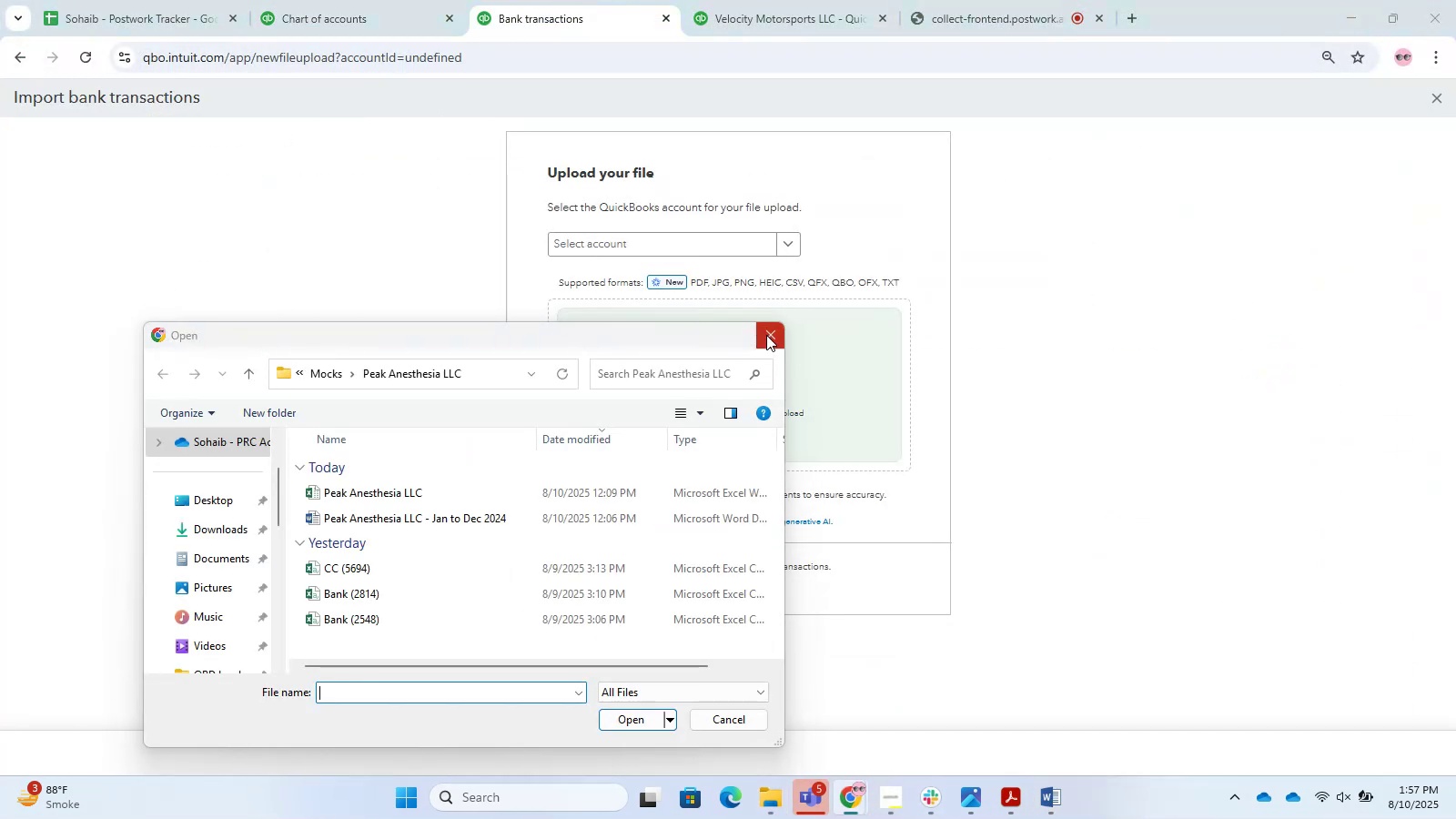 
double_click([766, 335])
 